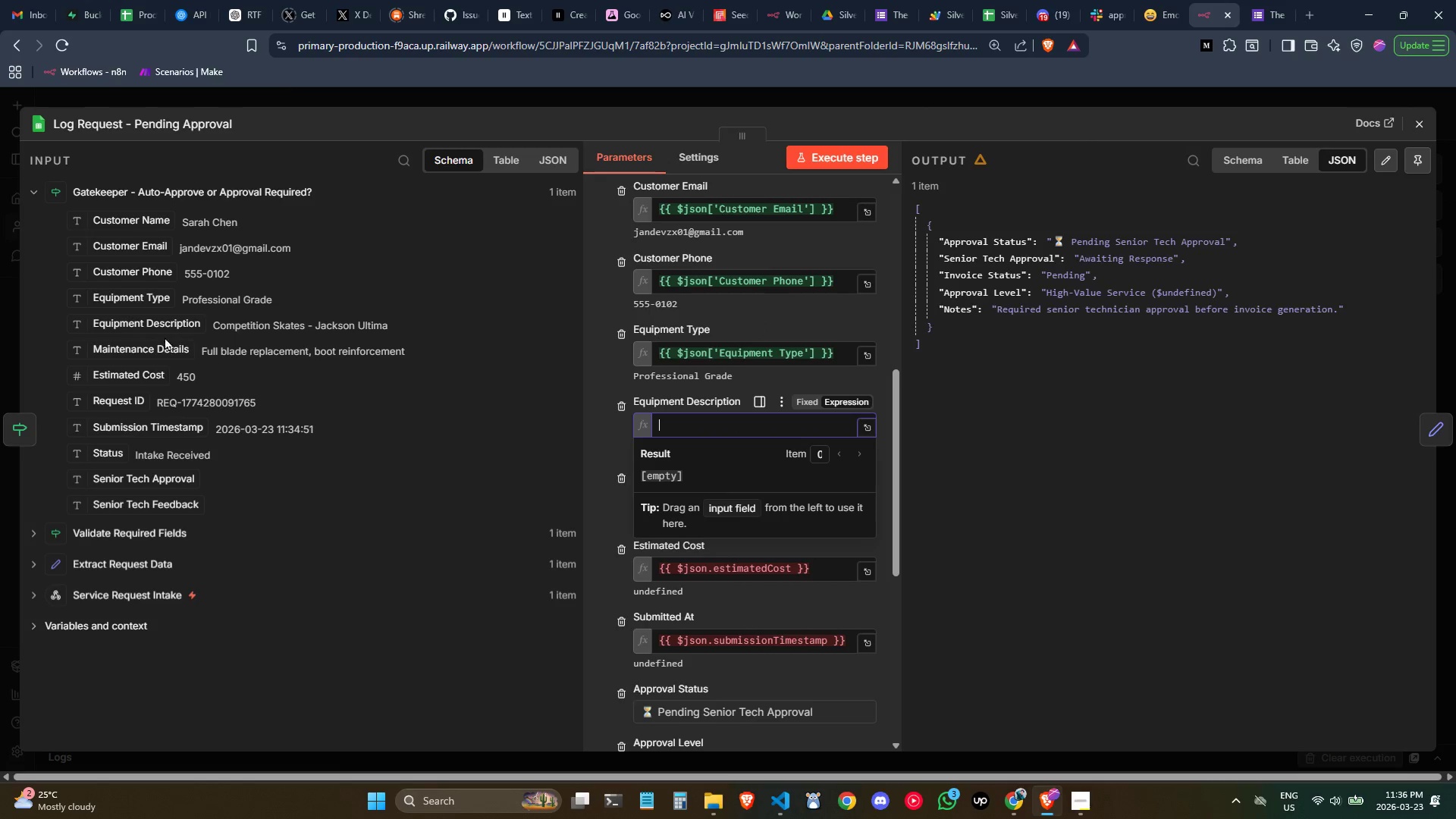 
left_click_drag(start_coordinate=[130, 324], to_coordinate=[726, 428])
 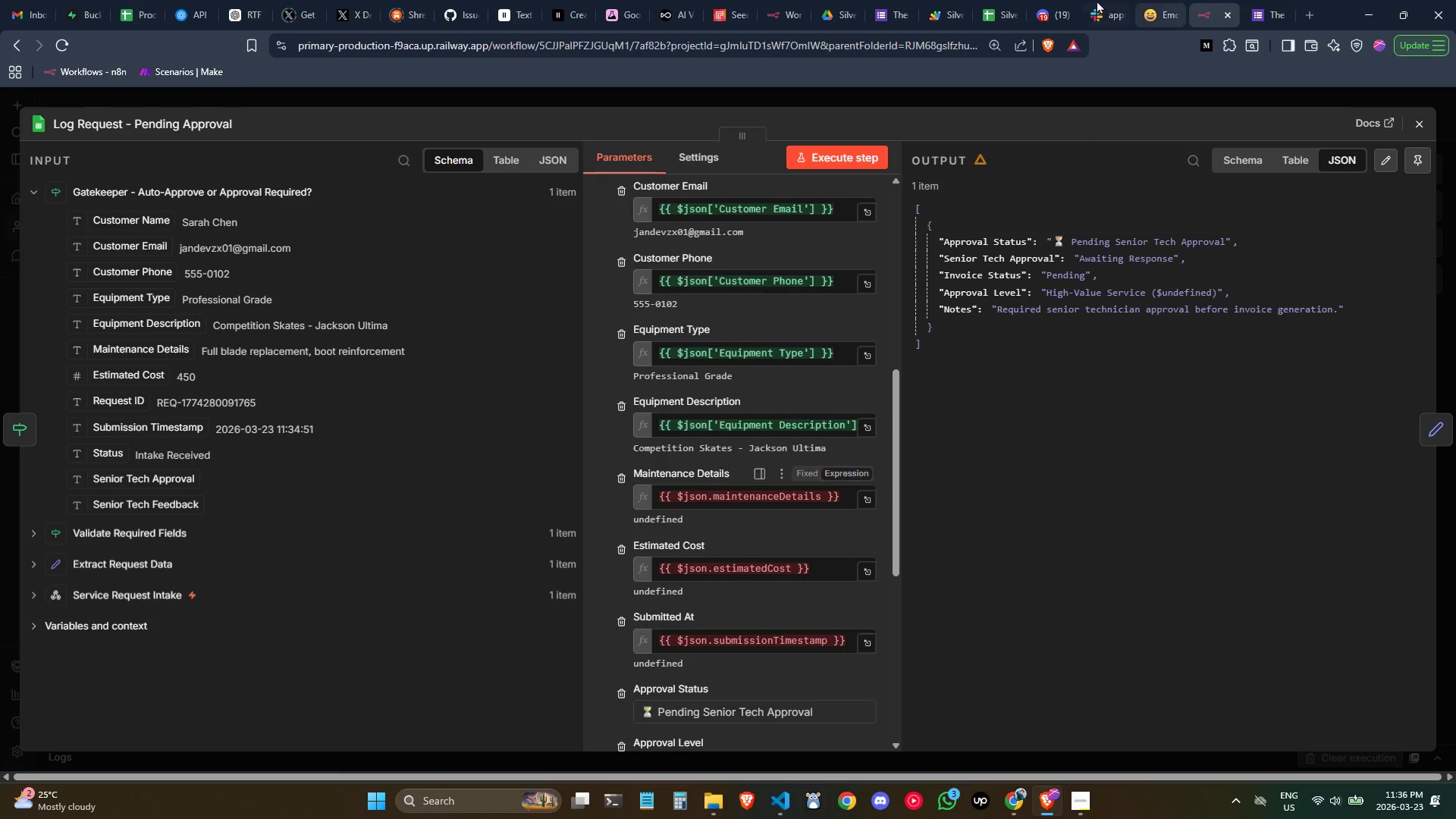 
wait(7.02)
 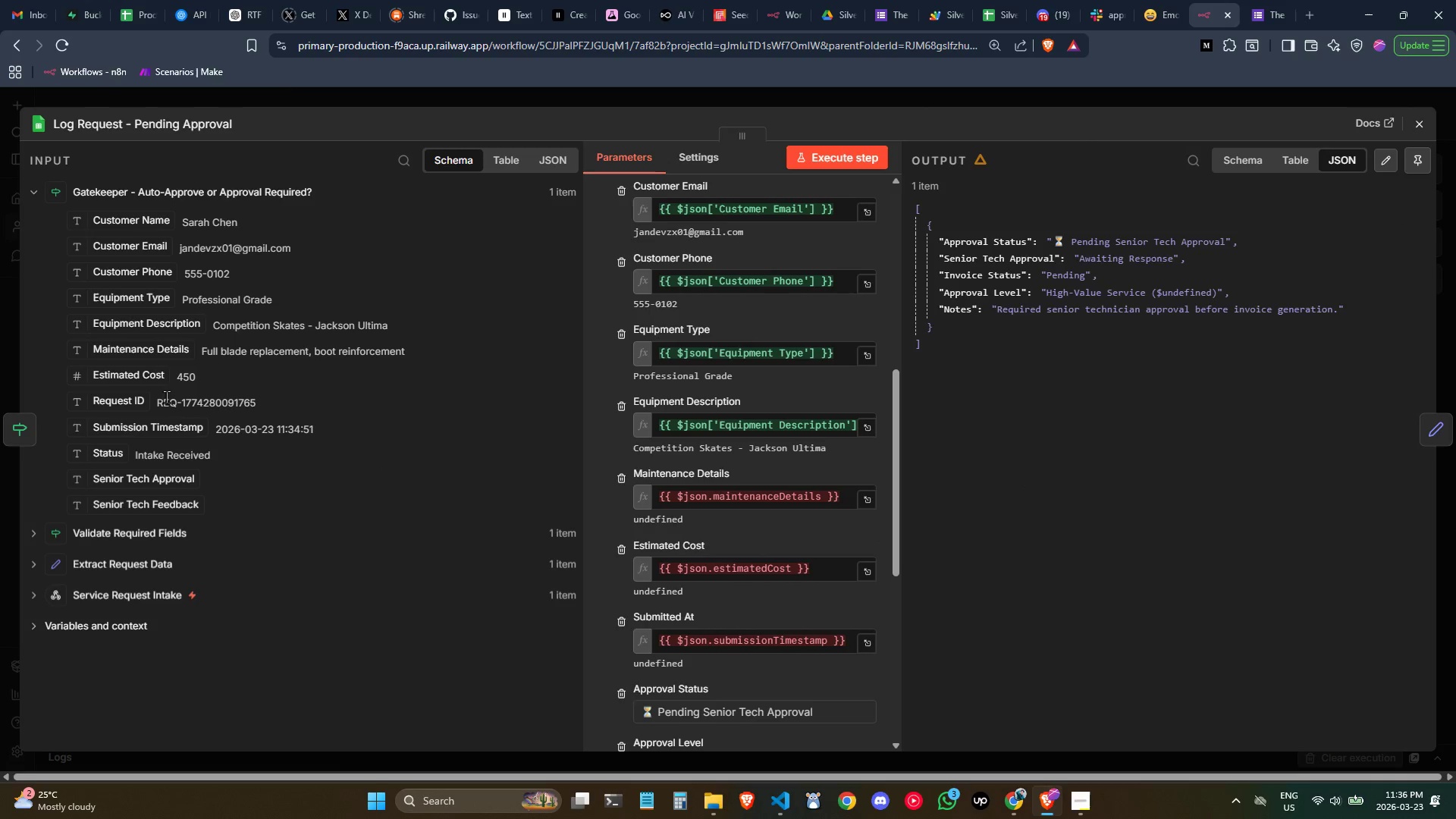 
left_click([16, 0])
 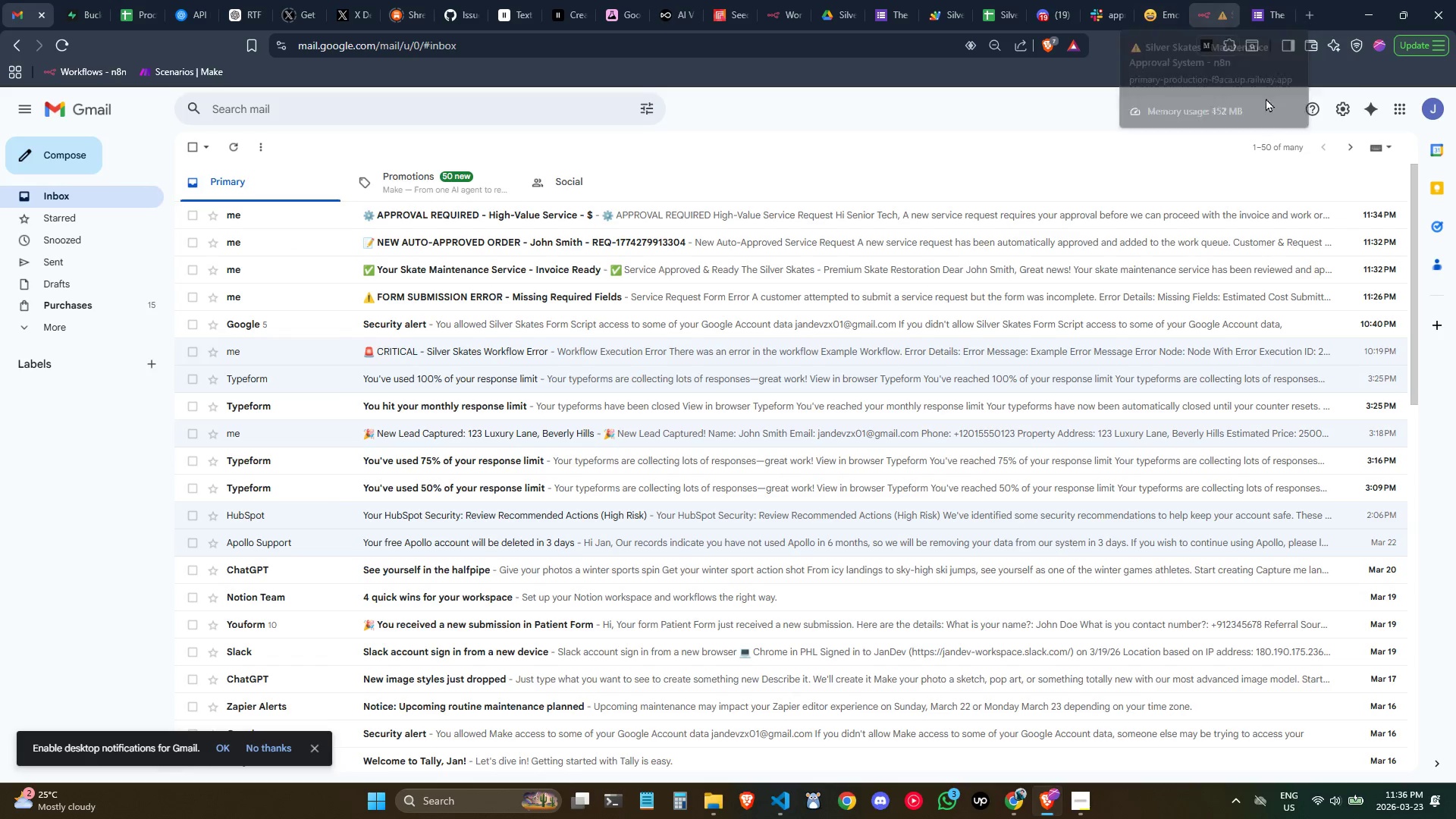 
wait(11.67)
 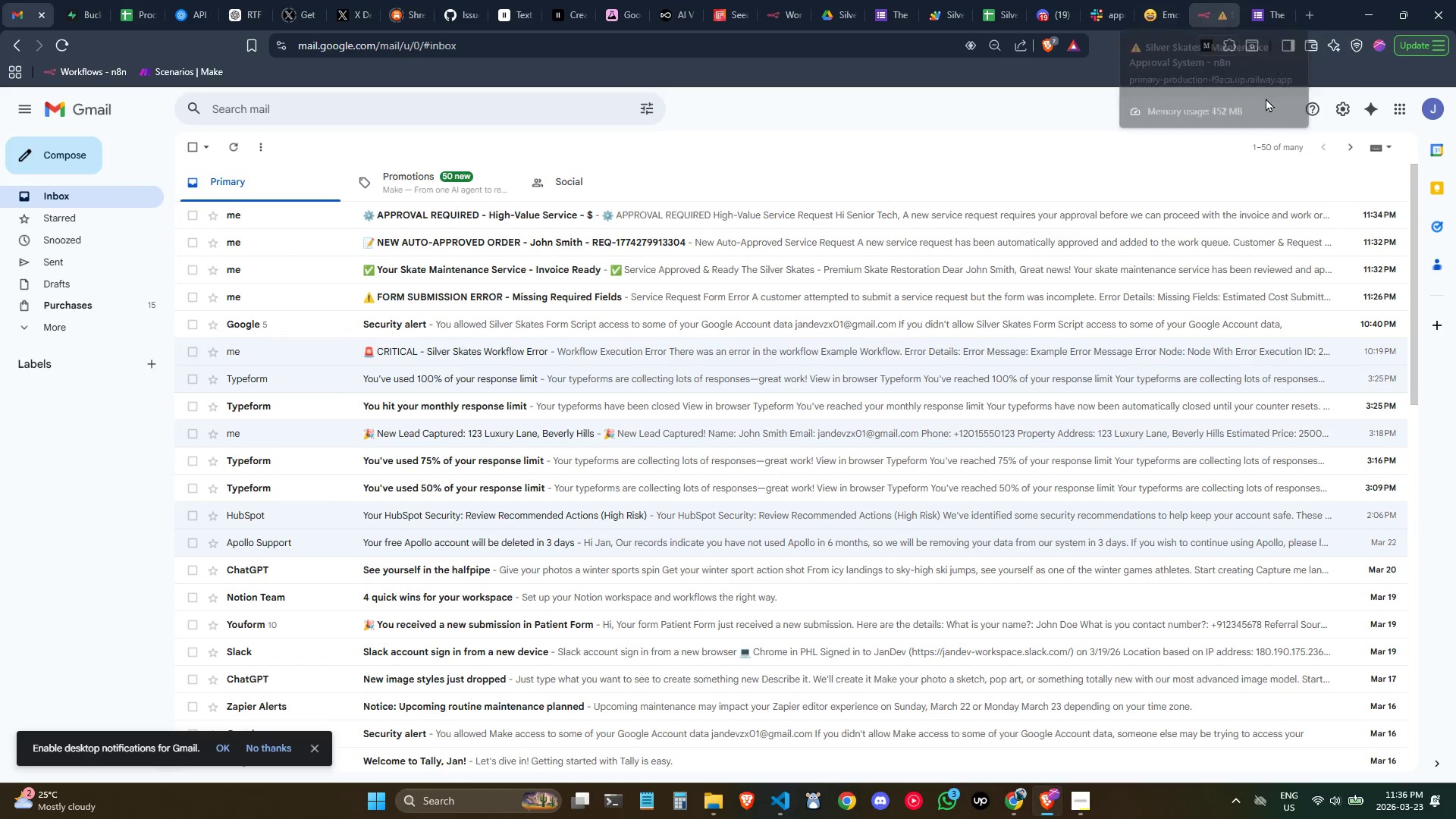 
left_click([293, 143])
 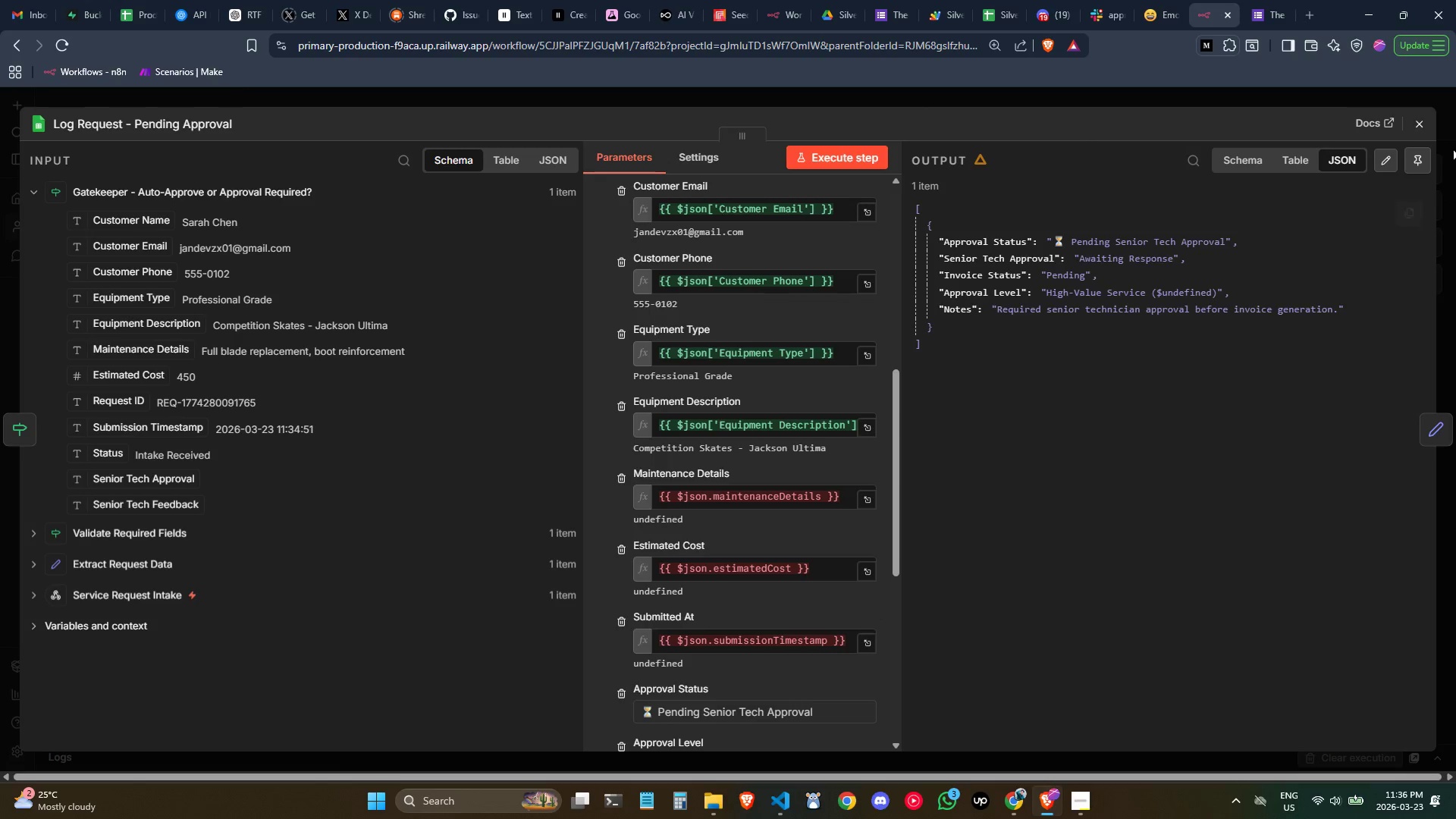 
wait(6.41)
 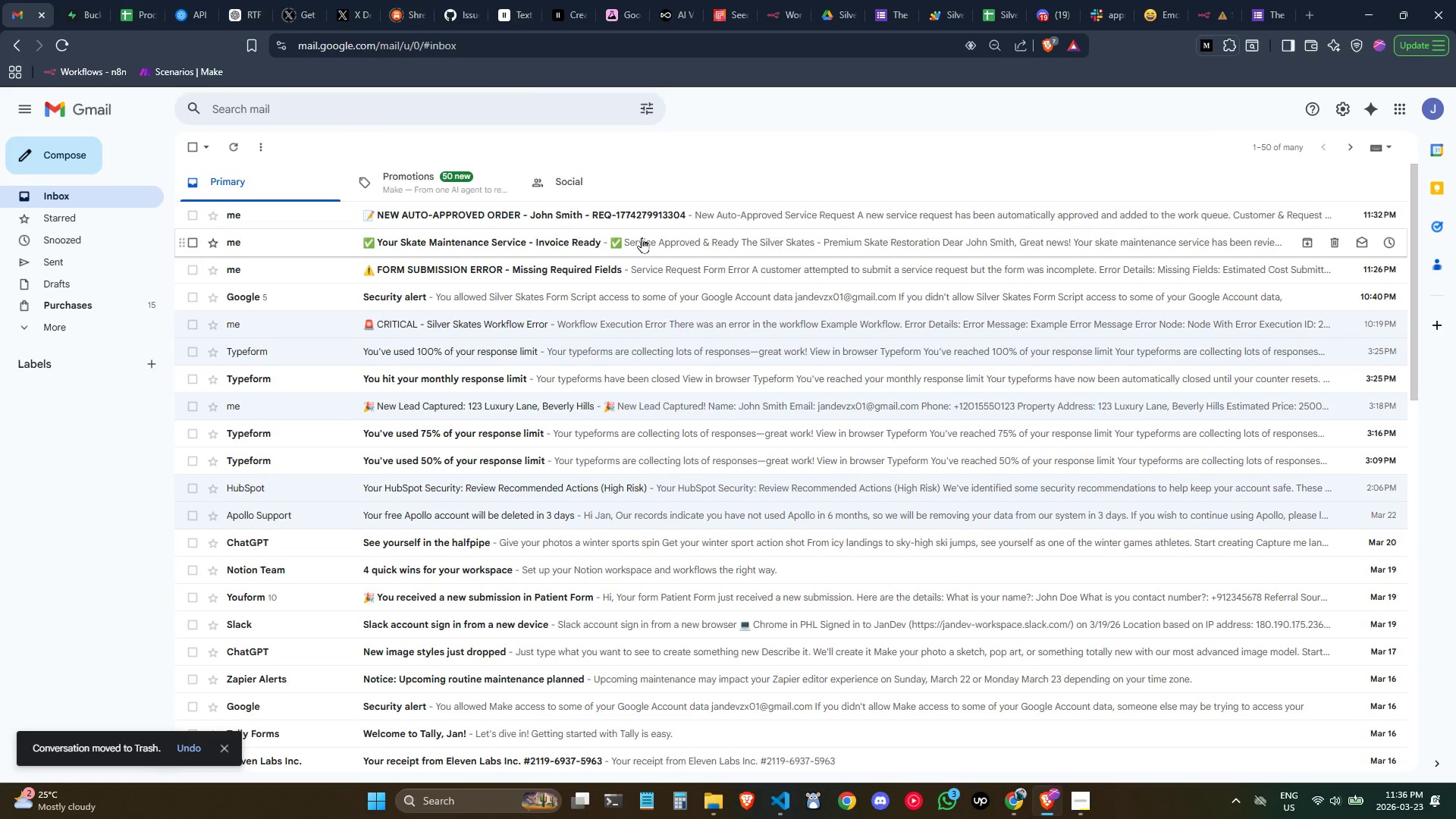 
left_click([1424, 130])
 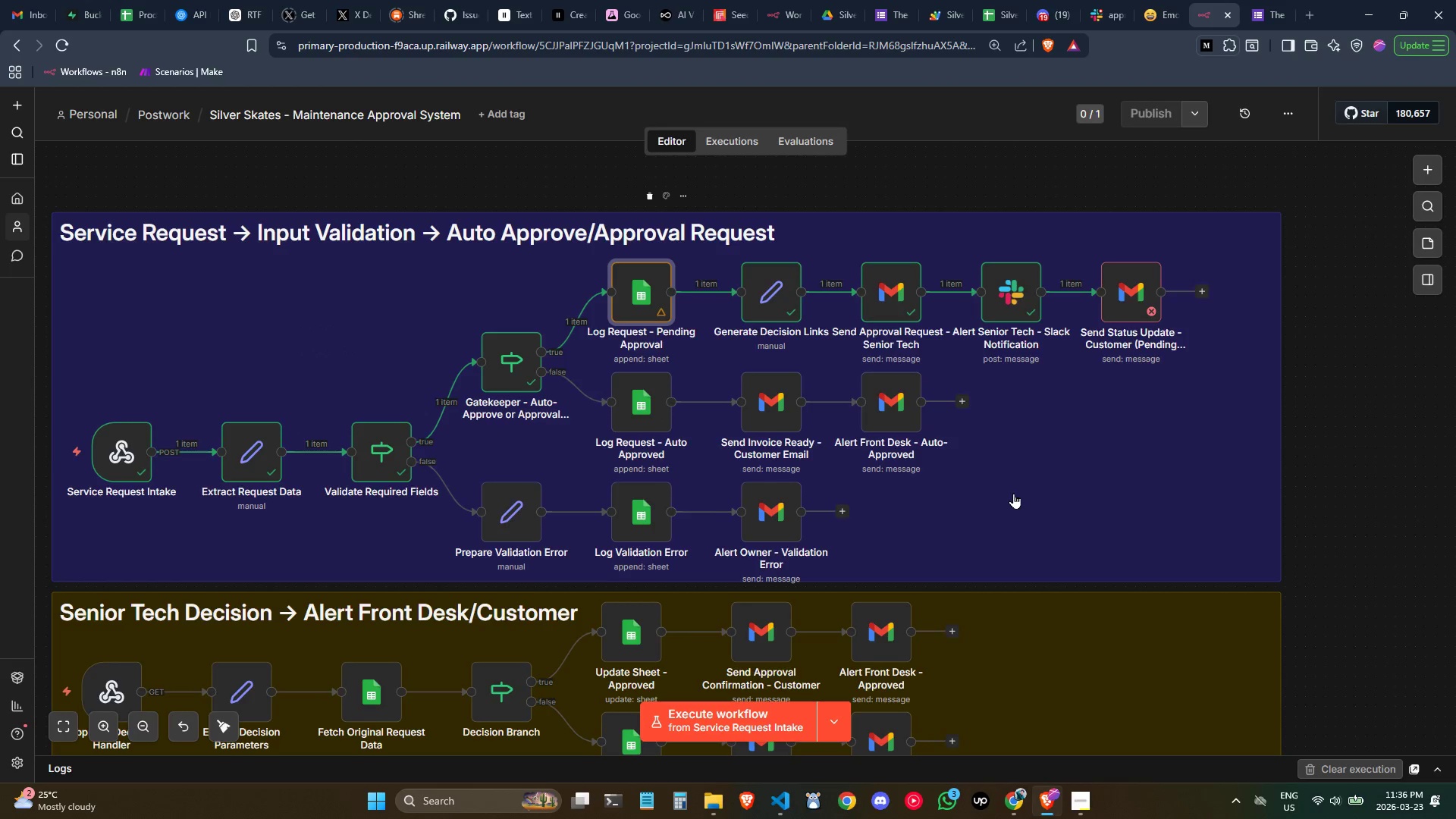 
scroll: coordinate [1013, 493], scroll_direction: down, amount: 3.0
 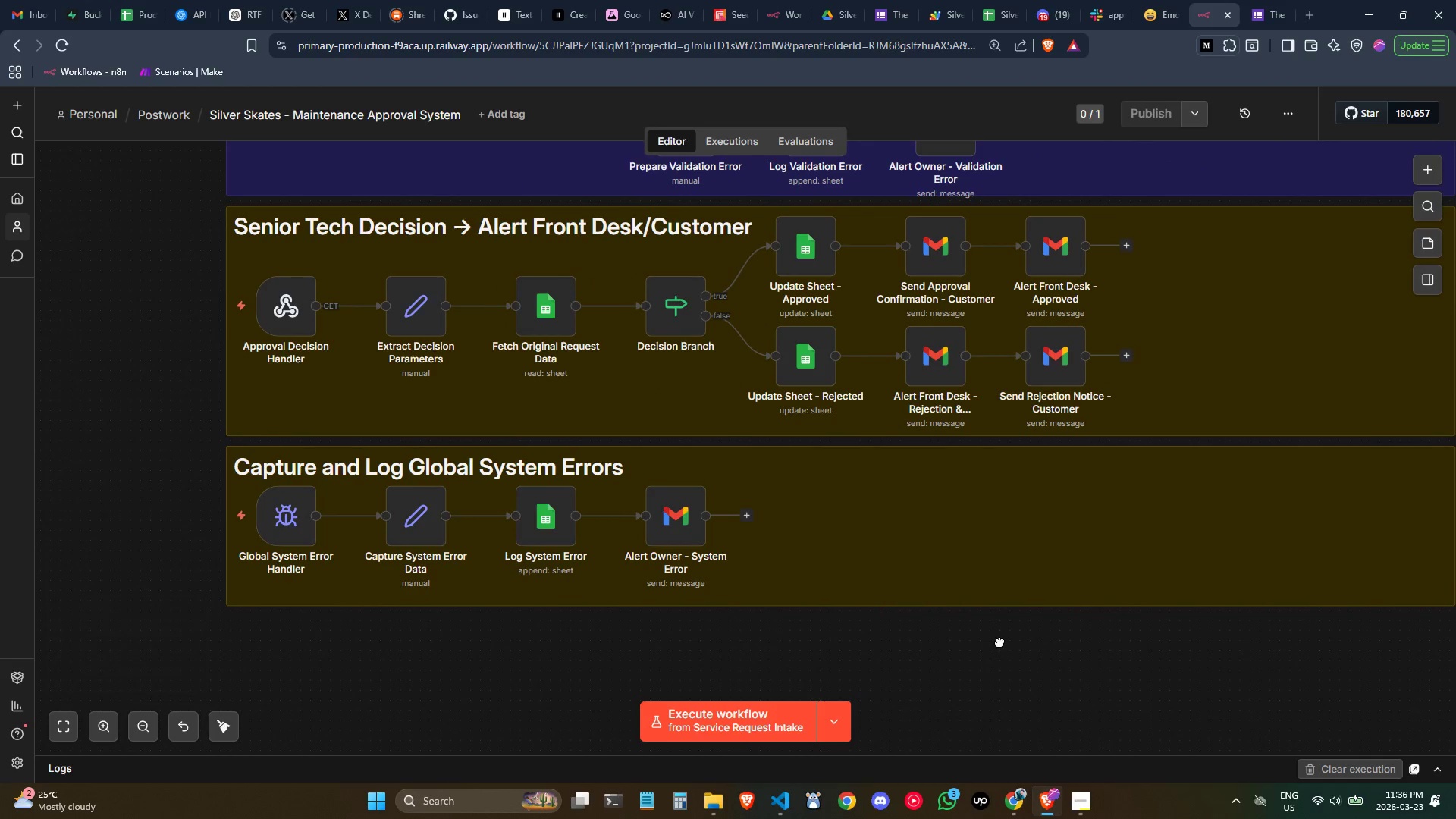 
scroll: coordinate [999, 642], scroll_direction: up, amount: 1.0
 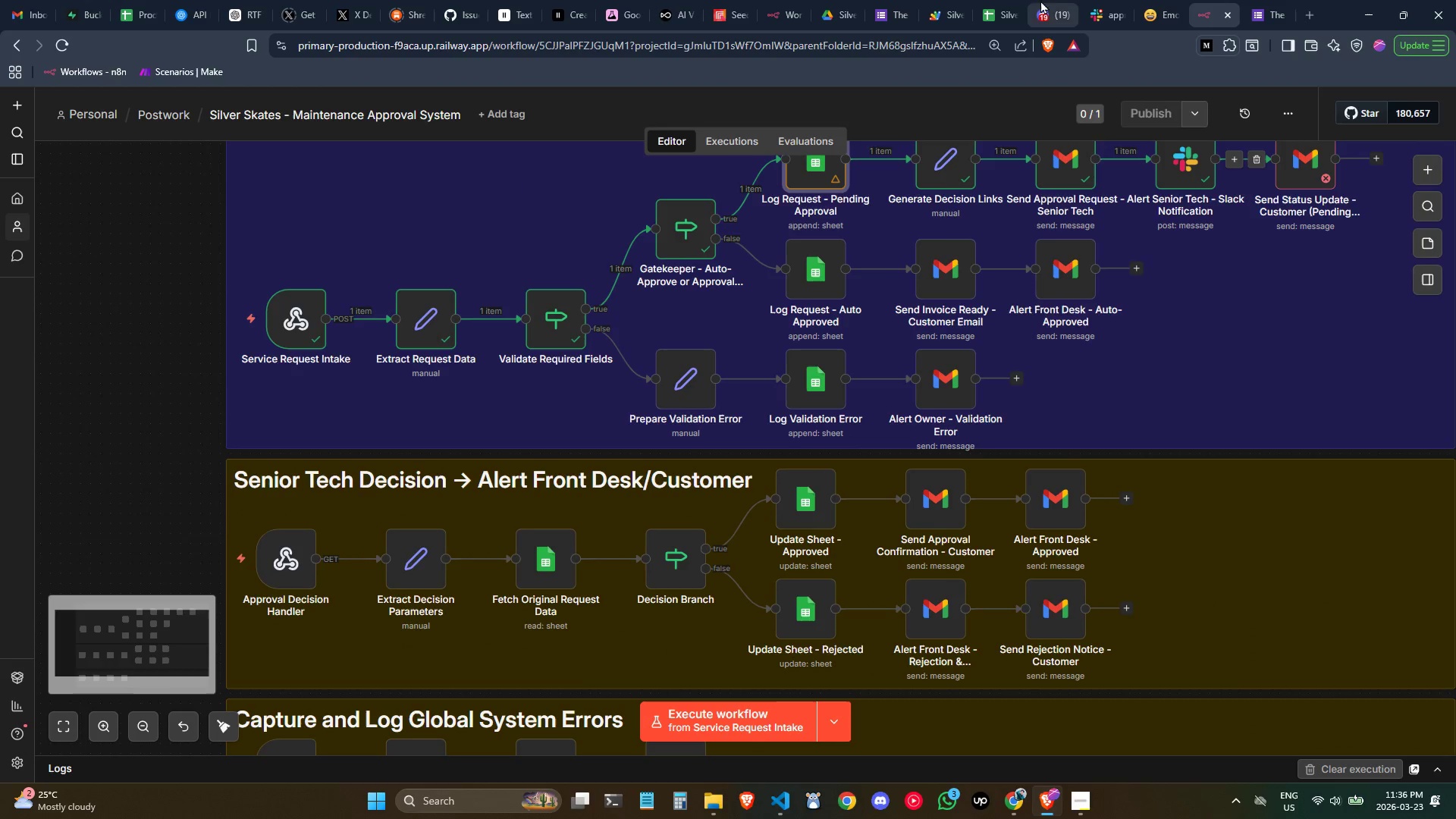 
left_click([1002, 0])
 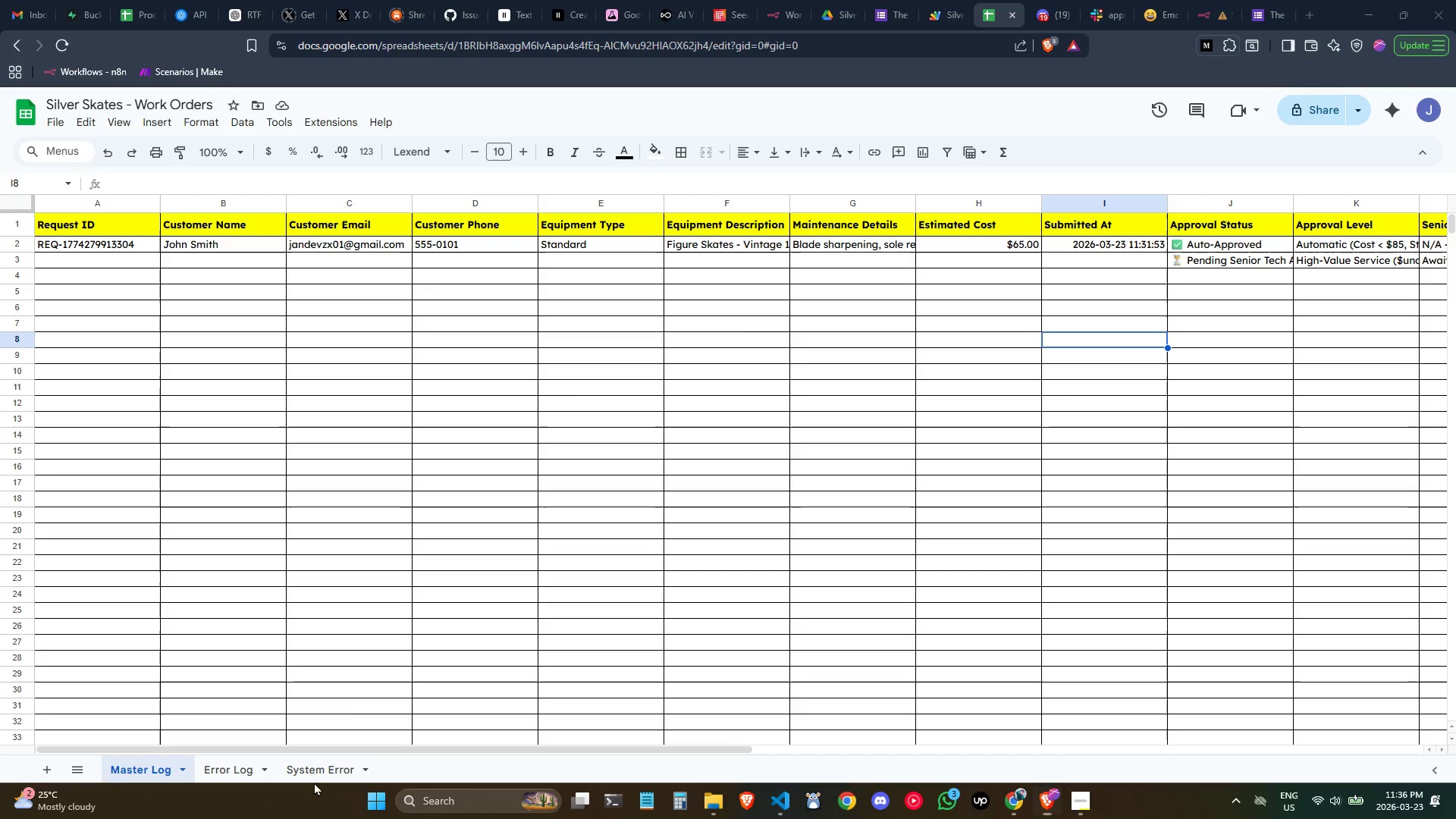 
double_click([315, 775])
 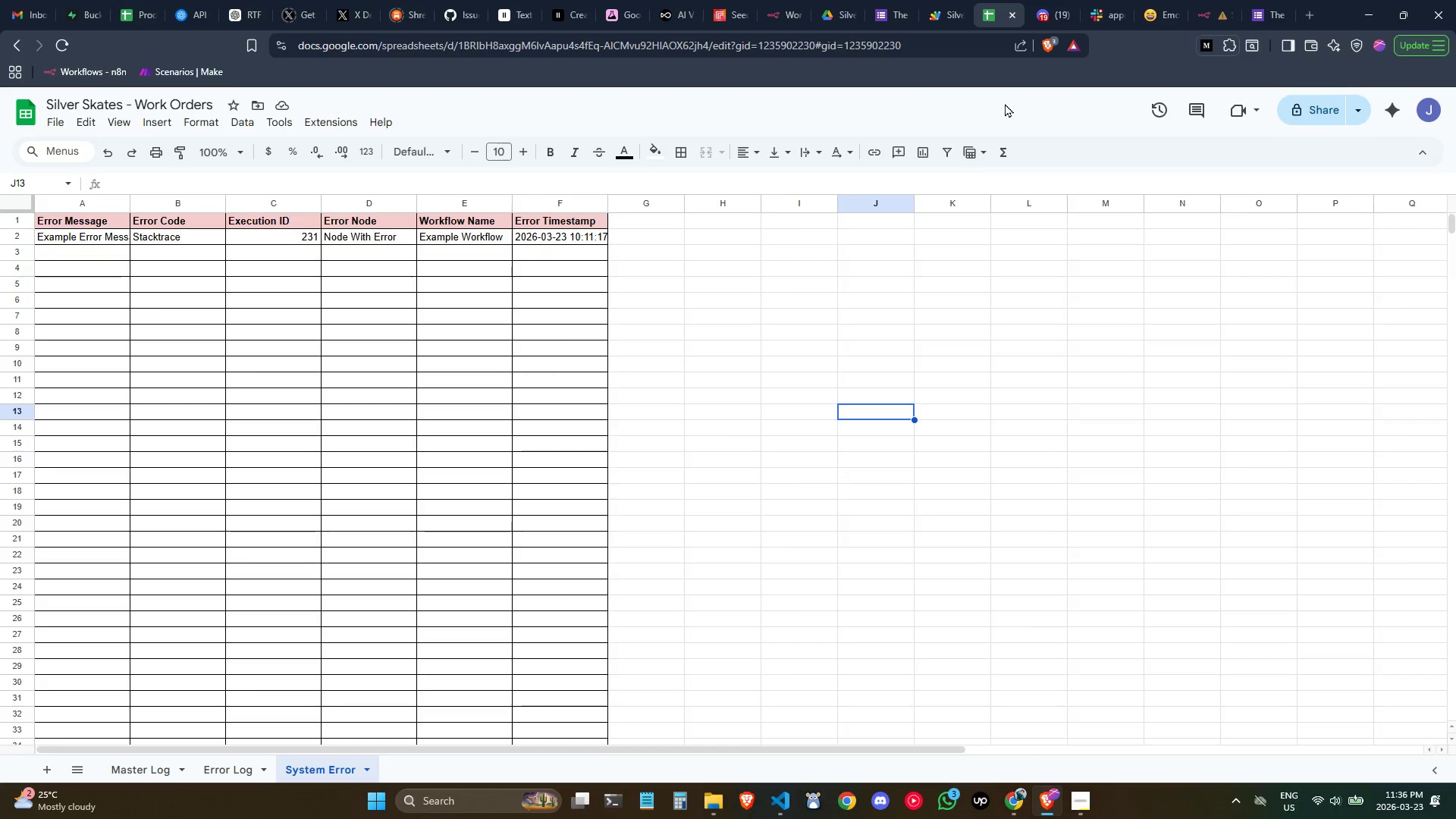 
left_click([1216, 0])
 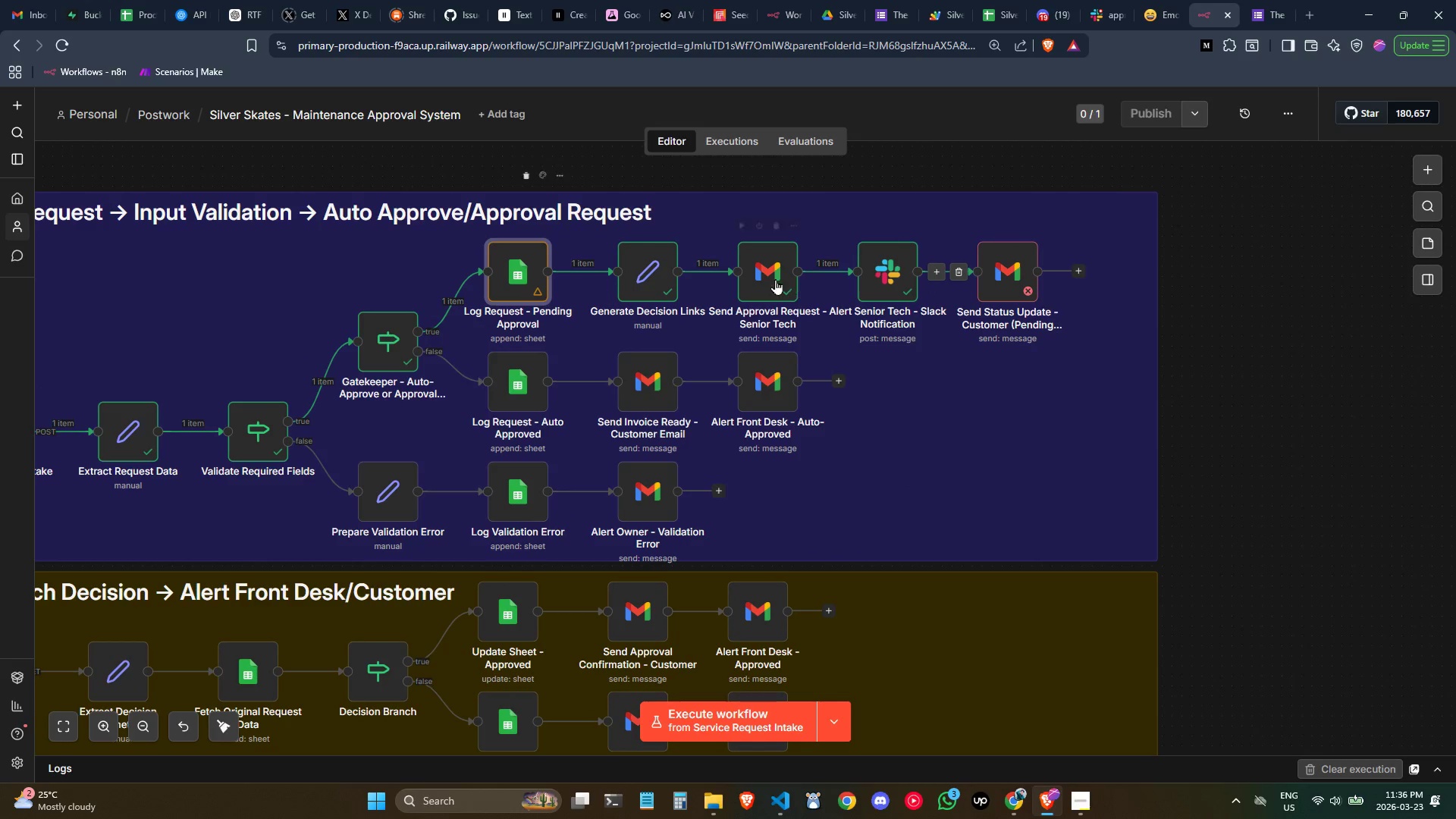 
double_click([641, 272])
 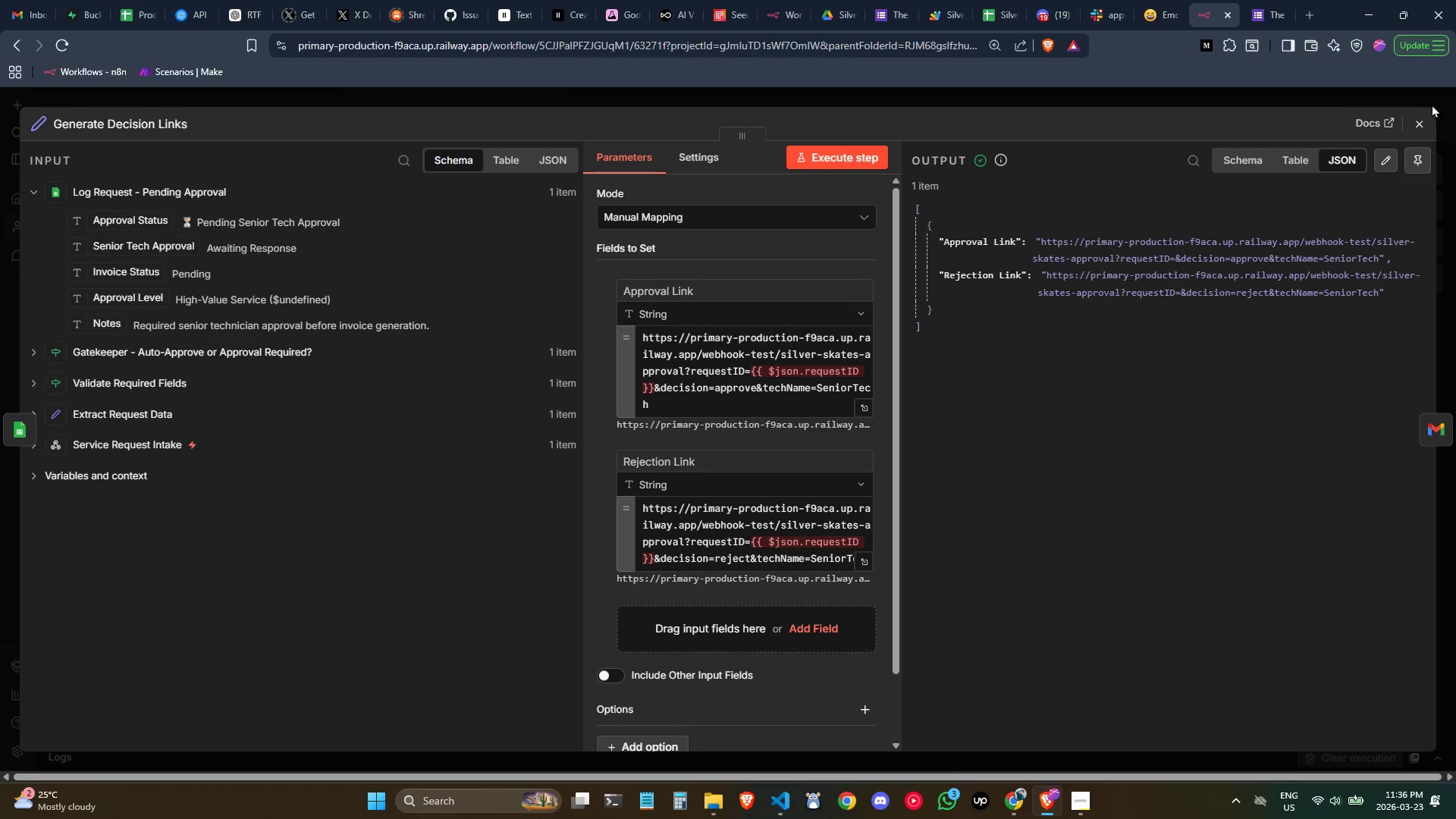 
left_click([1421, 121])
 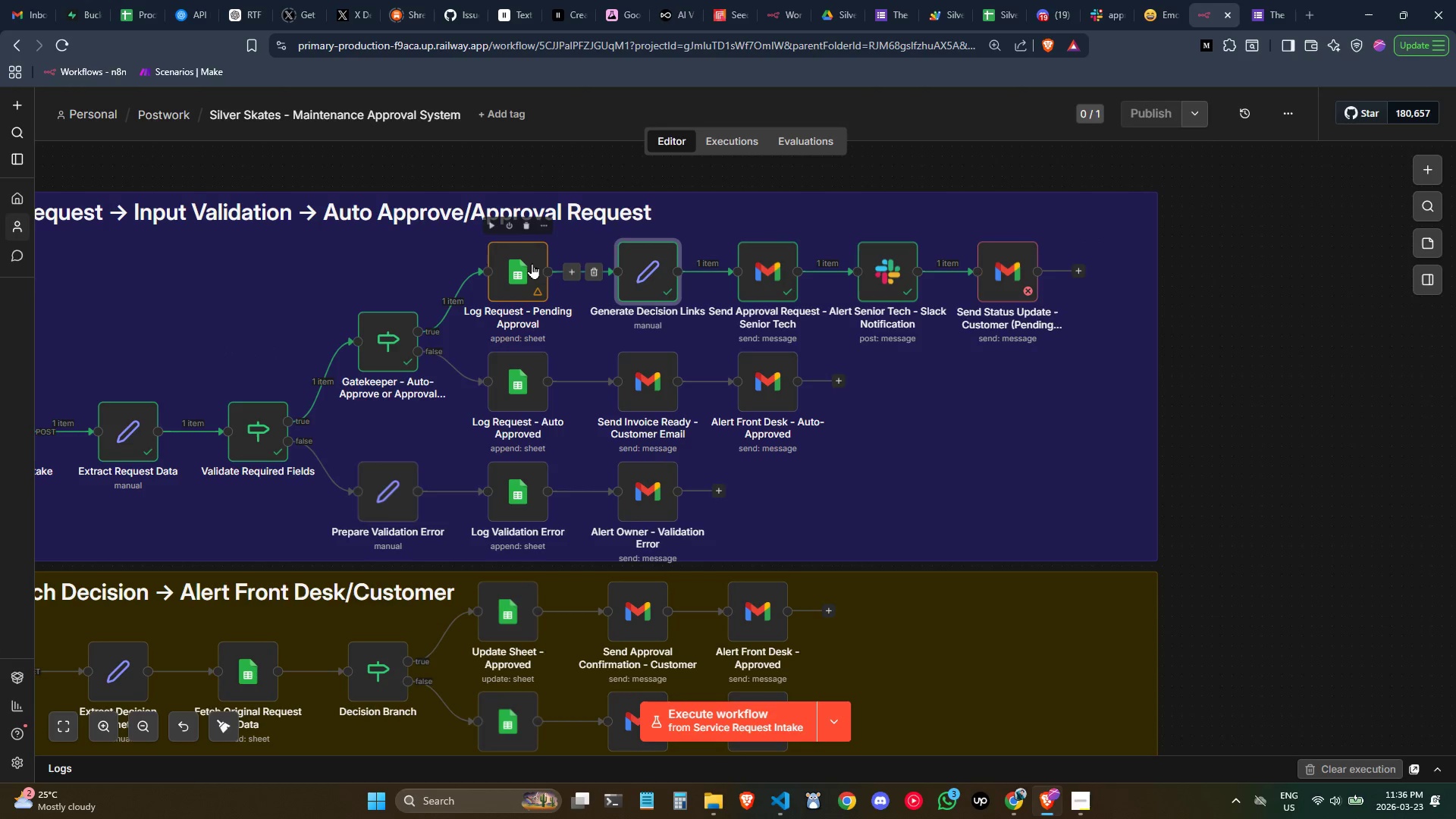 
double_click([529, 264])
 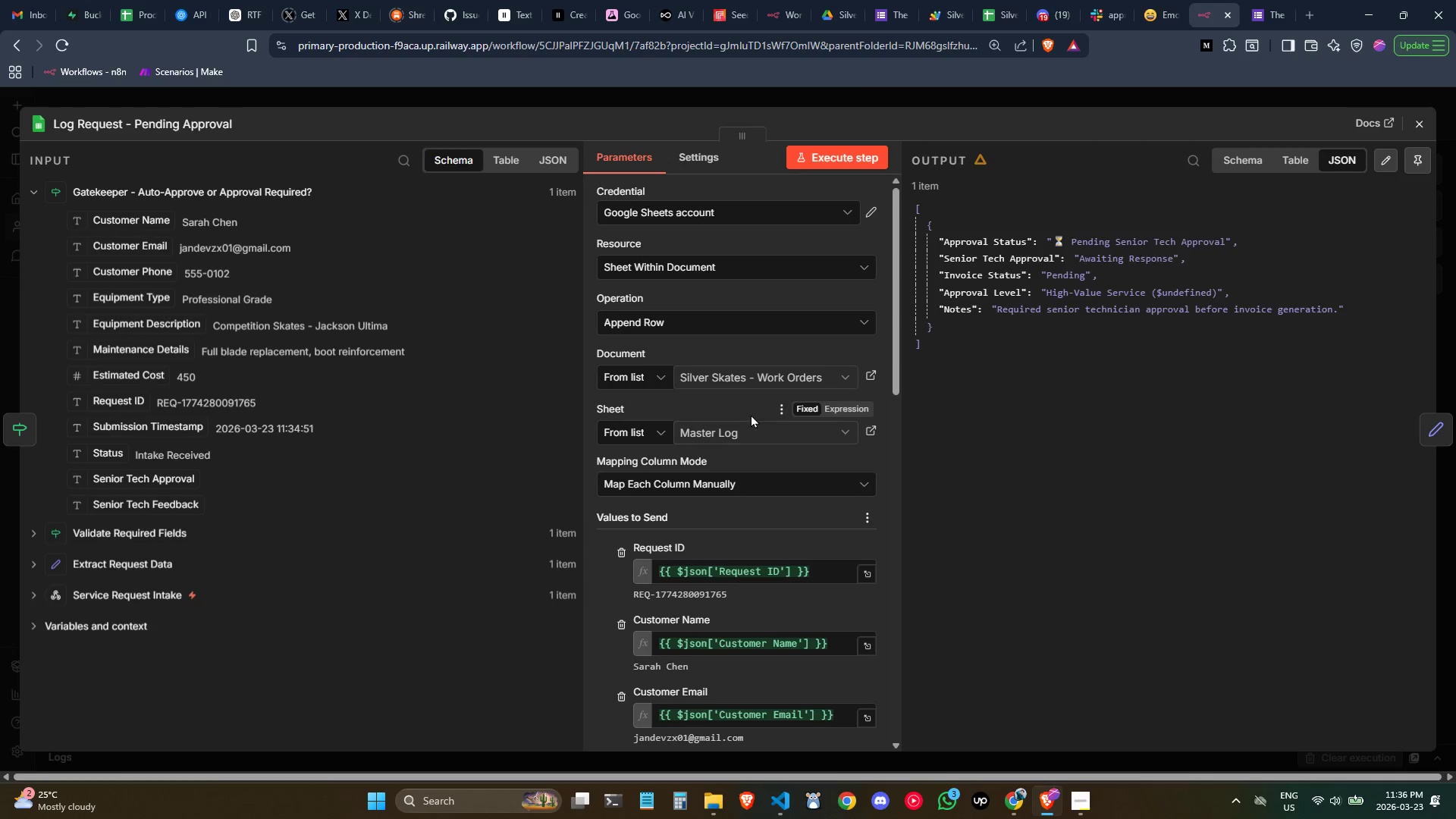 
scroll: coordinate [737, 421], scroll_direction: none, amount: 0.0
 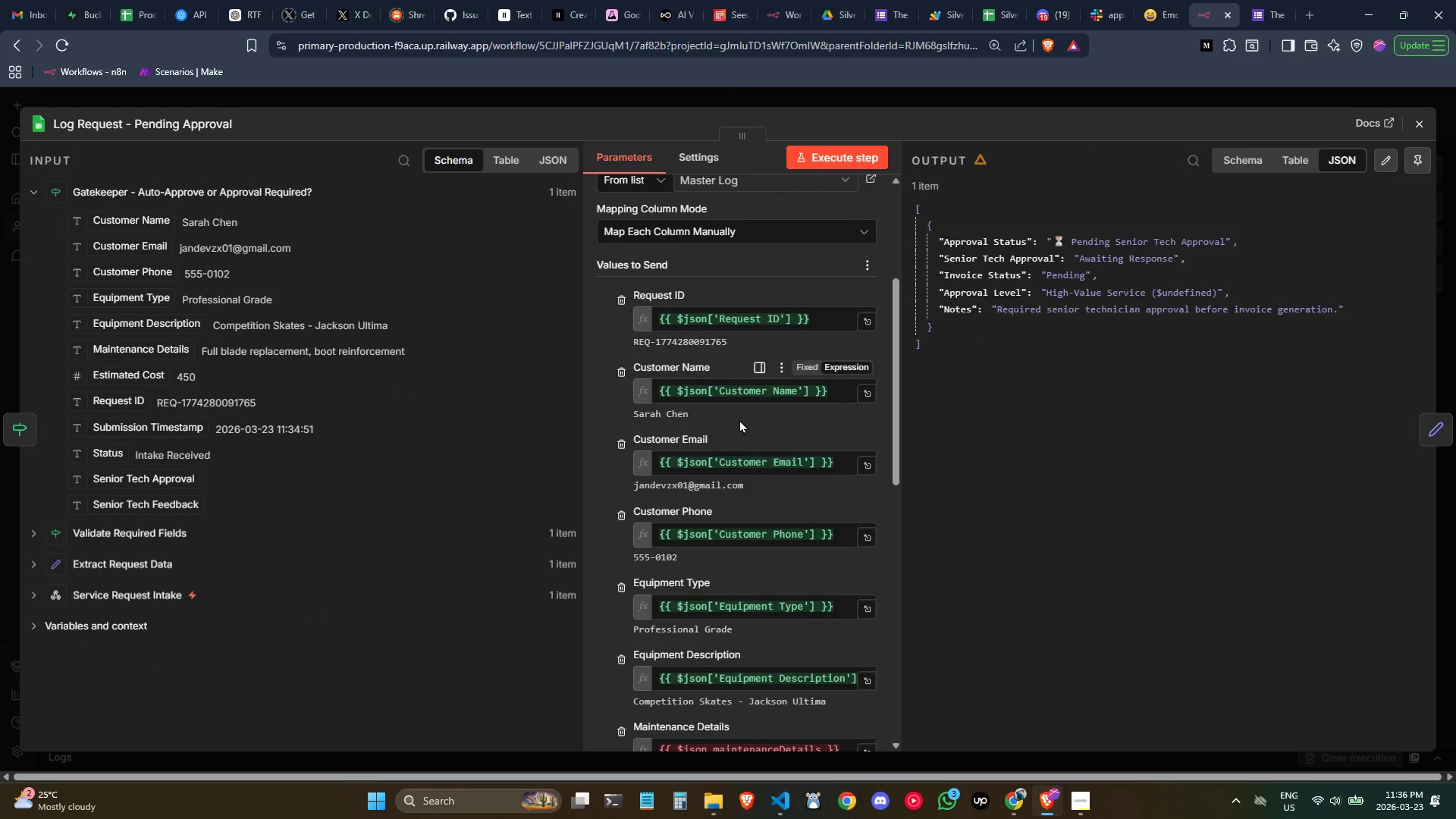 
scroll: coordinate [739, 419], scroll_direction: down, amount: 1.0
 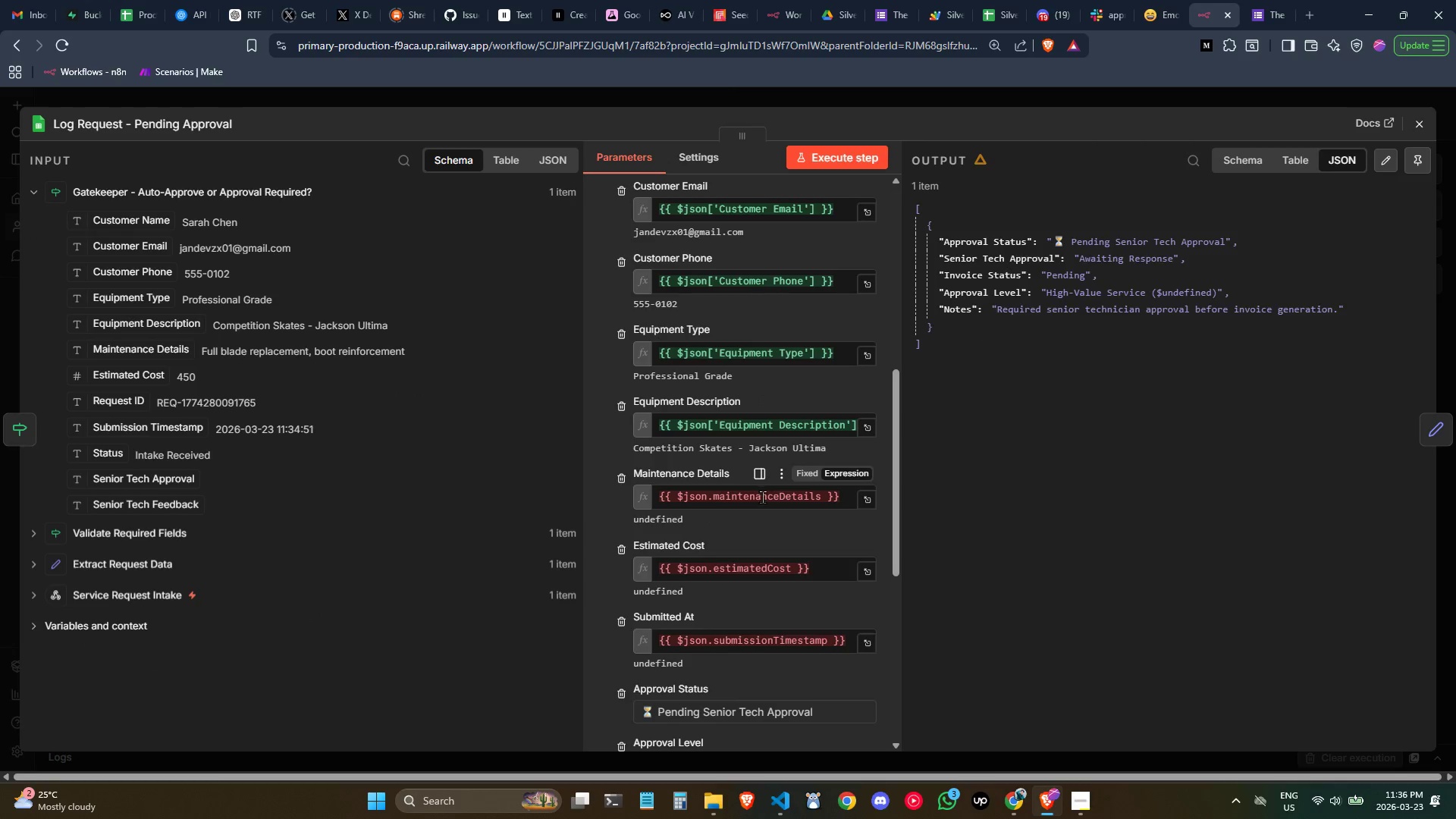 
double_click([762, 497])
 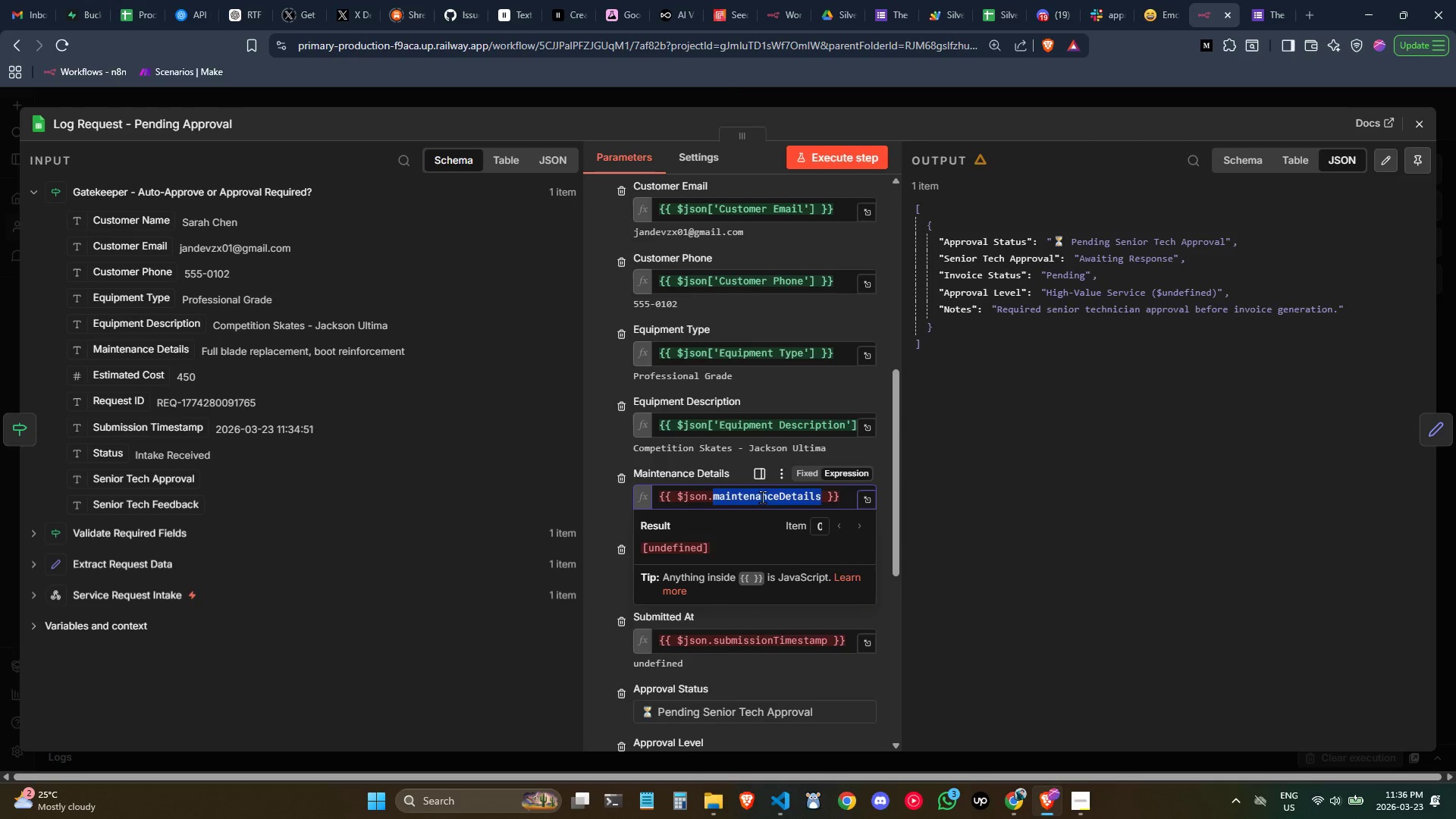 
key(Control+ControlLeft)
 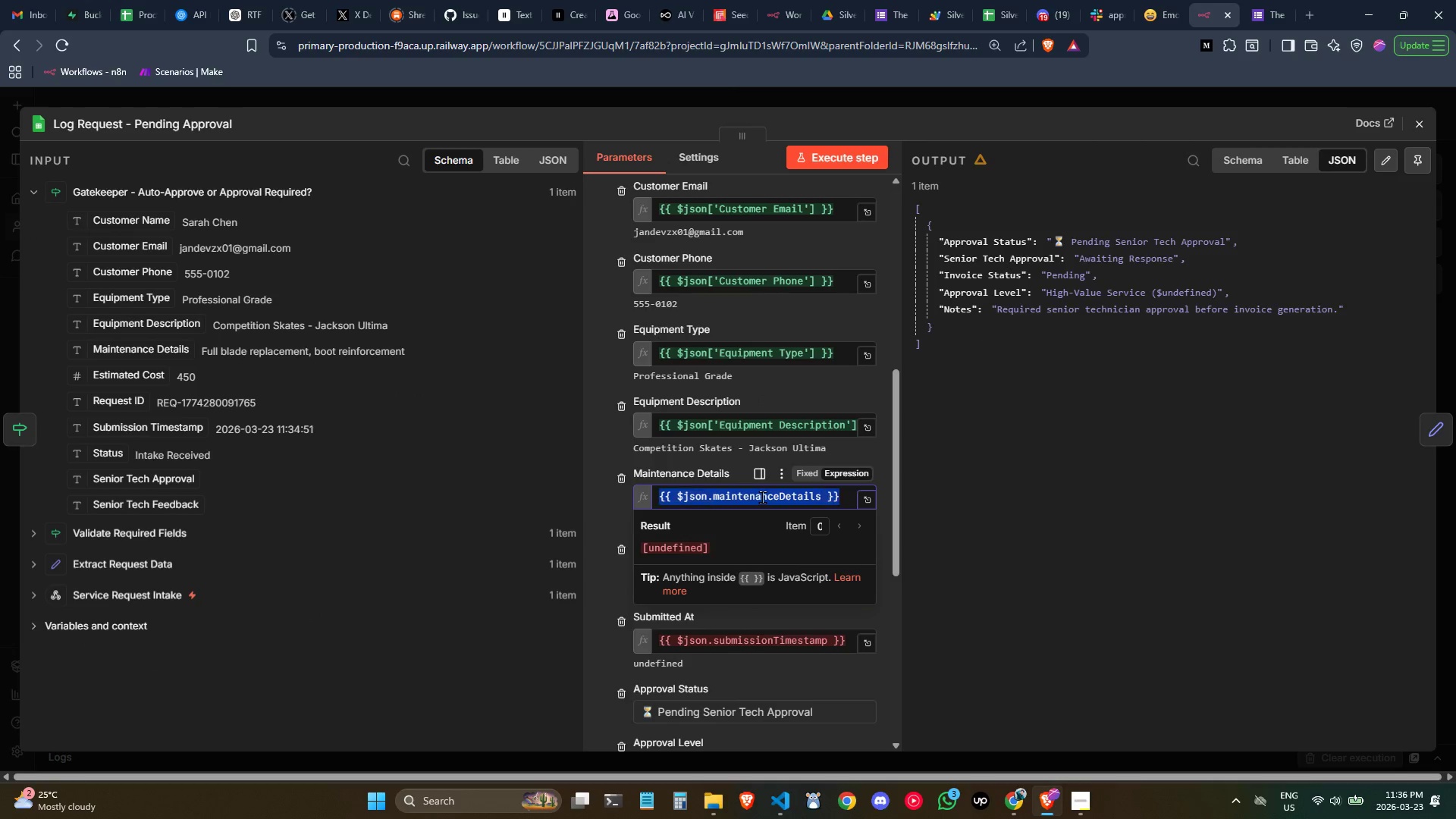 
key(Control+A)
 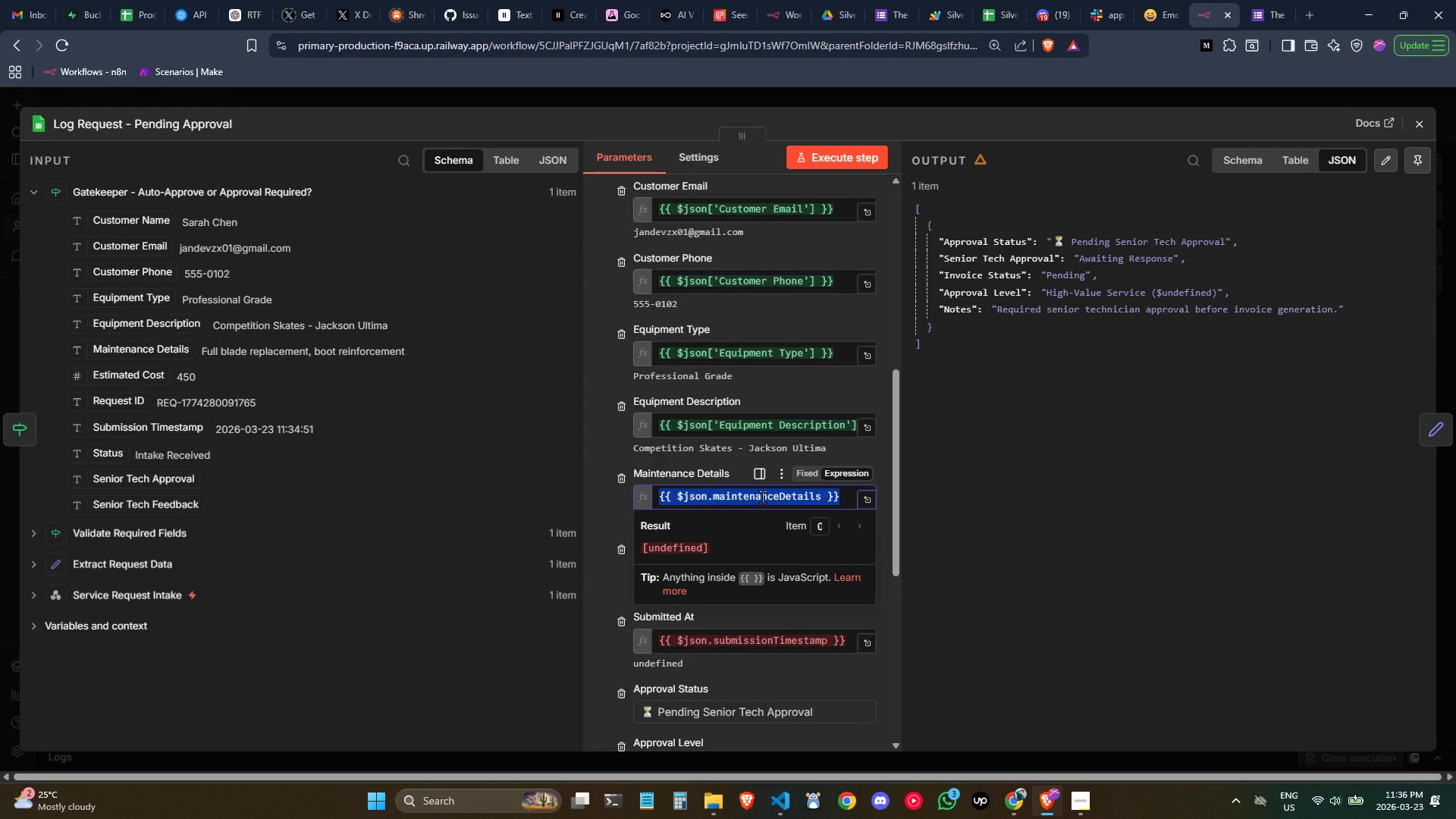 
key(Backspace)
 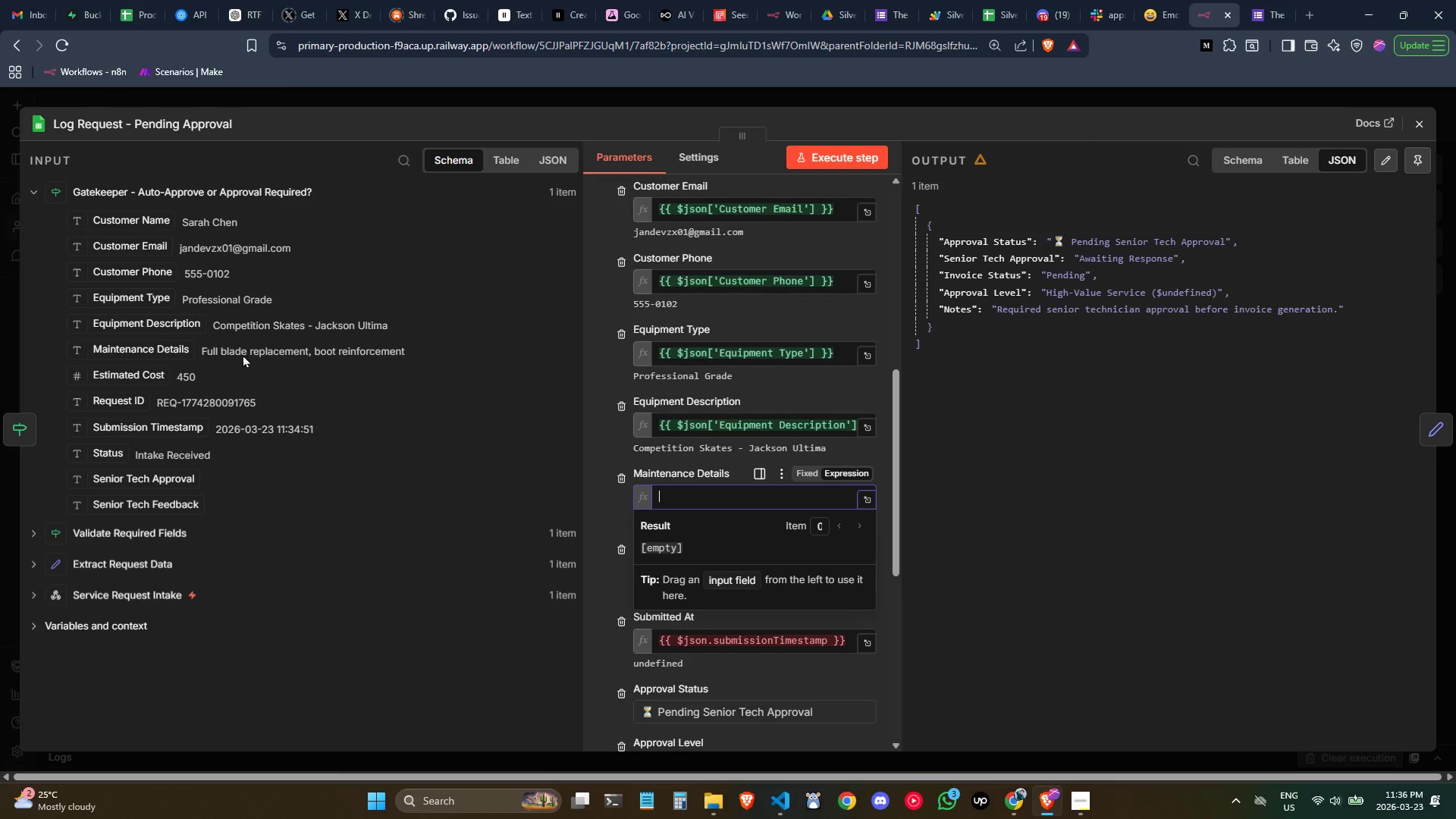 
left_click_drag(start_coordinate=[157, 353], to_coordinate=[720, 497])
 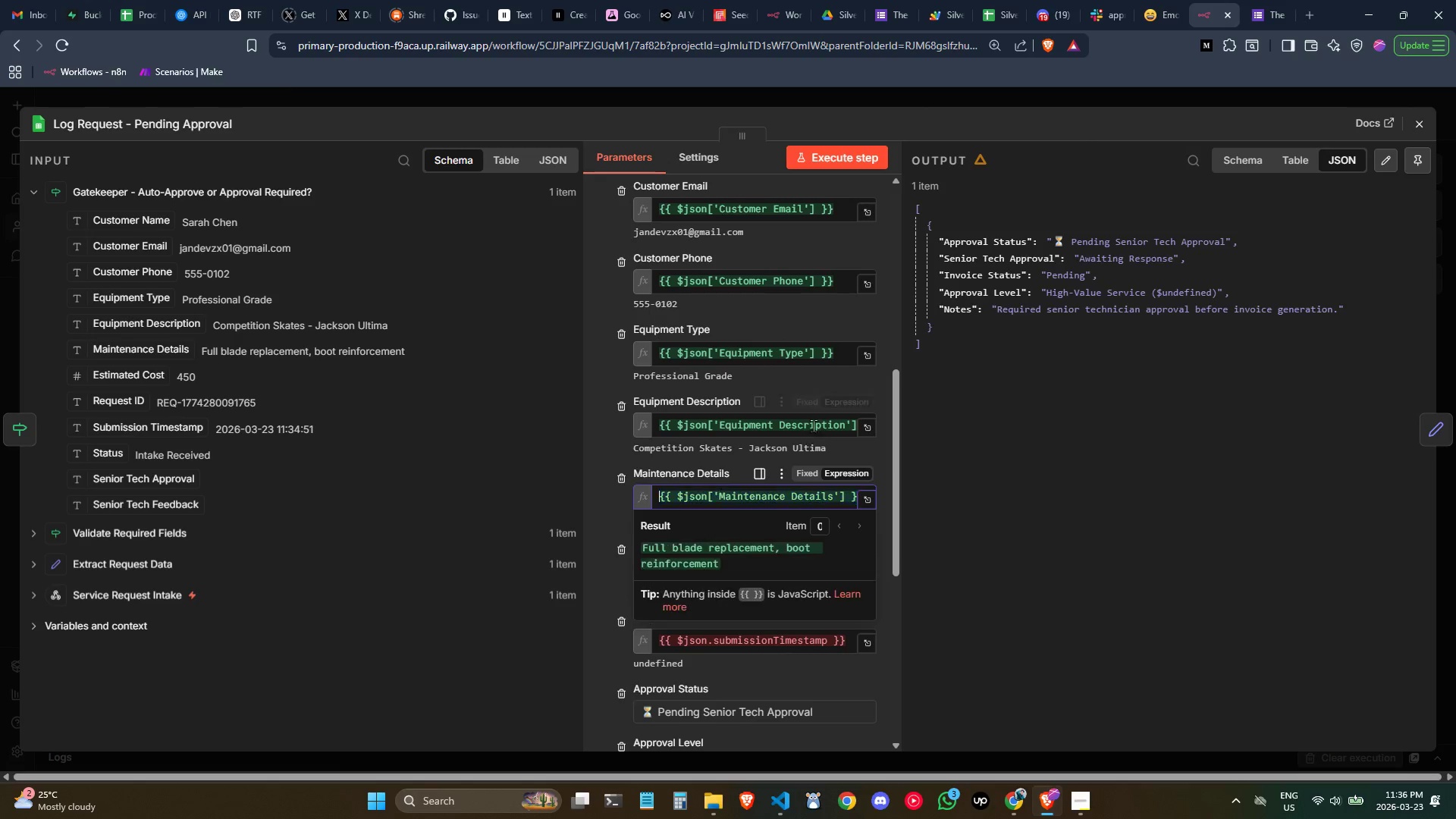 
scroll: coordinate [811, 421], scroll_direction: down, amount: 1.0
 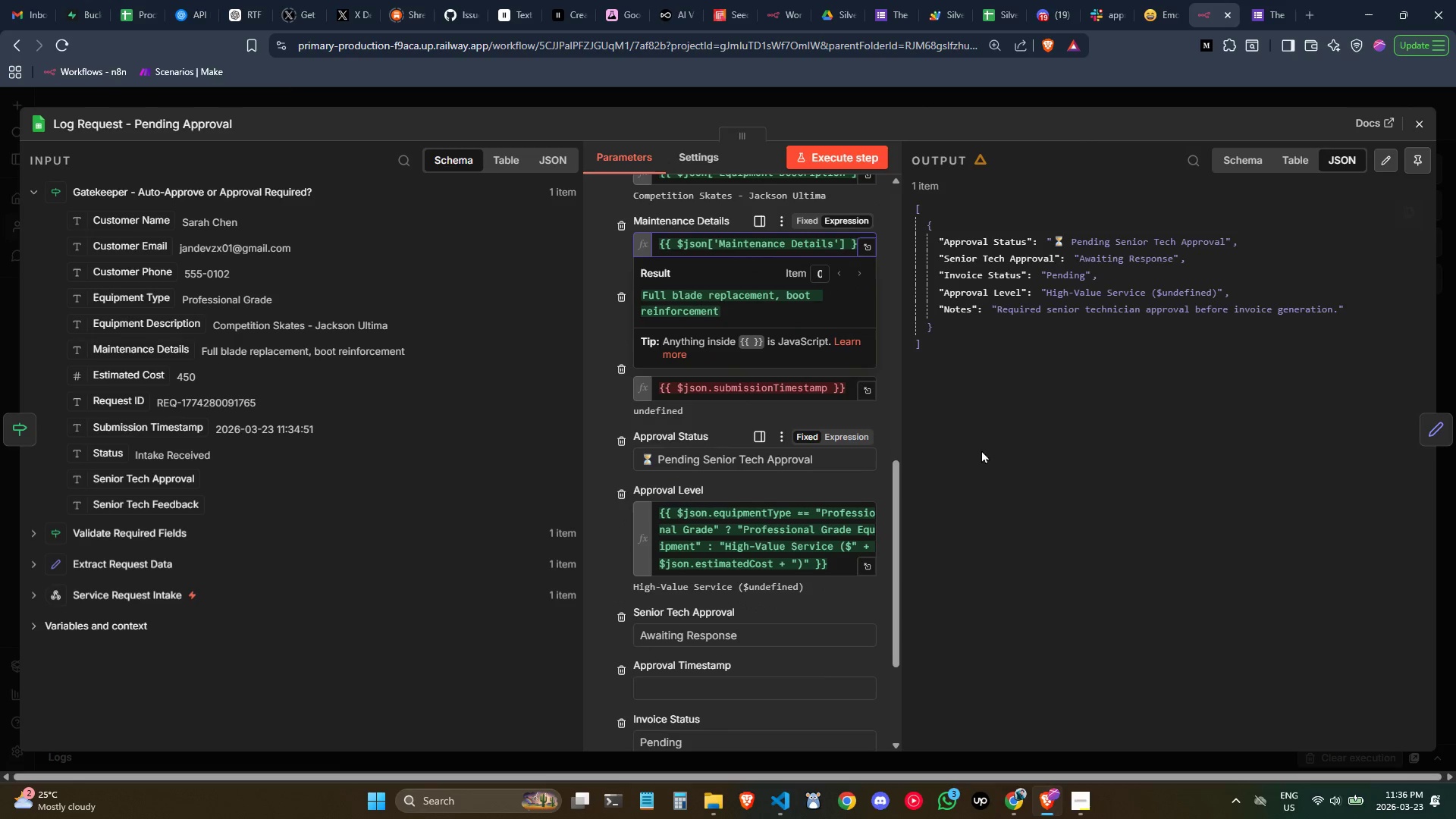 
left_click([1069, 441])
 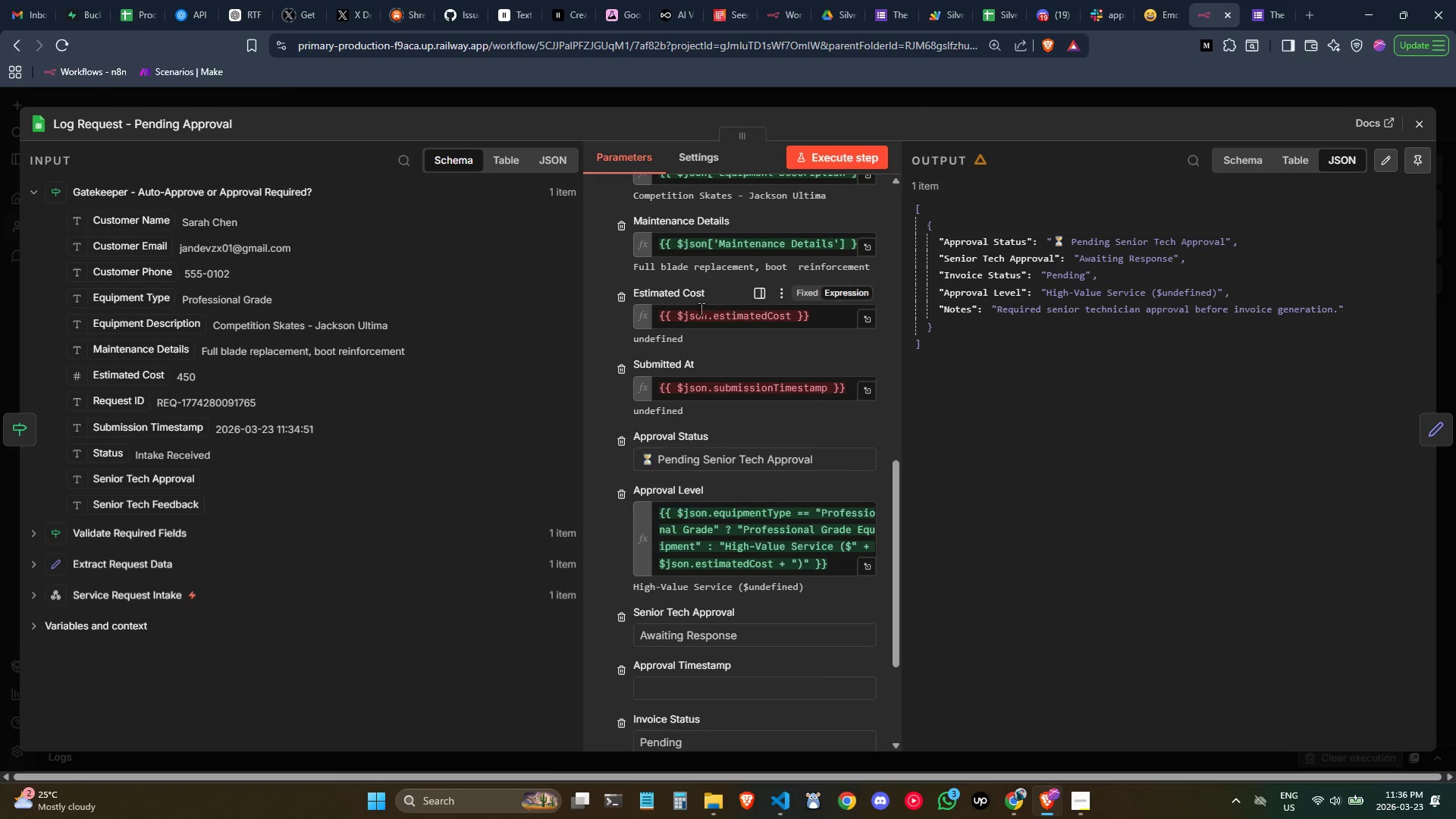 
left_click([701, 311])
 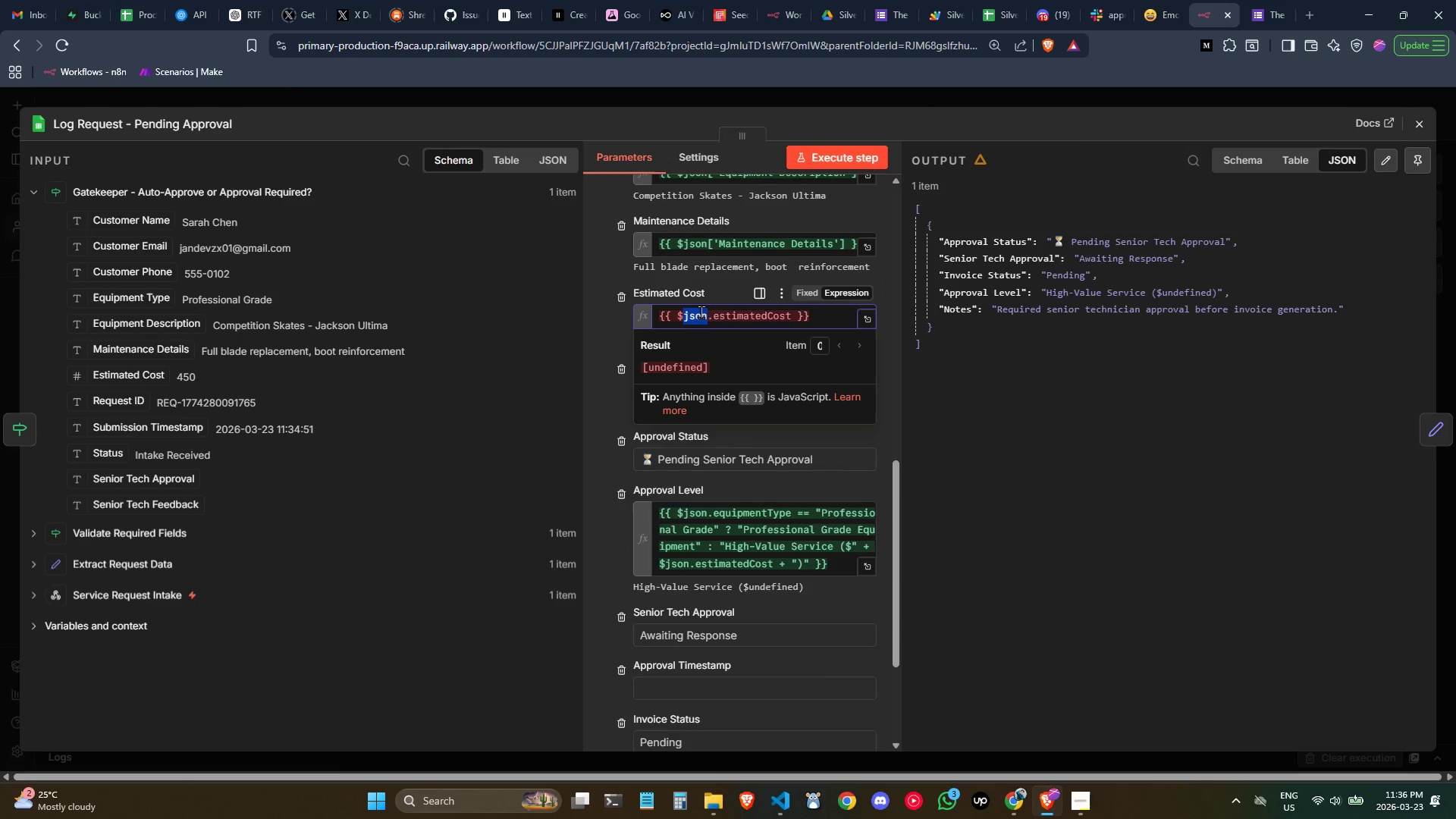 
triple_click([701, 312])
 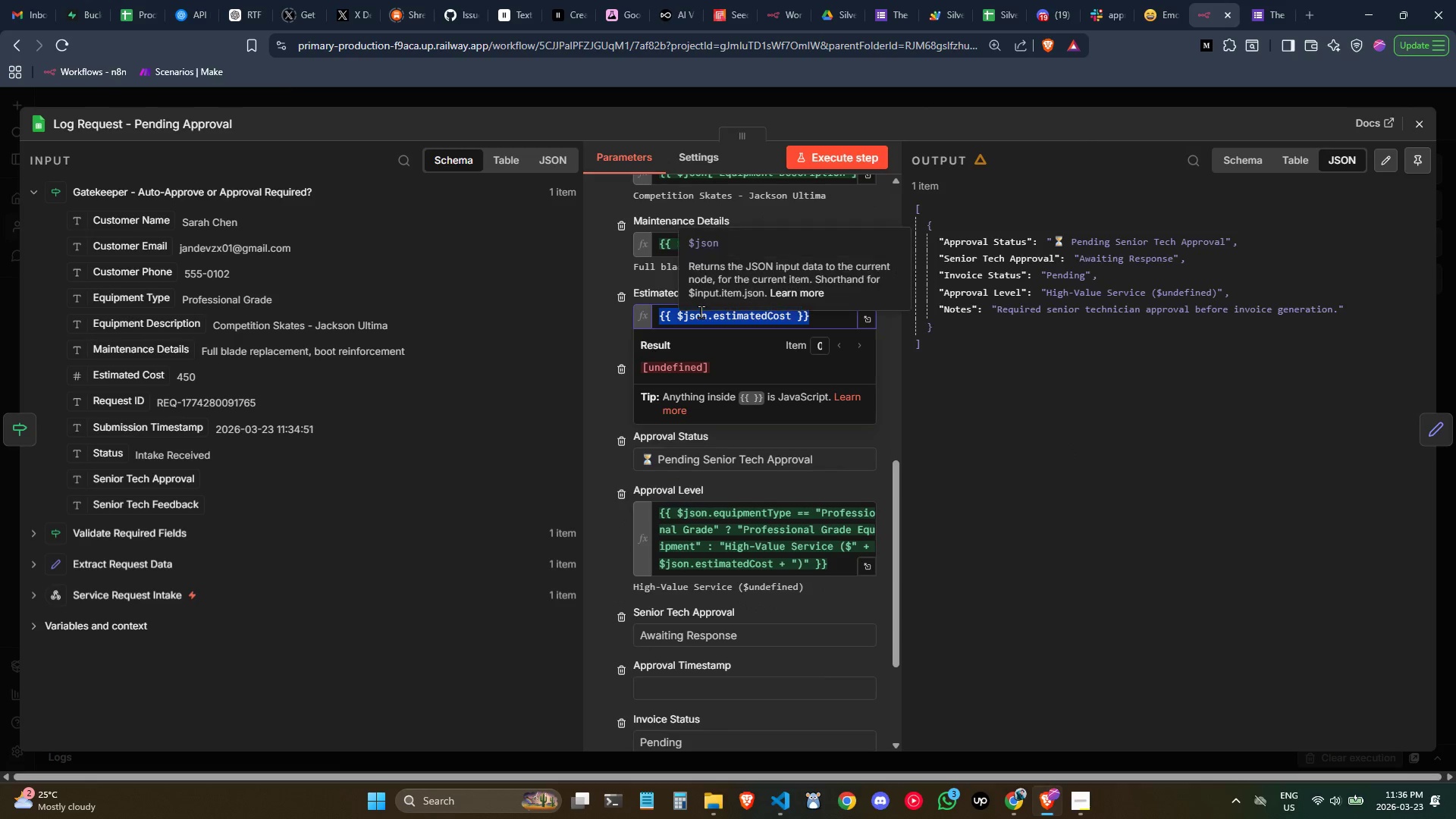 
key(Backspace)
 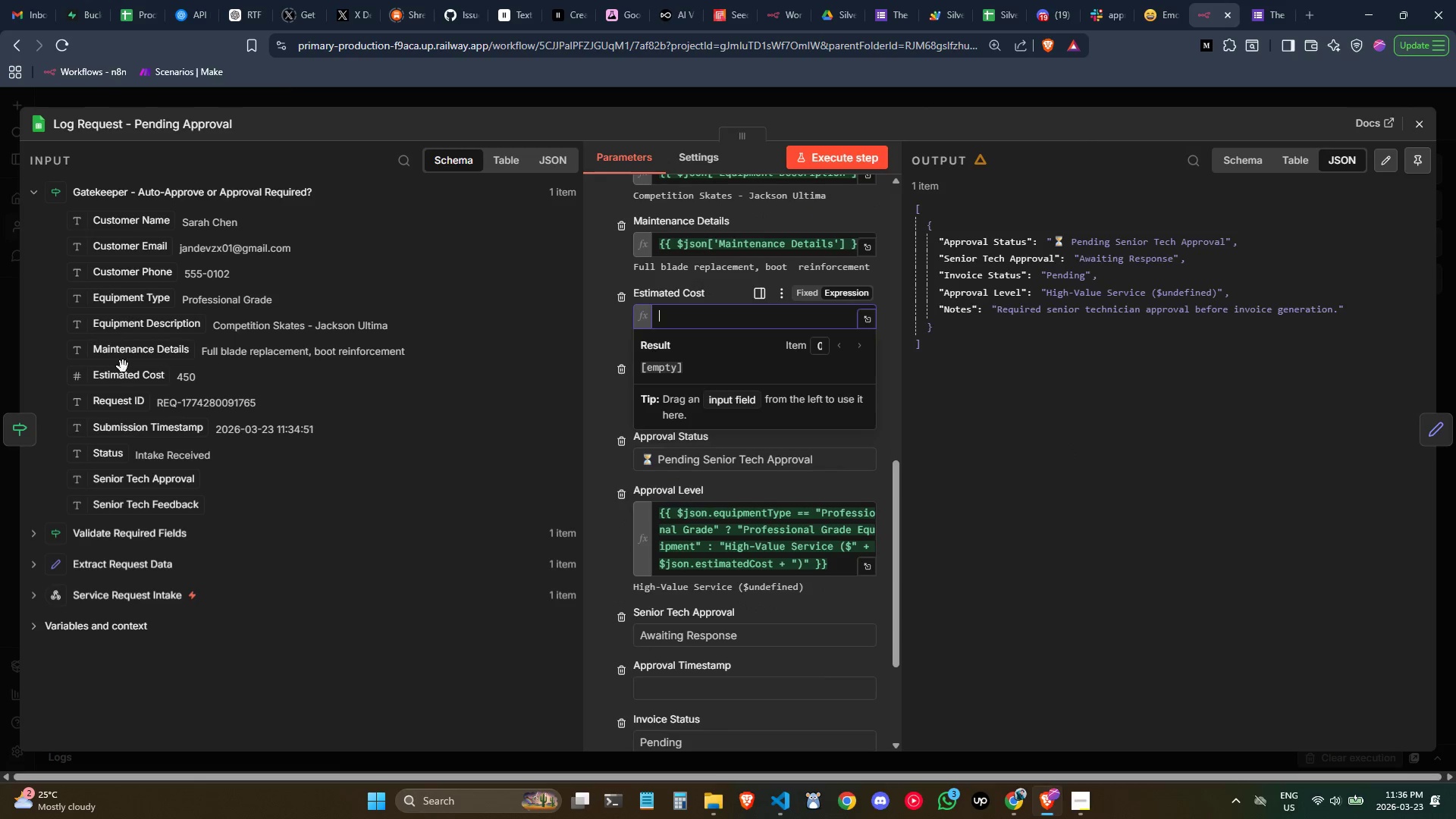 
left_click_drag(start_coordinate=[133, 383], to_coordinate=[723, 325])
 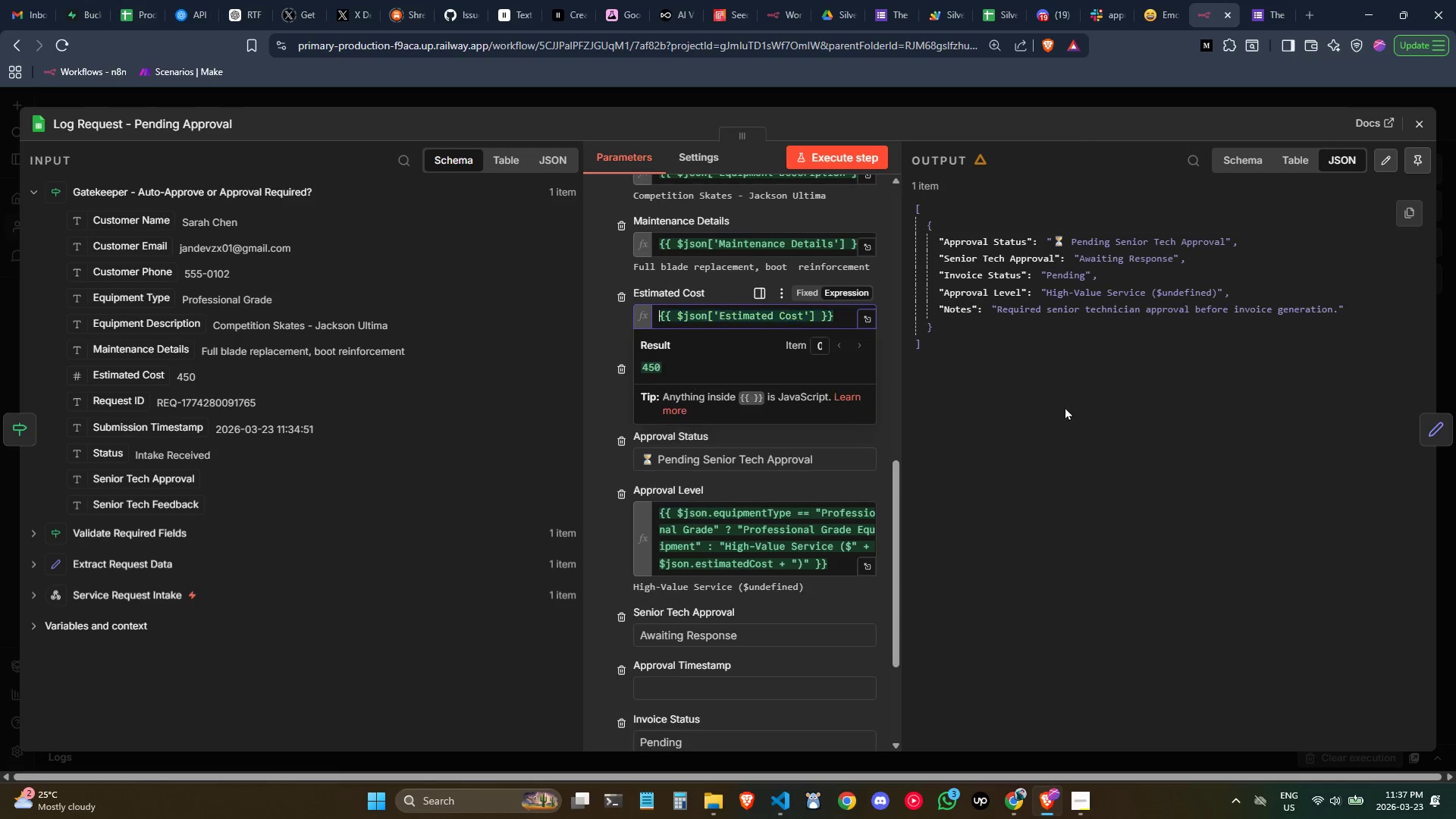 
left_click([1067, 411])
 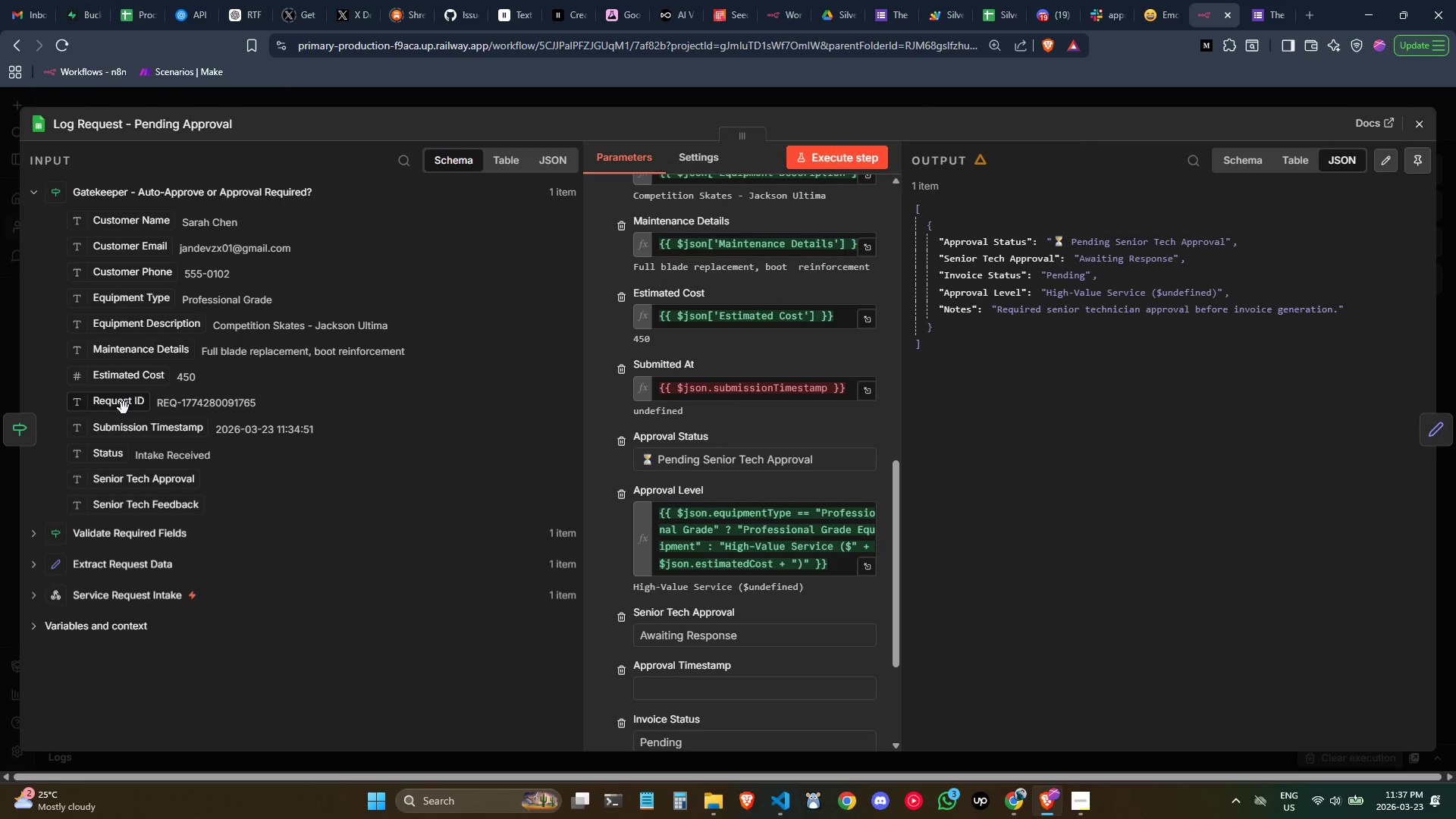 
wait(6.72)
 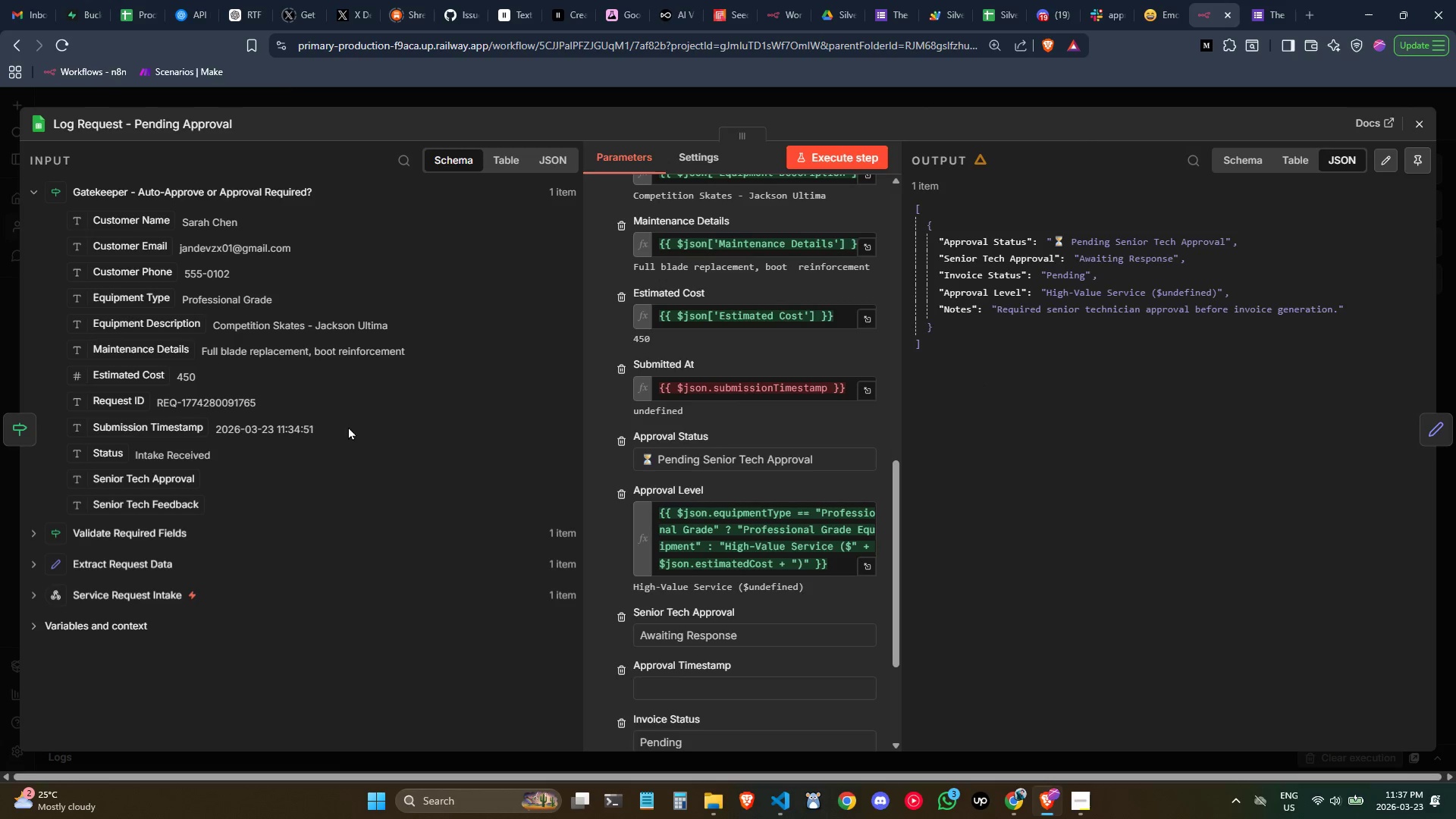 
double_click([717, 390])
 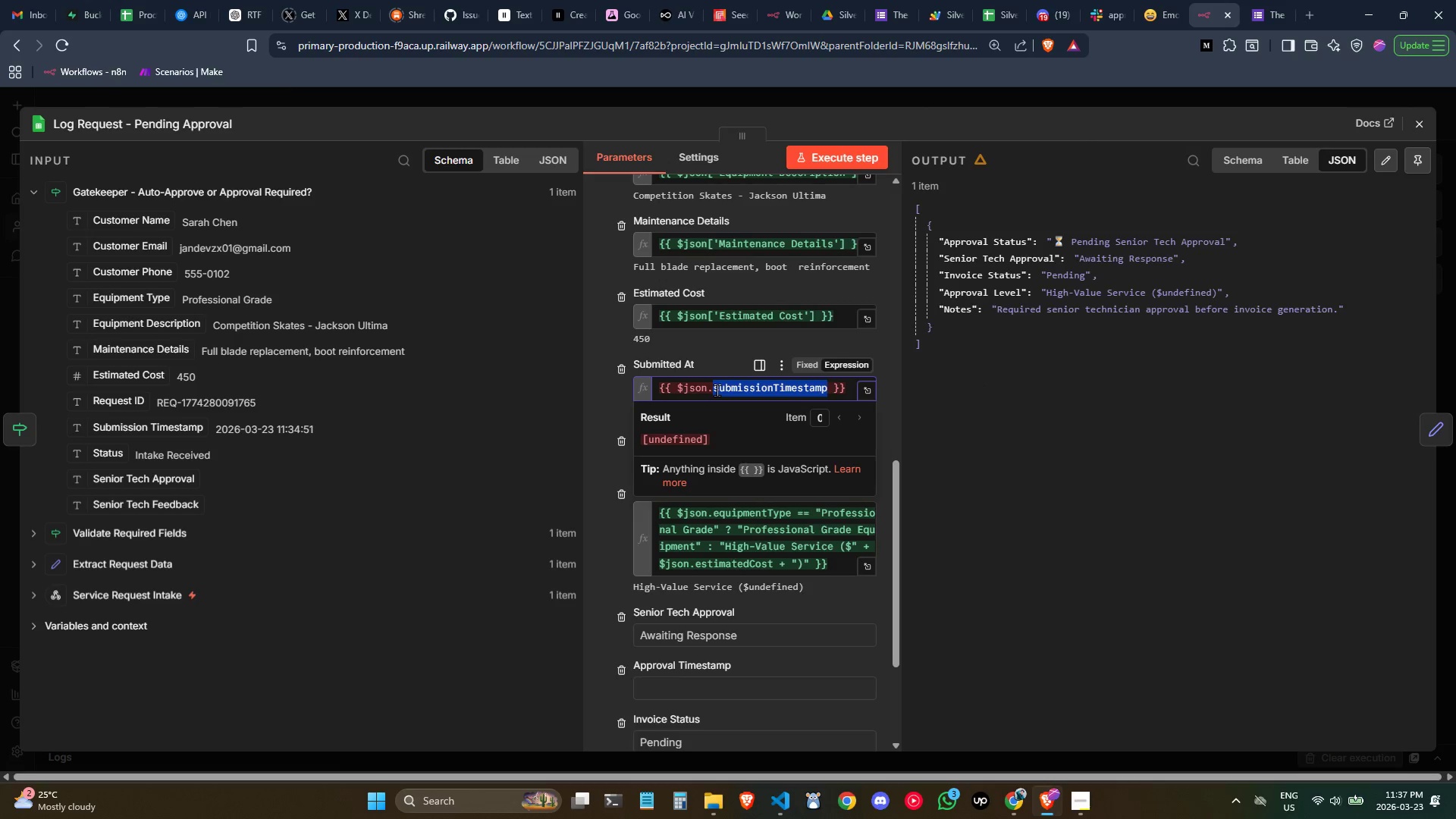 
triple_click([717, 390])
 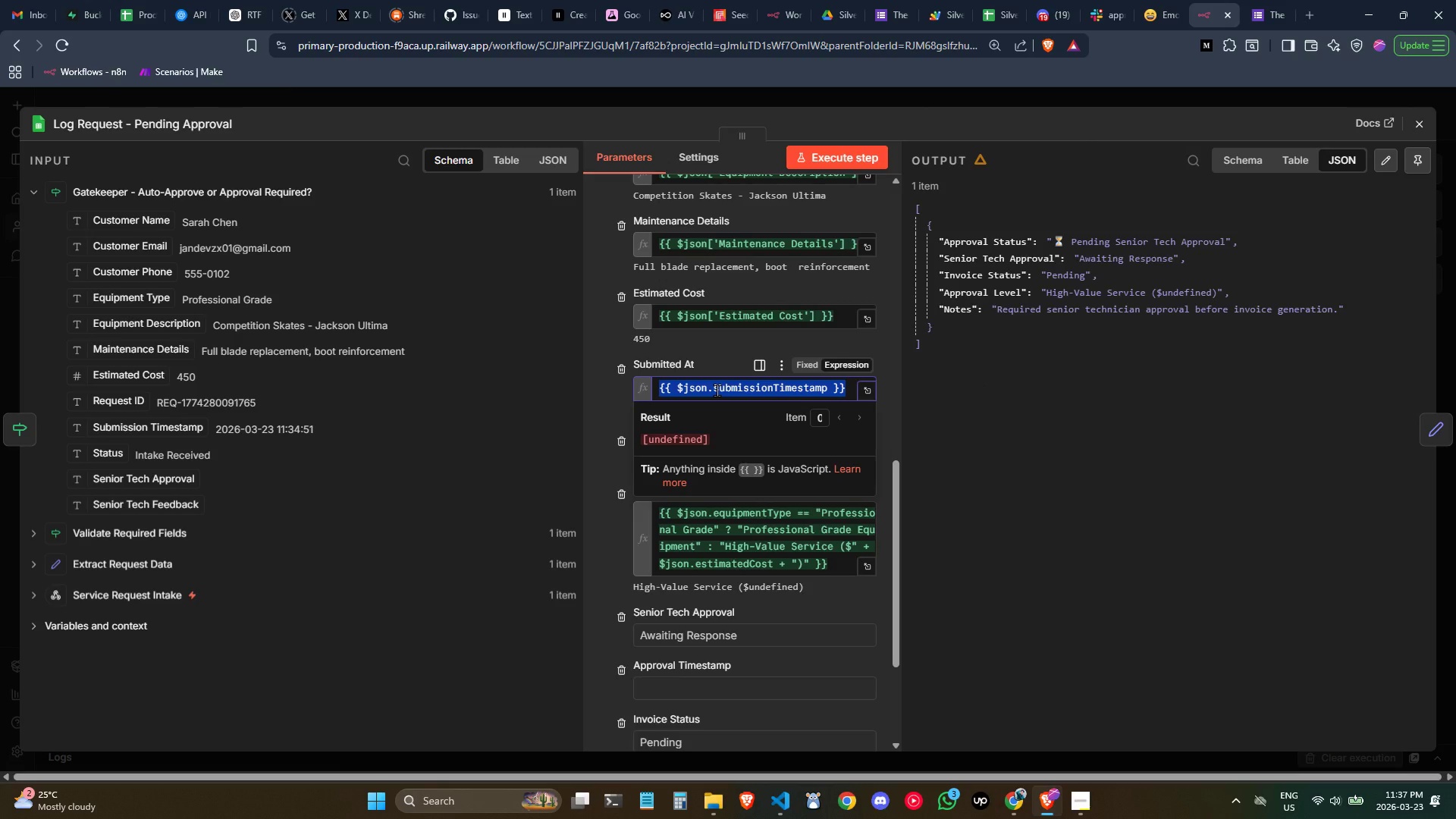 
key(Backspace)
 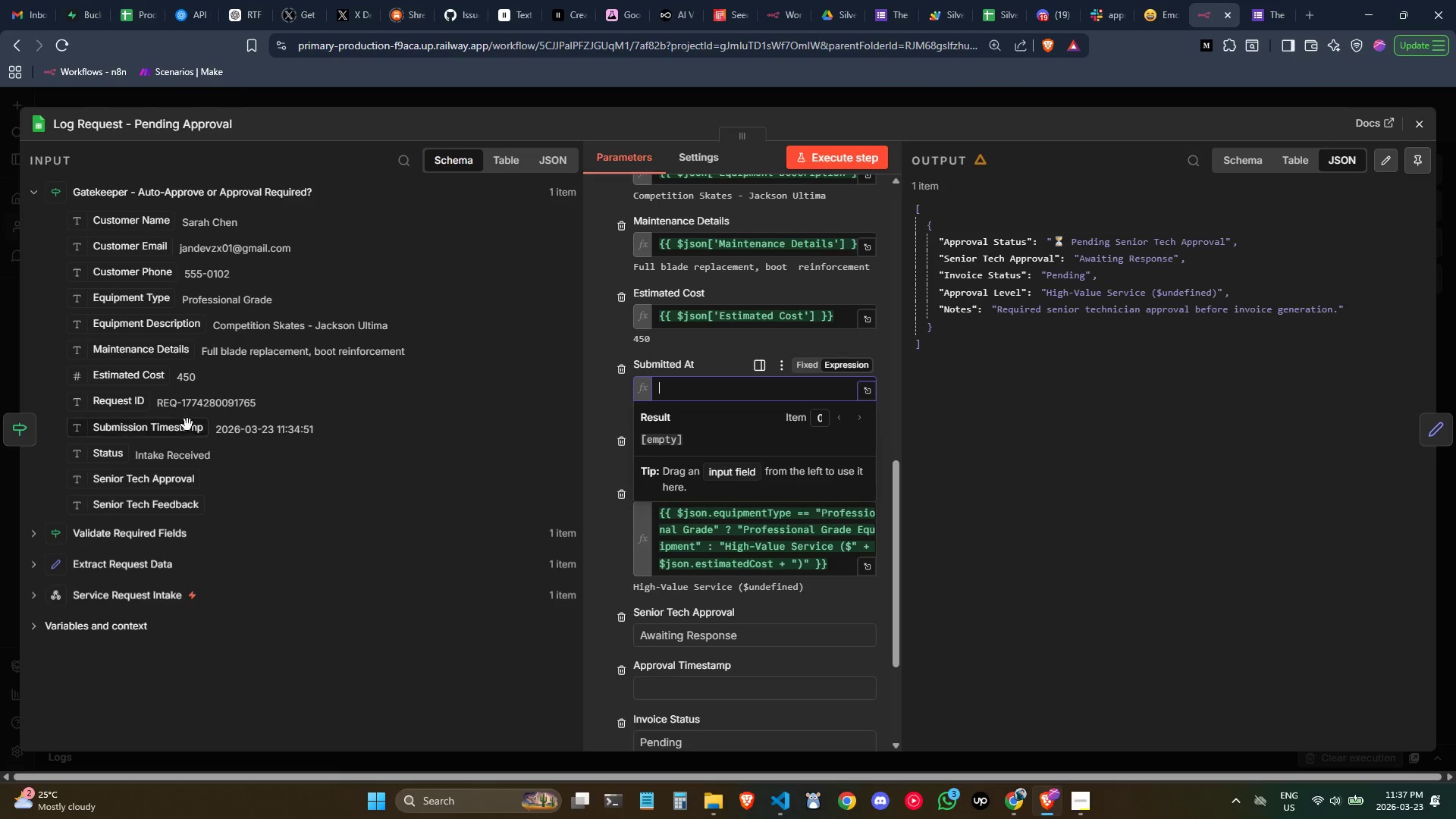 
left_click_drag(start_coordinate=[166, 428], to_coordinate=[761, 387])
 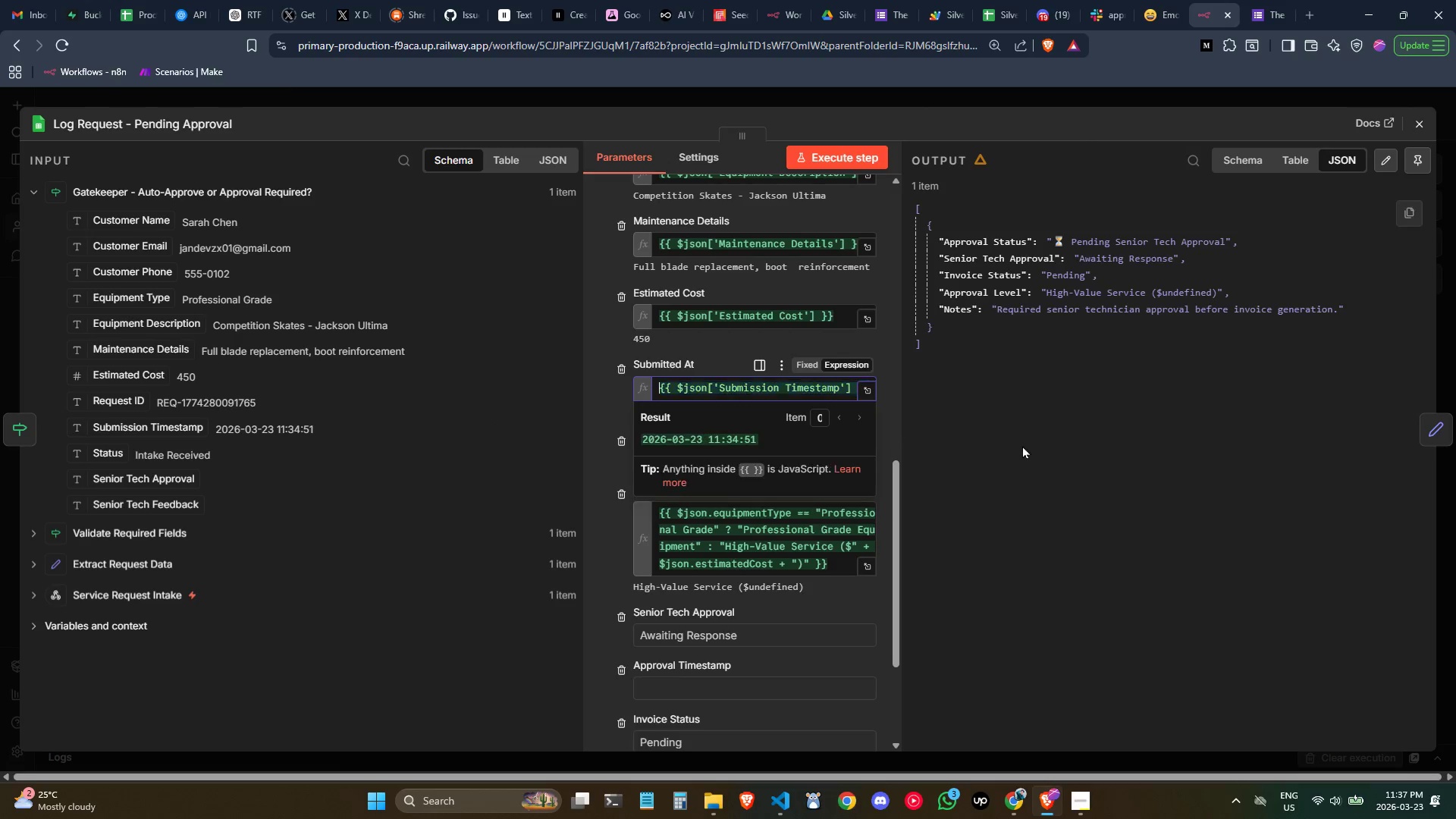 
left_click([1039, 451])
 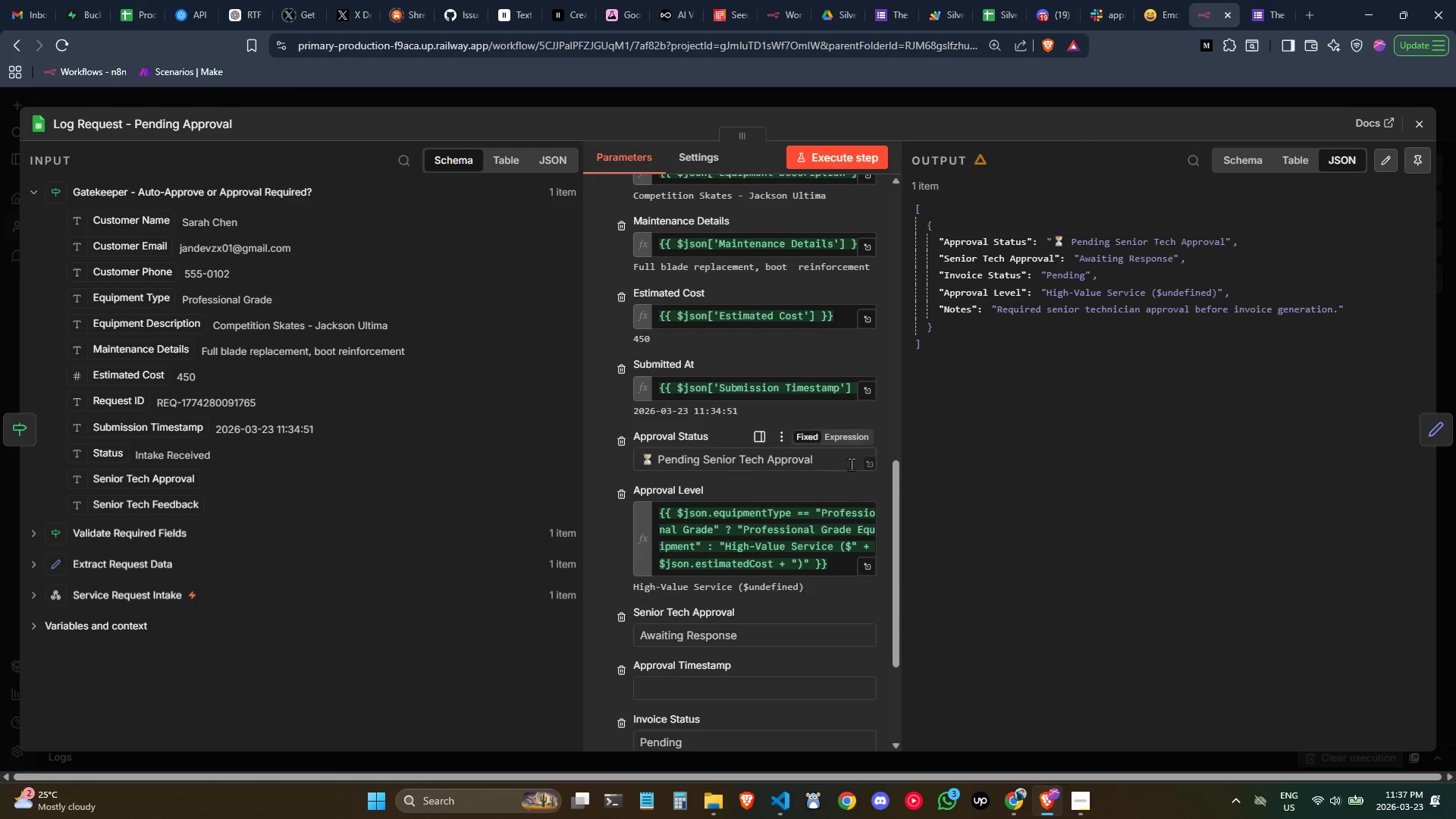 
scroll: coordinate [846, 466], scroll_direction: down, amount: 1.0
 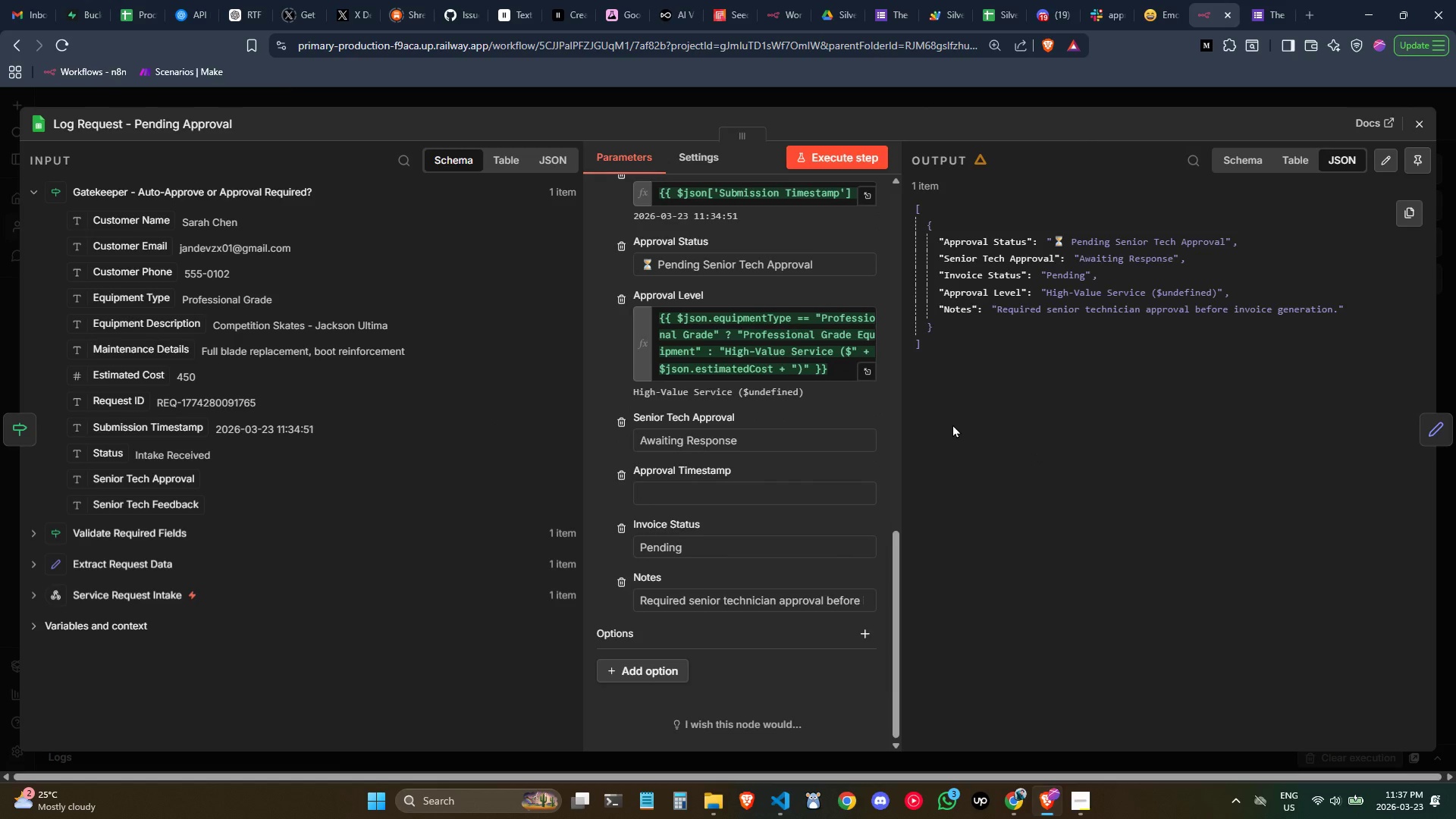 
left_click([866, 366])
 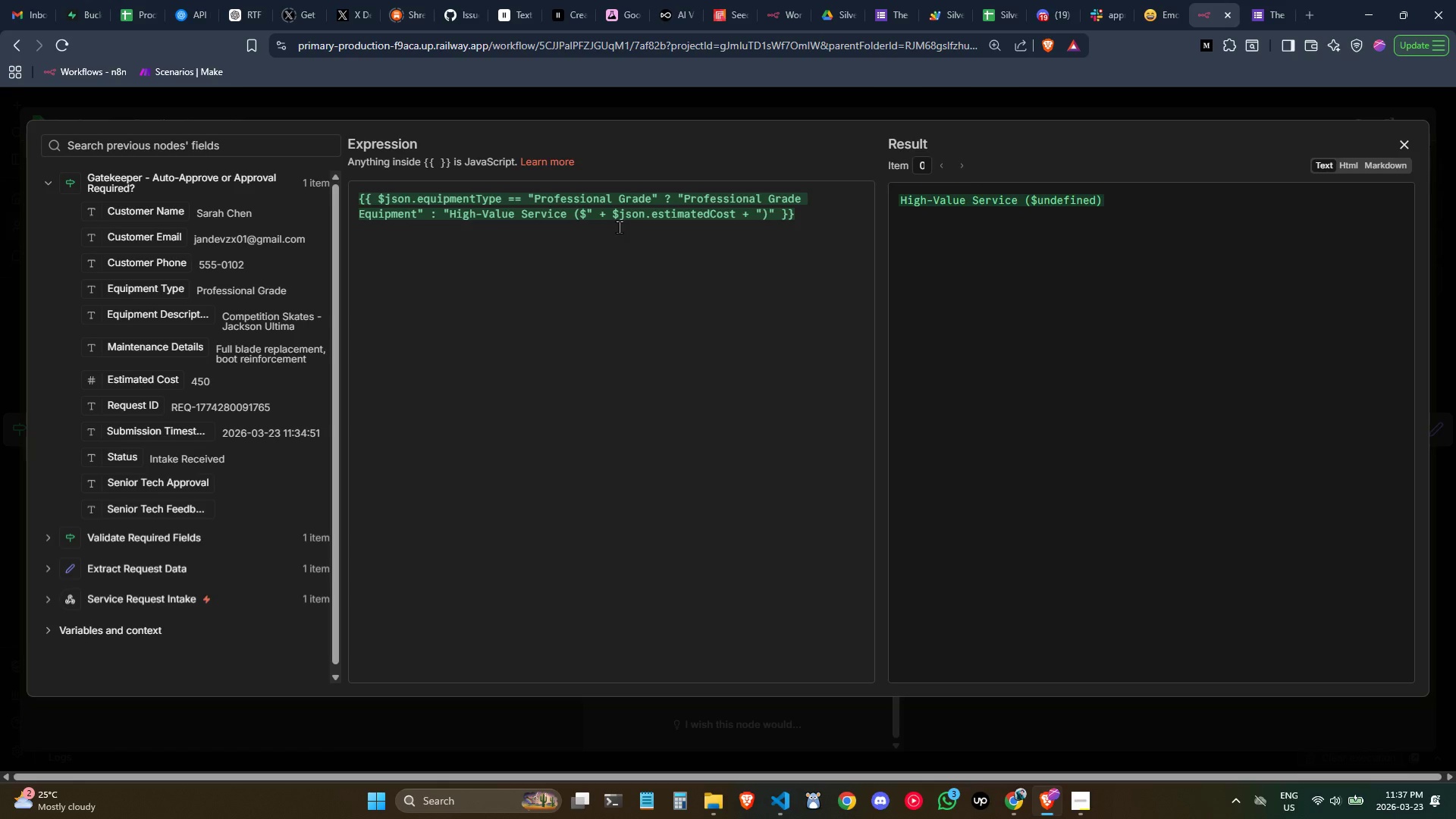 
left_click([598, 218])
 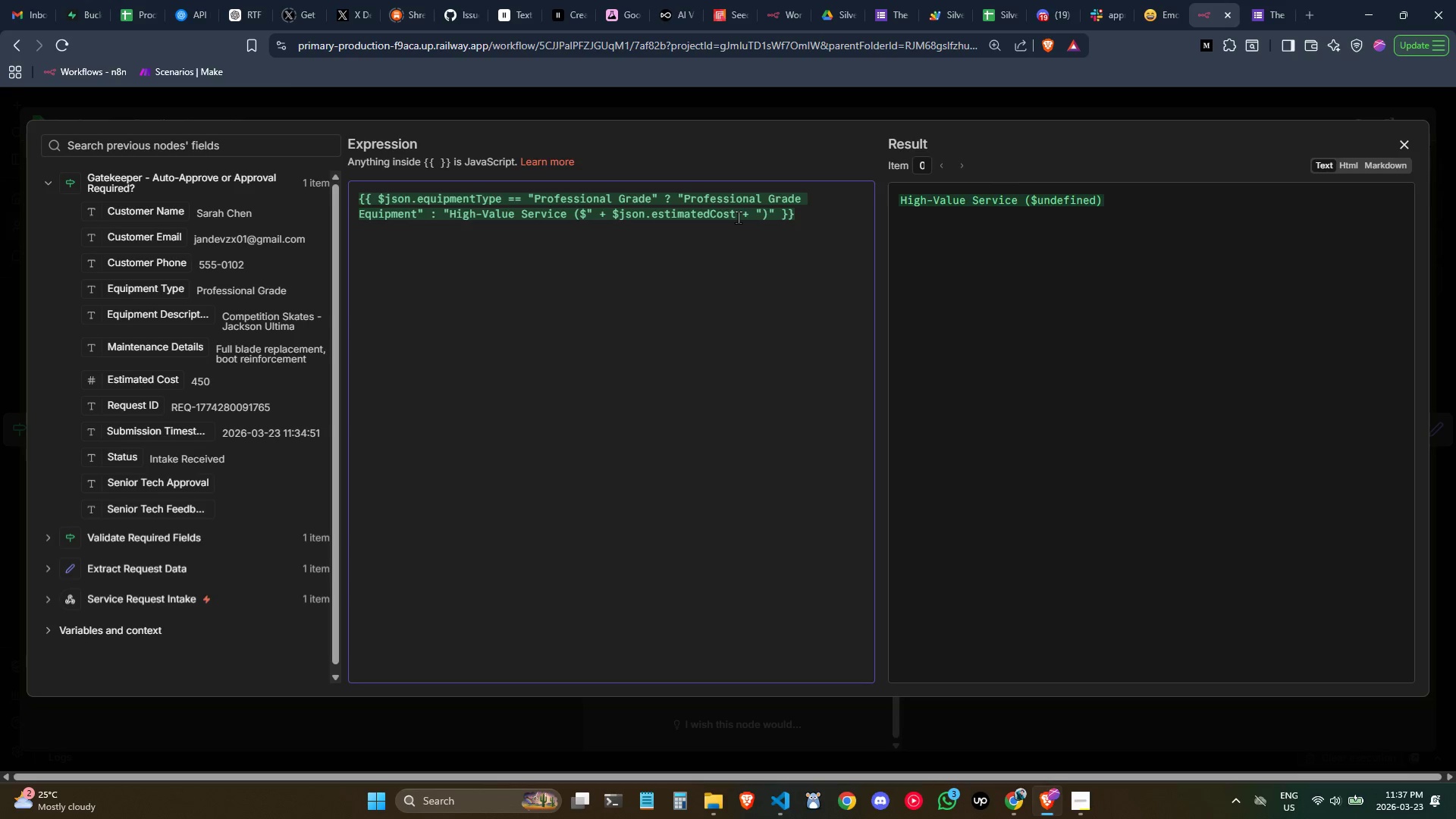 
left_click_drag(start_coordinate=[738, 217], to_coordinate=[623, 218])
 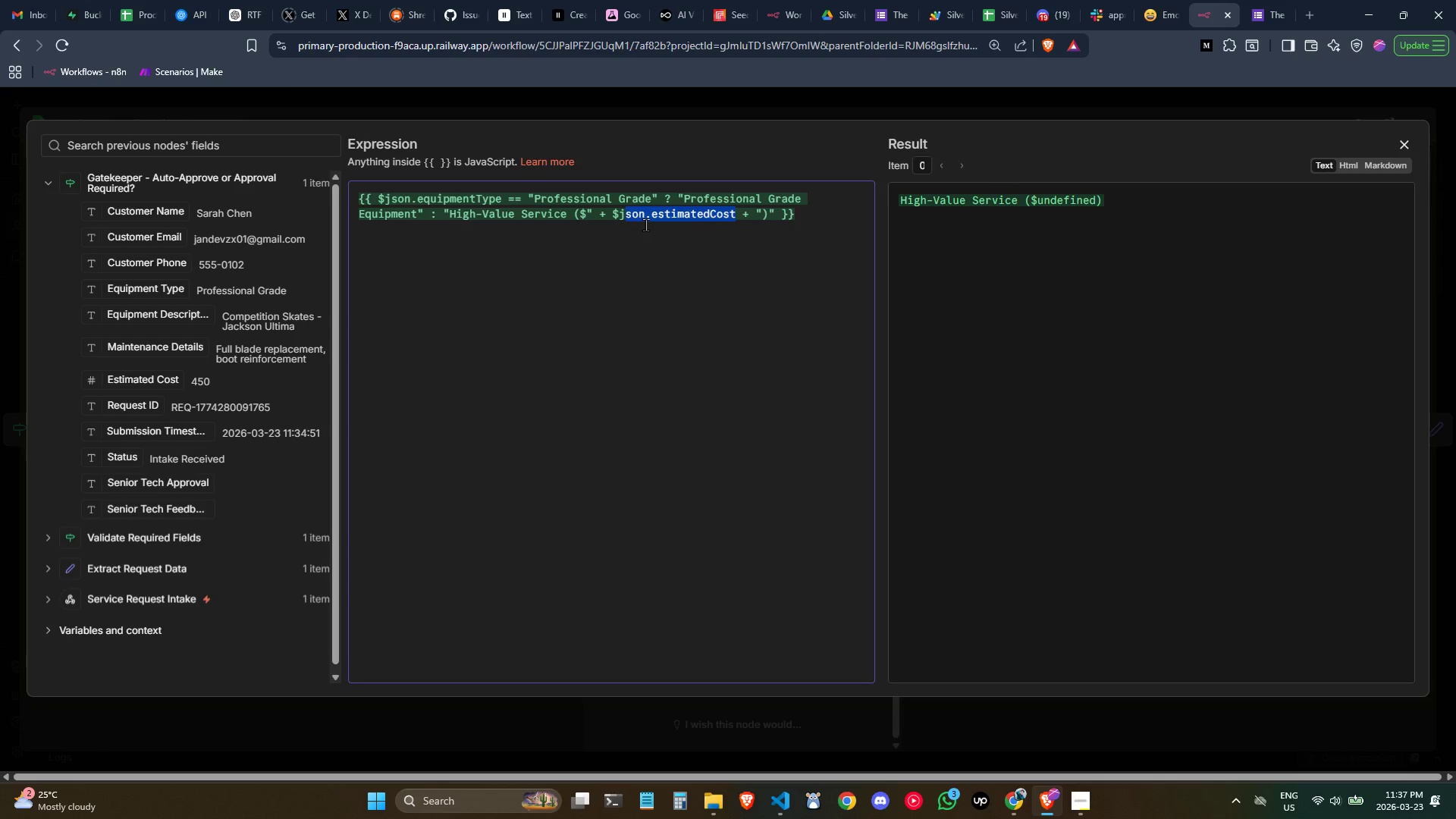 
key(Backspace)
 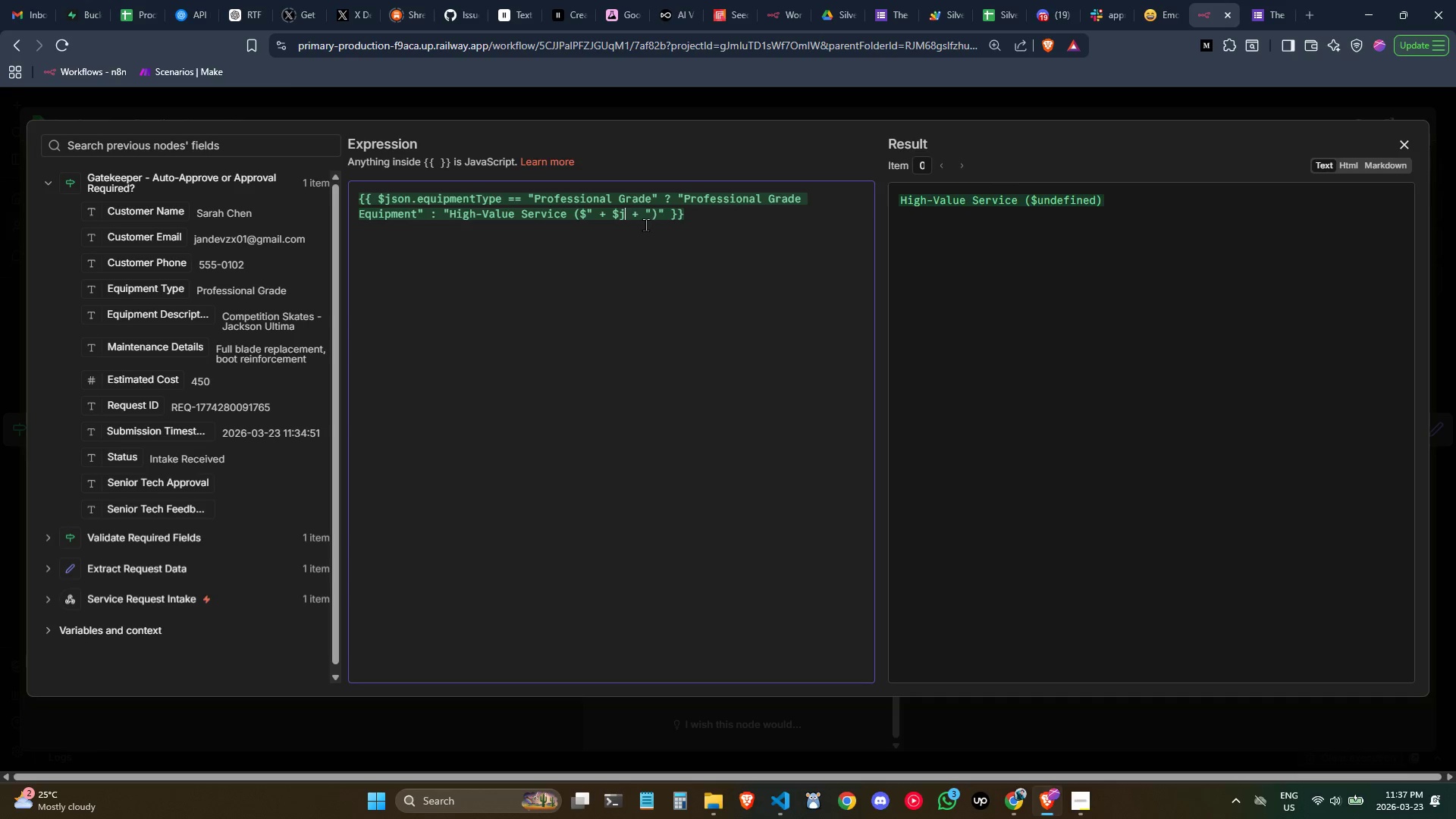 
key(Backspace)
 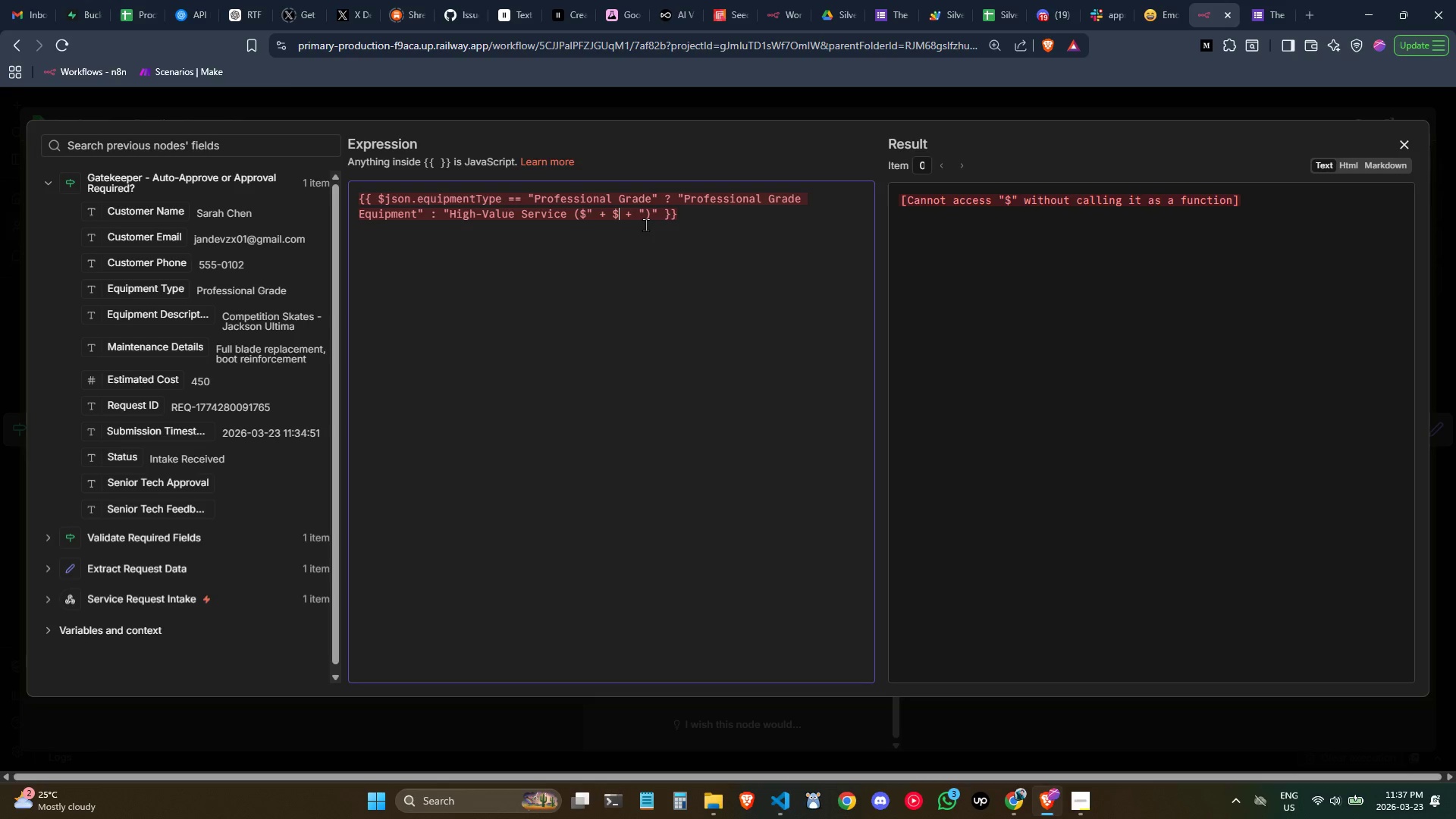 
key(Backspace)
 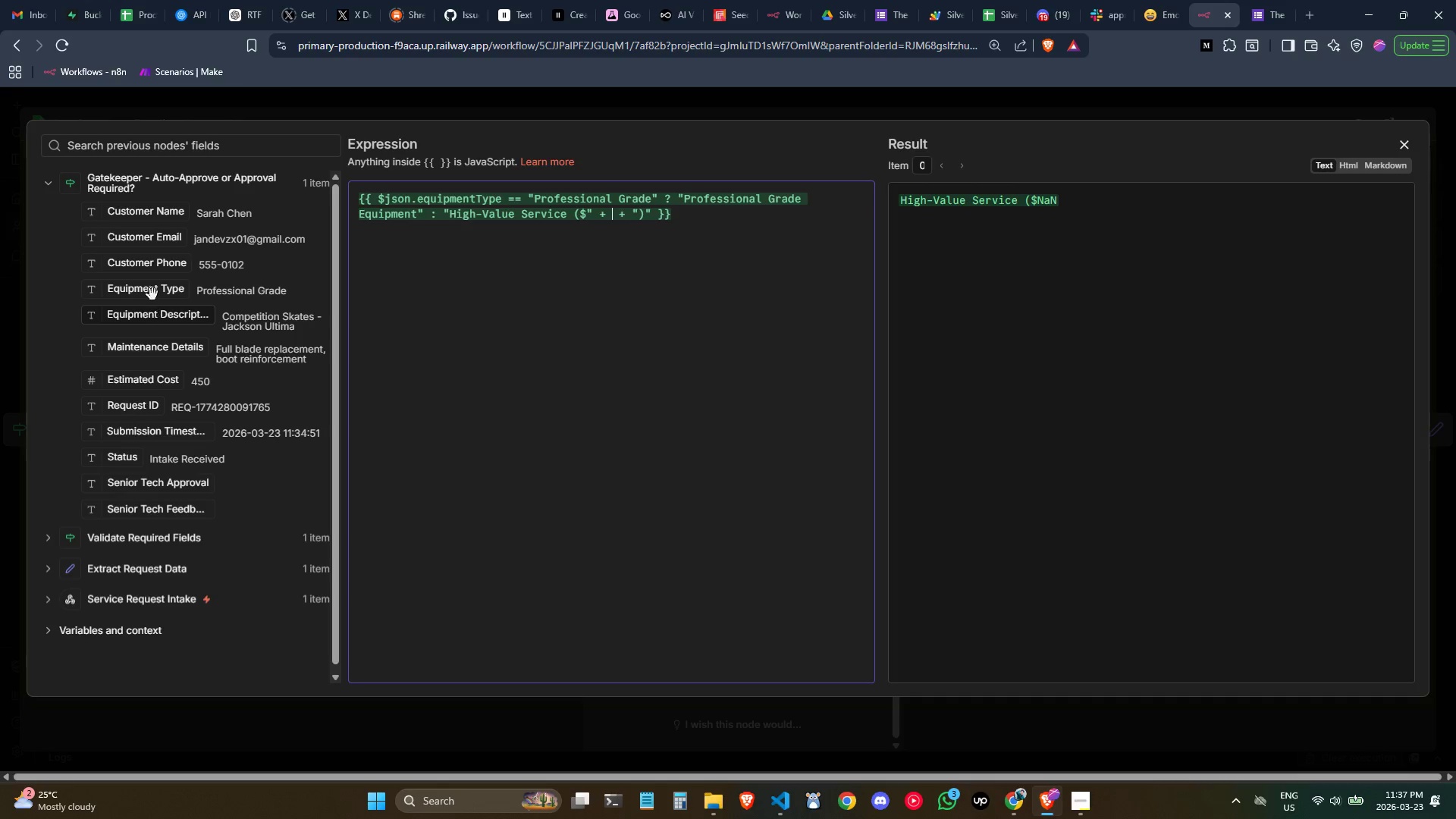 
wait(6.72)
 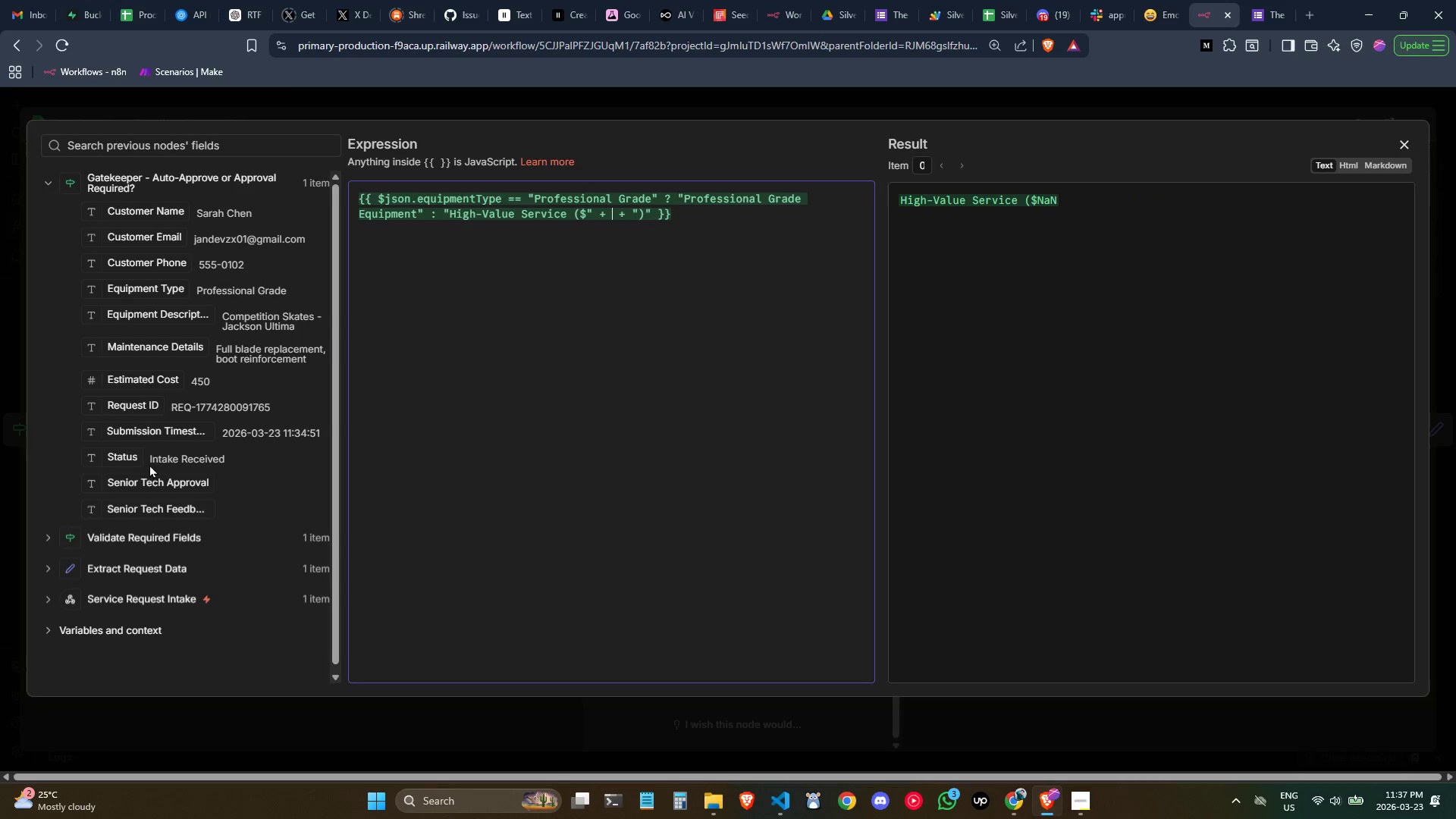 
left_click_drag(start_coordinate=[154, 378], to_coordinate=[611, 219])
 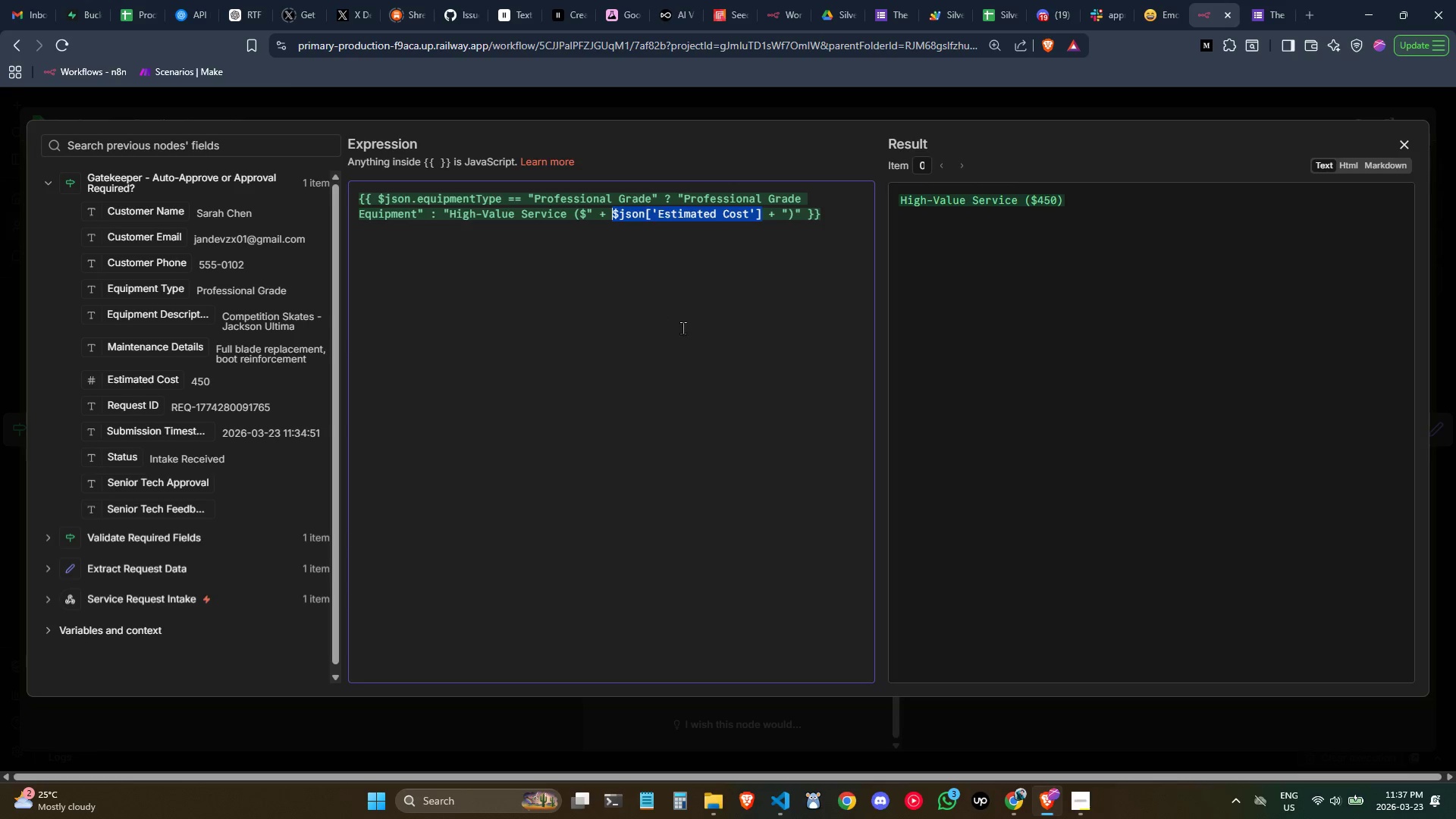 
left_click([682, 328])
 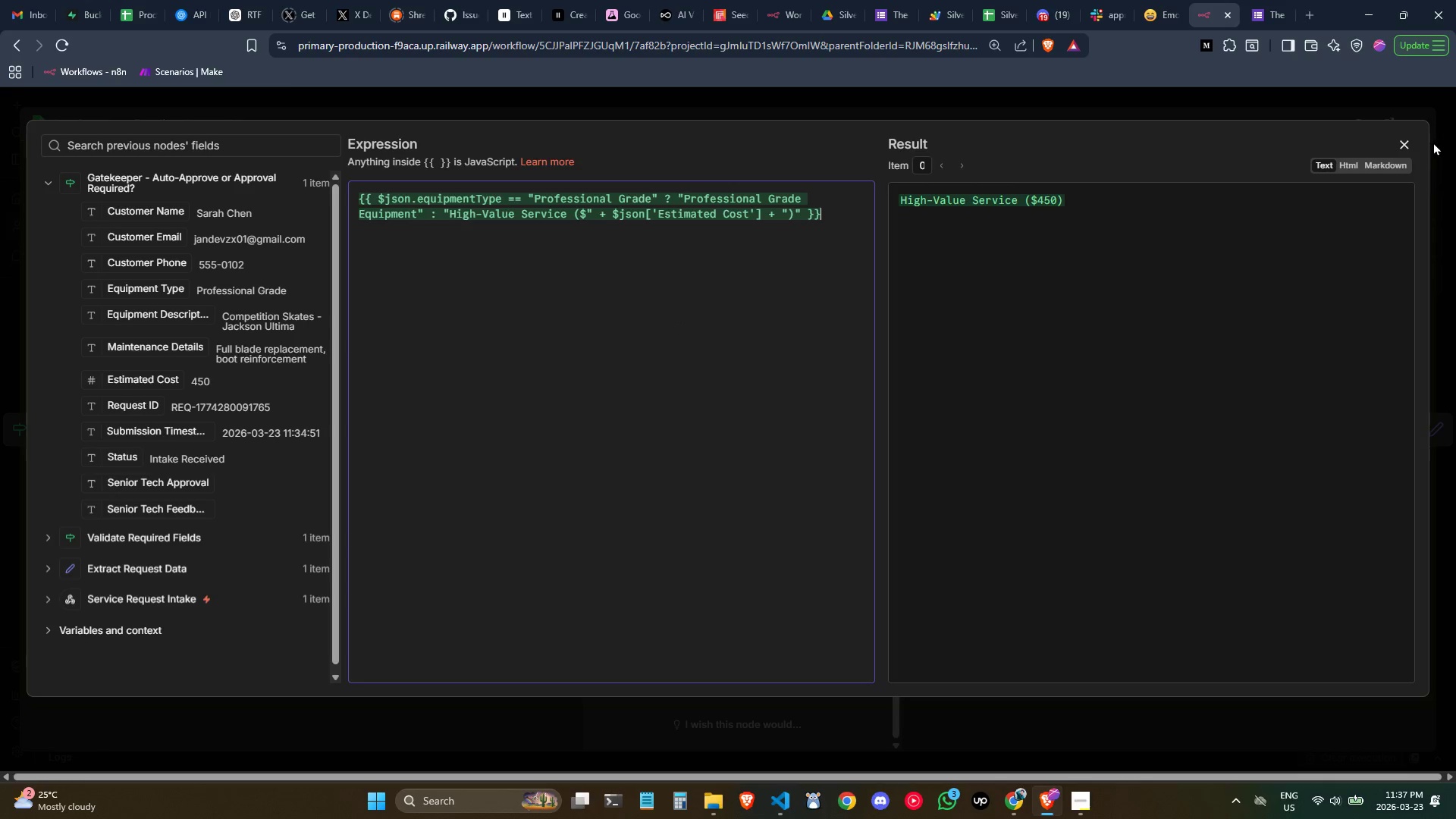 
left_click([1411, 145])
 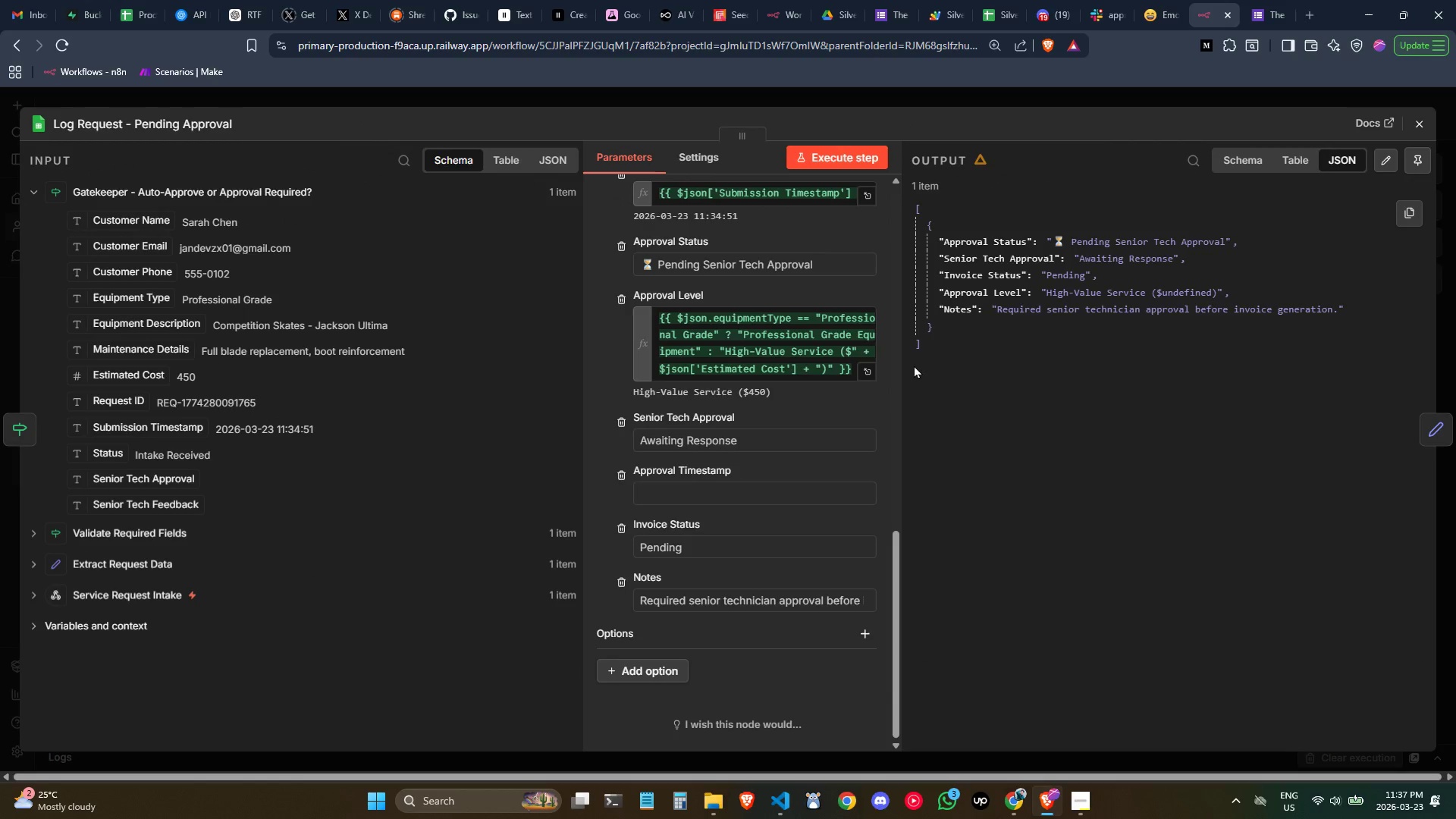 
mouse_move([765, 385])
 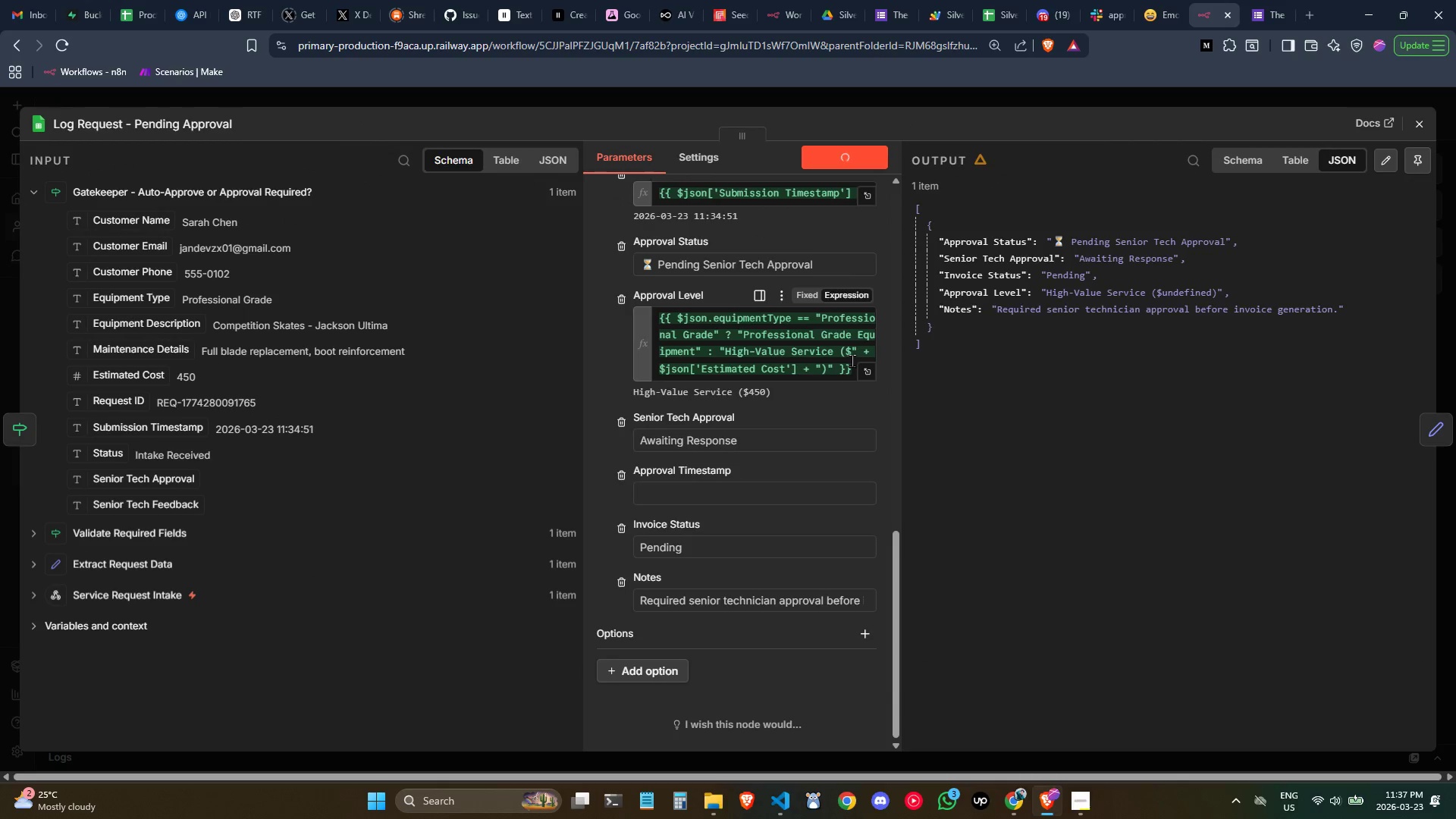 
scroll: coordinate [799, 397], scroll_direction: none, amount: 0.0
 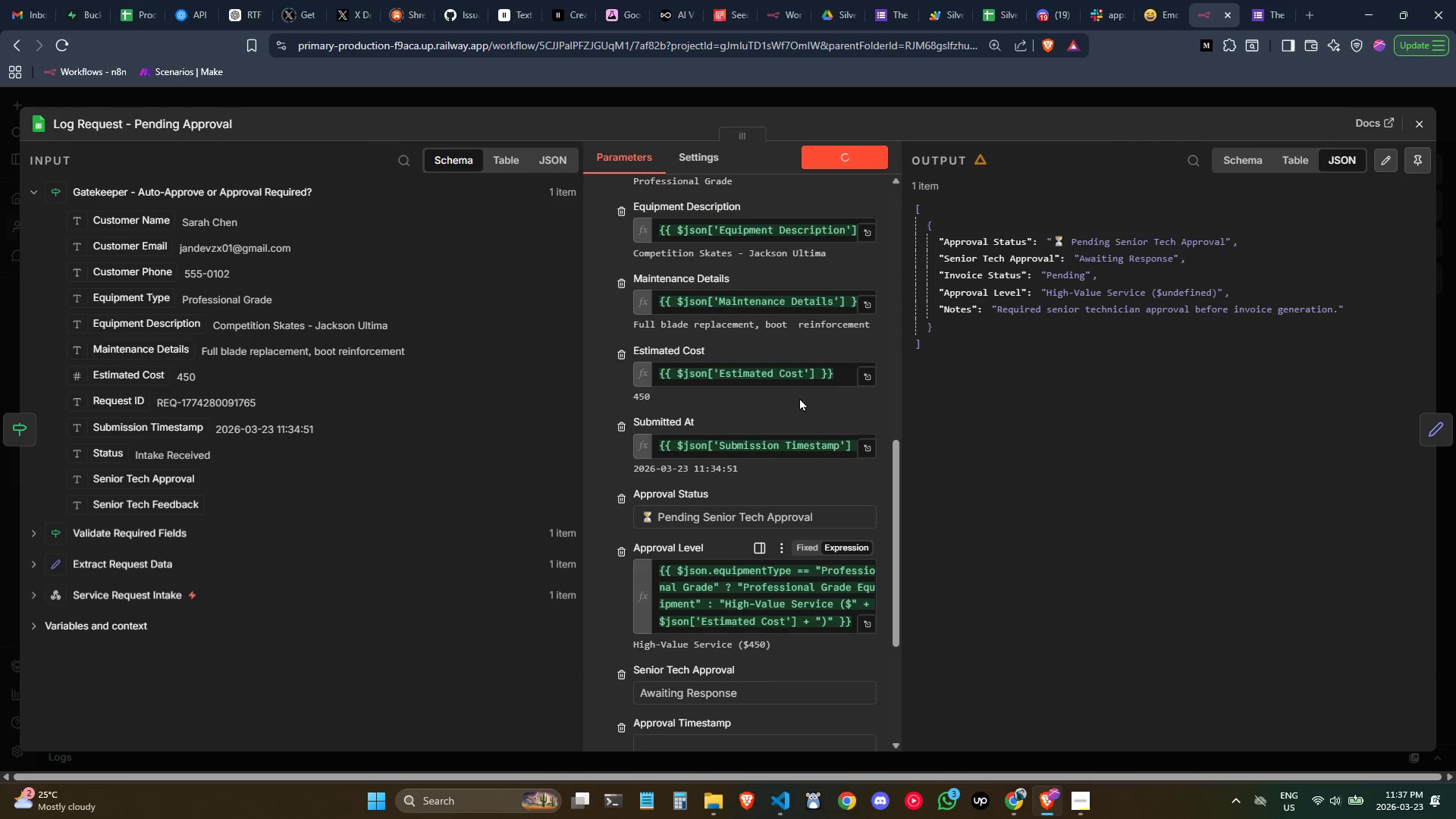 
scroll: coordinate [799, 397], scroll_direction: up, amount: 1.0
 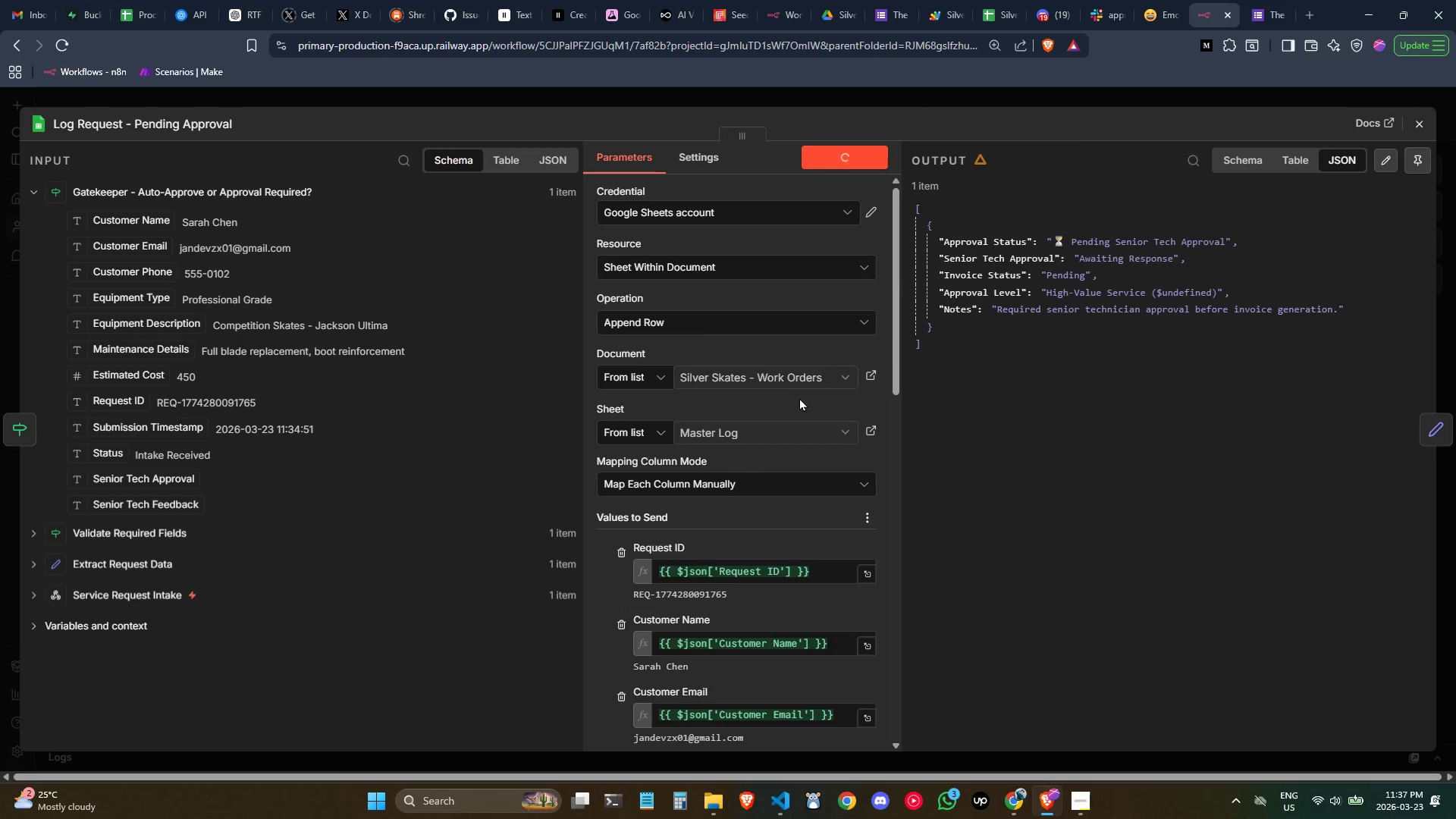 
scroll: coordinate [799, 397], scroll_direction: down, amount: 2.0
 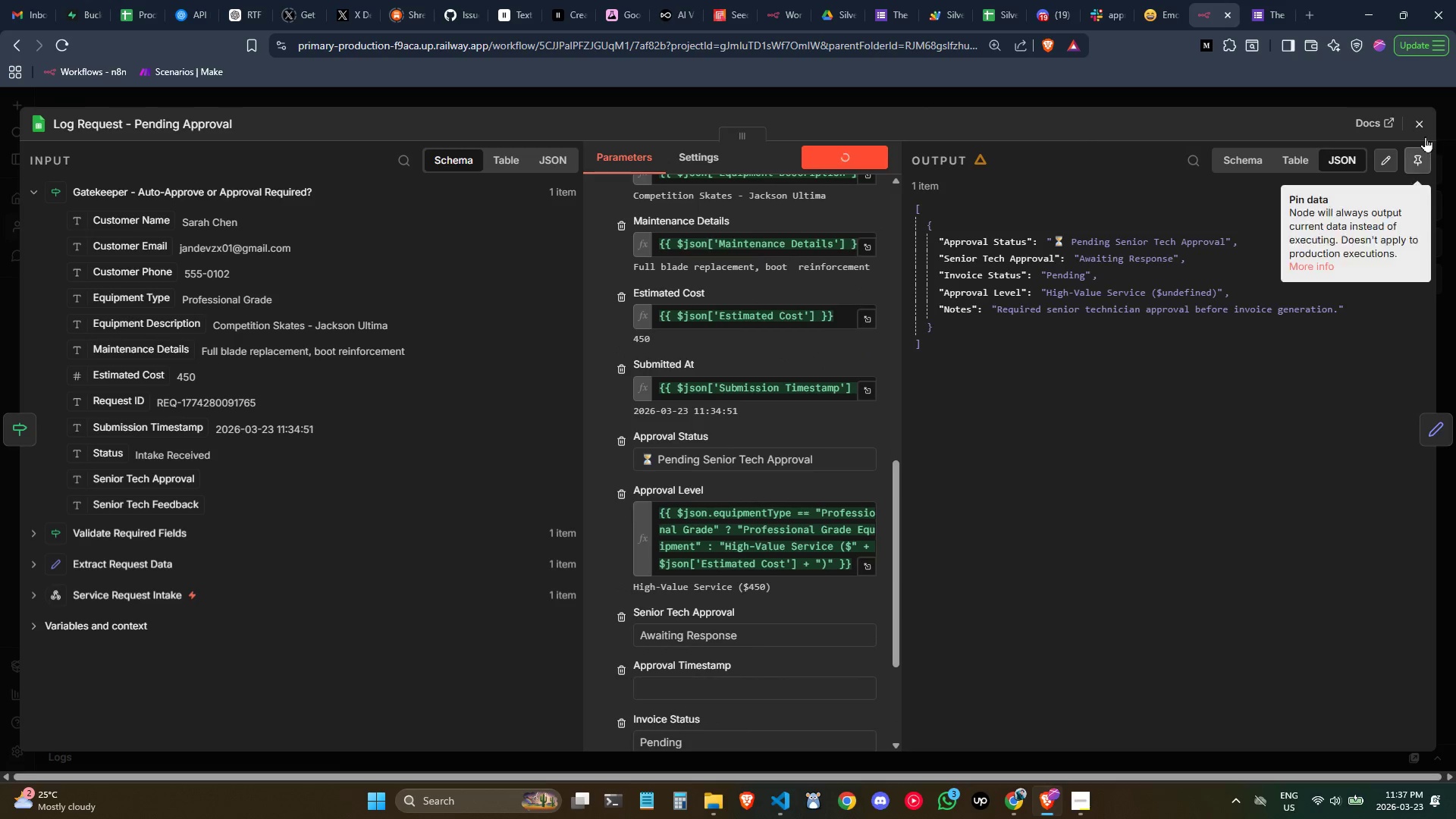 
left_click([1417, 129])
 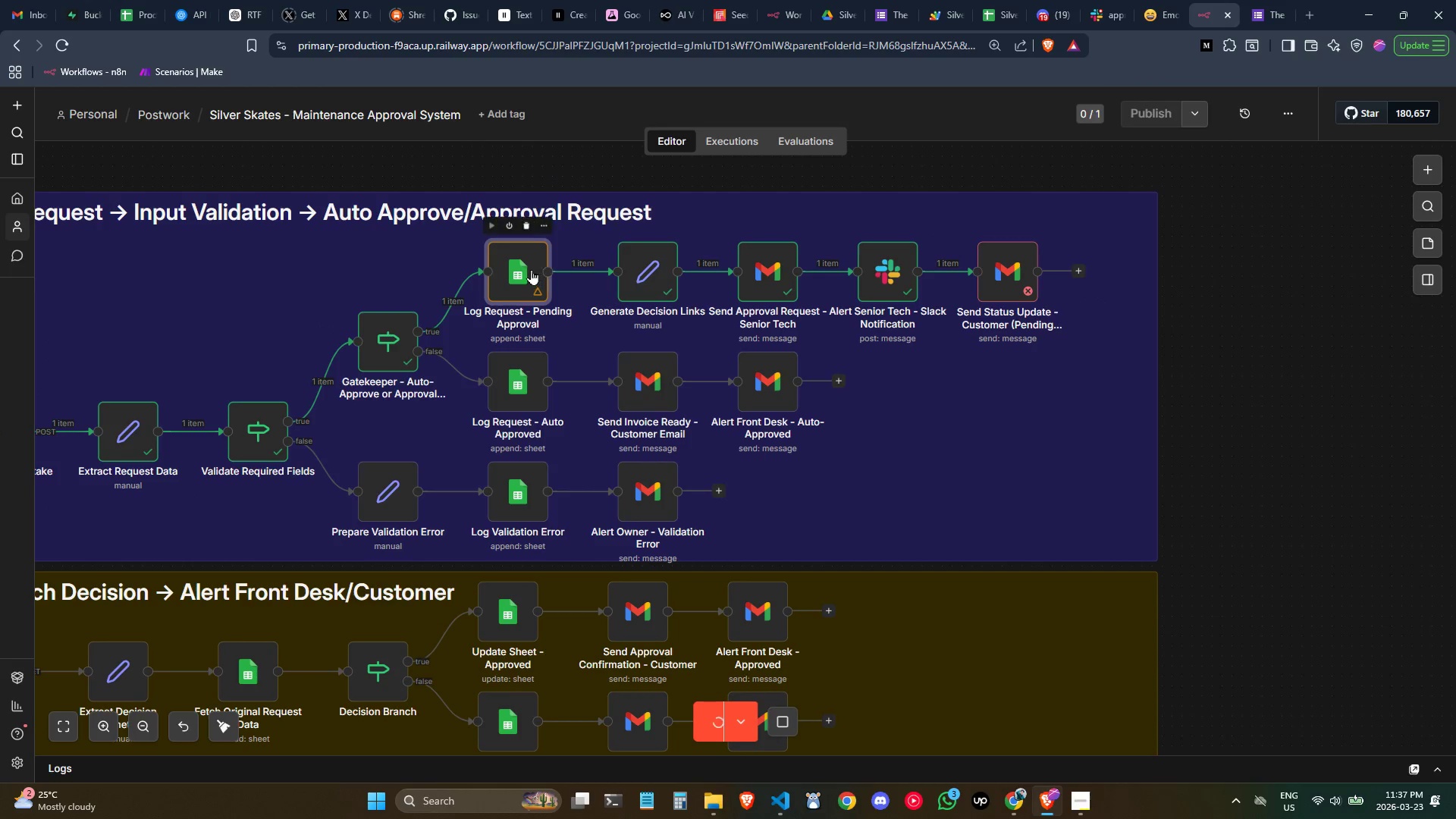 
double_click([531, 269])
 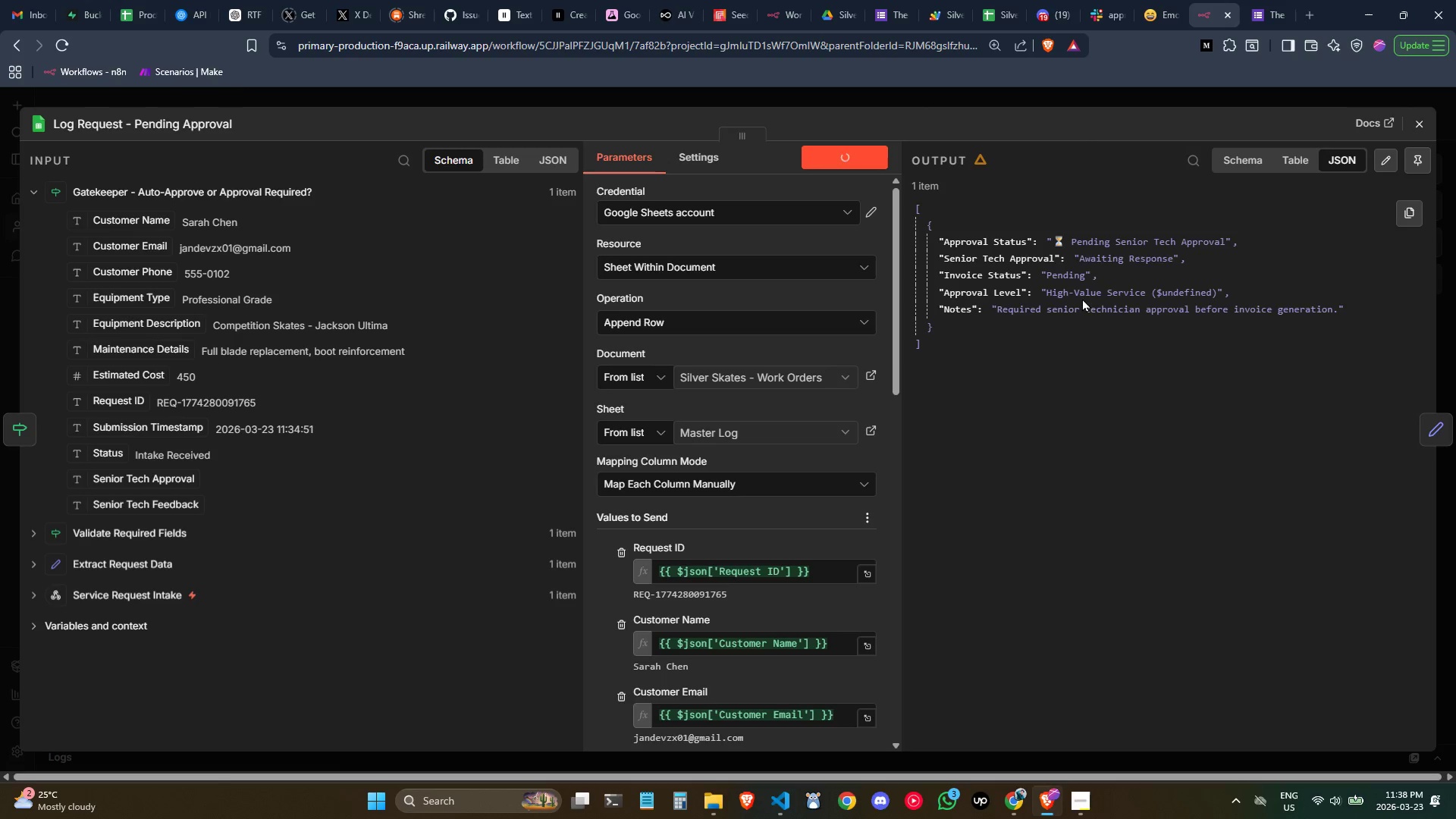 
wait(31.55)
 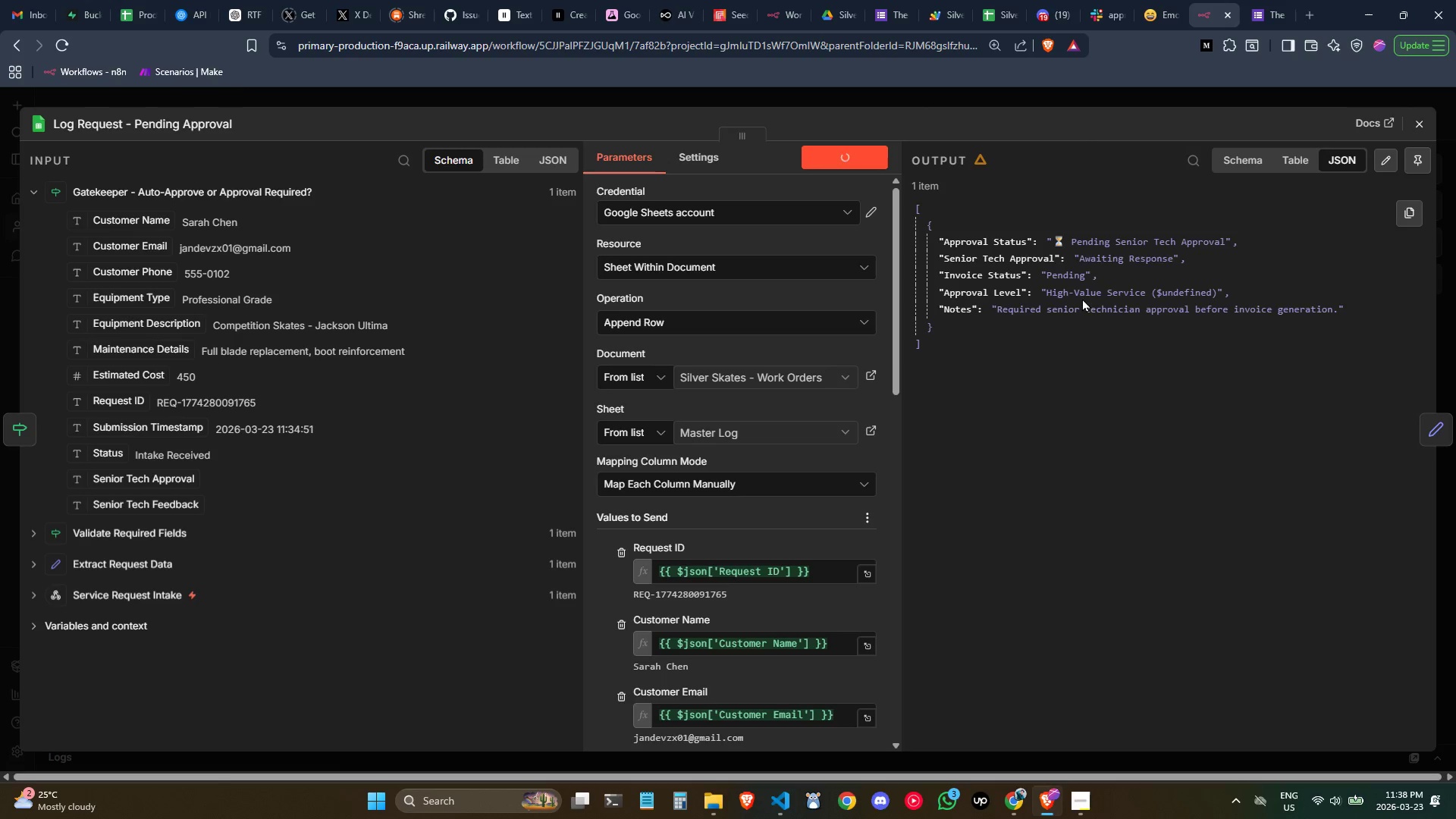 
left_click([1417, 128])
 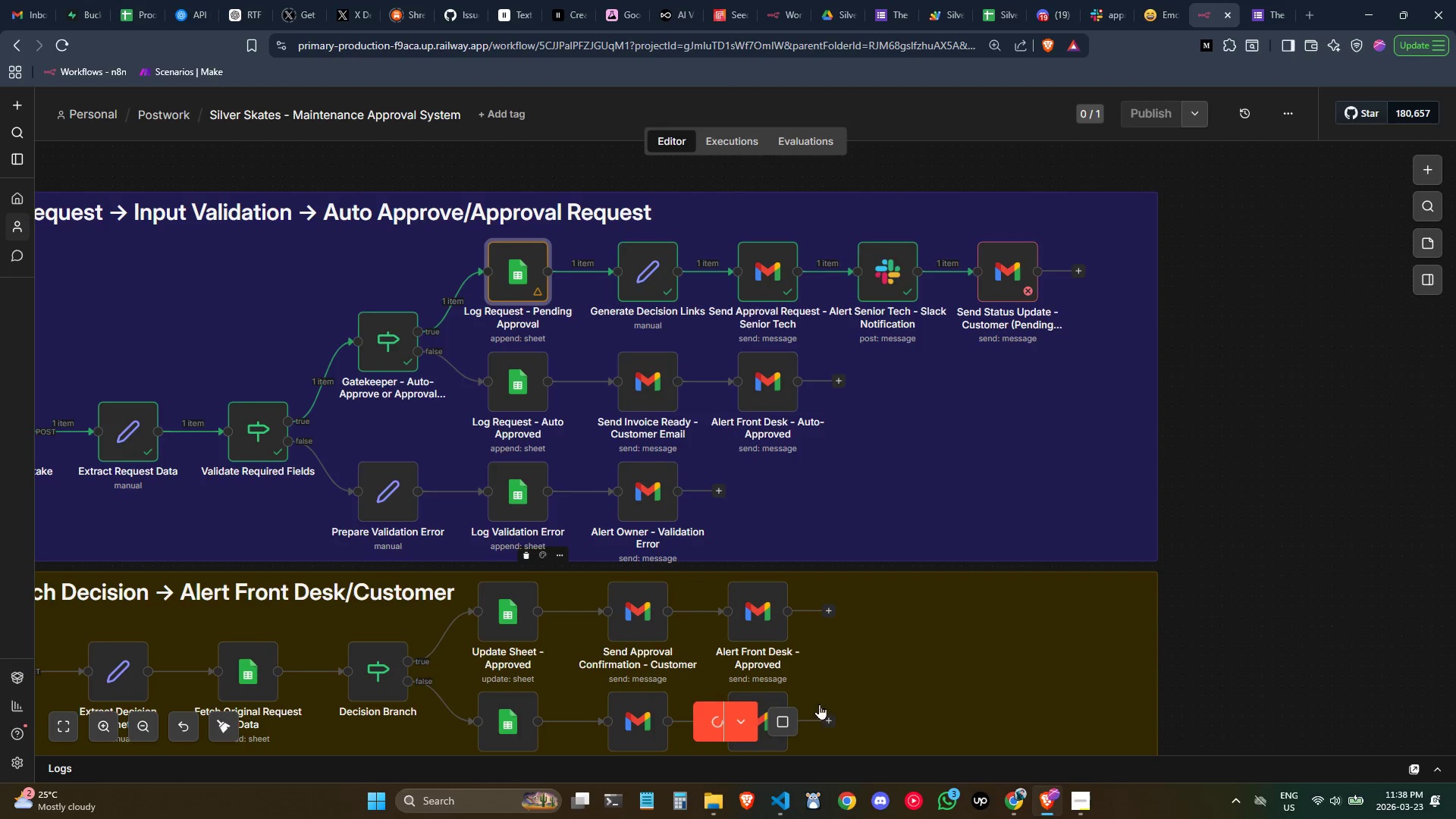 
left_click([792, 716])
 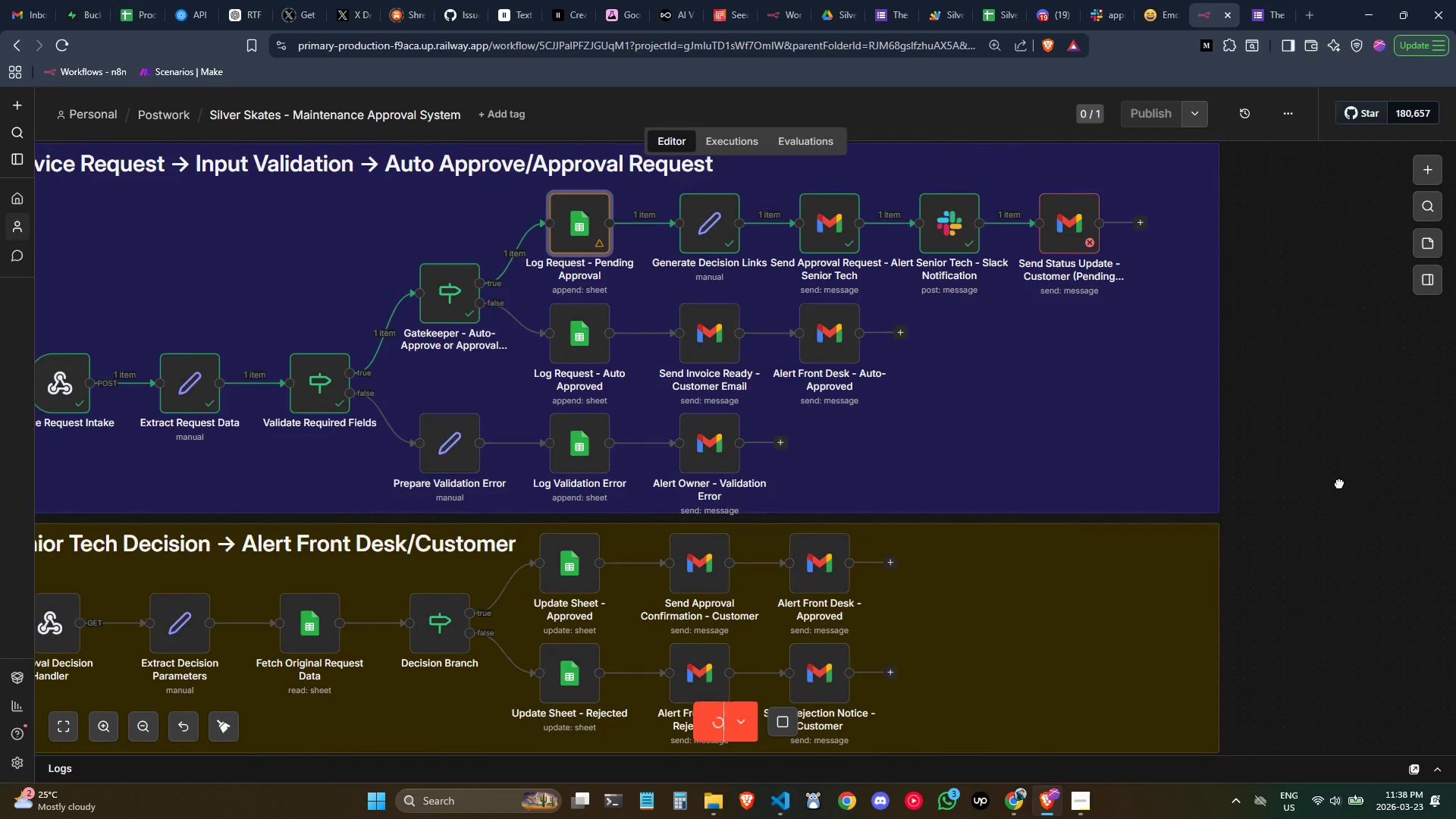 
wait(5.34)
 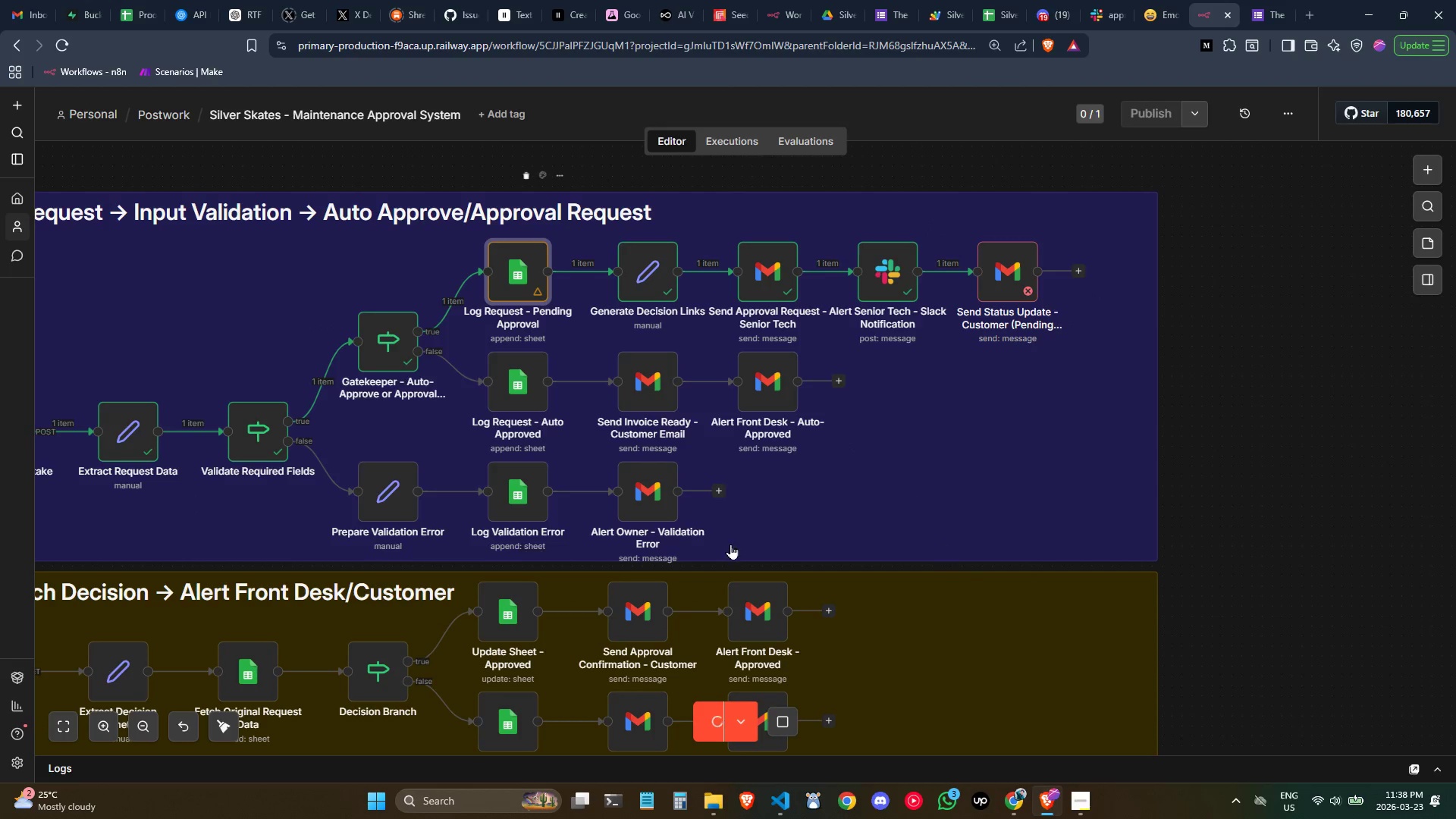 
left_click([786, 727])
 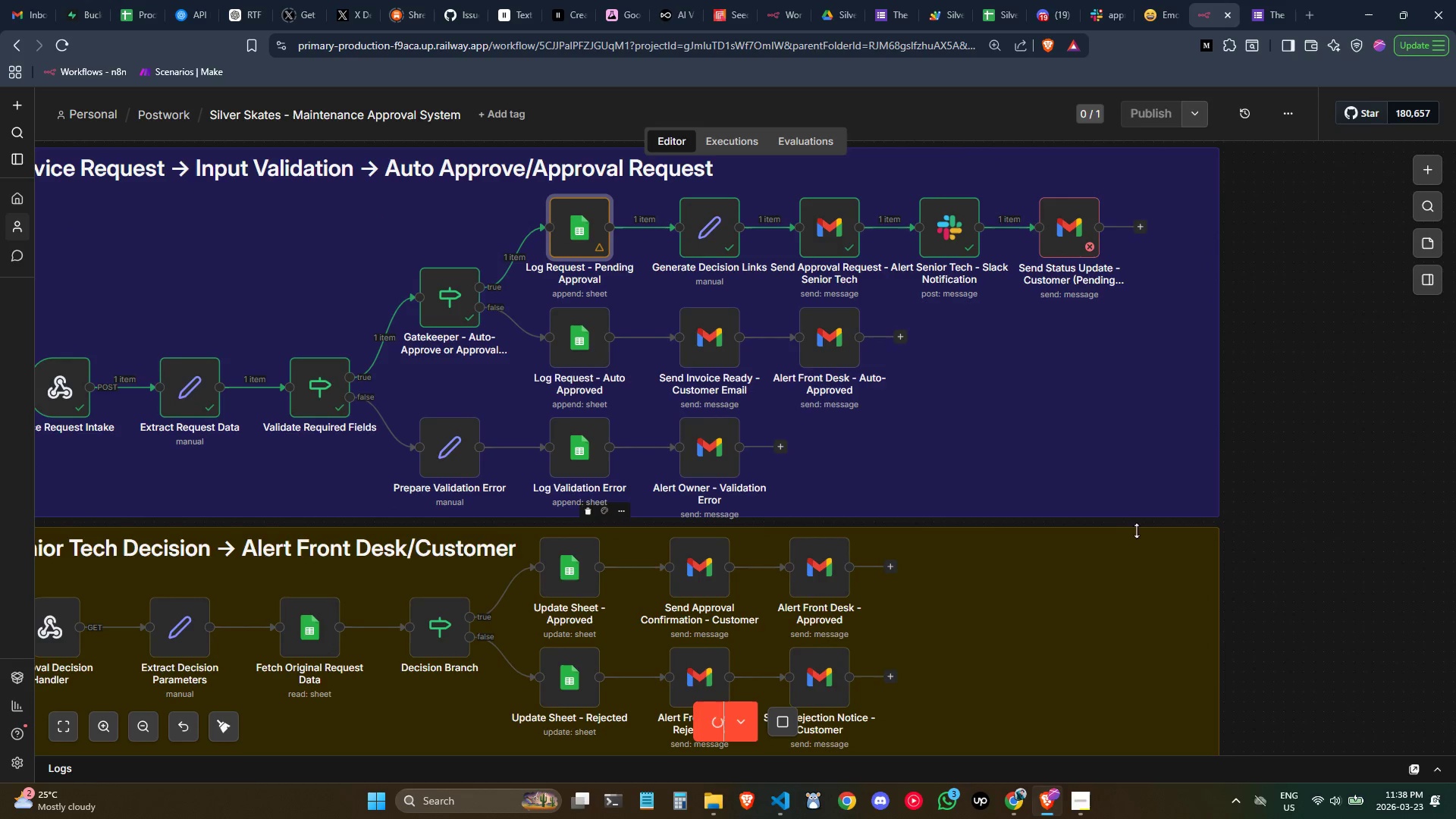 
wait(5.12)
 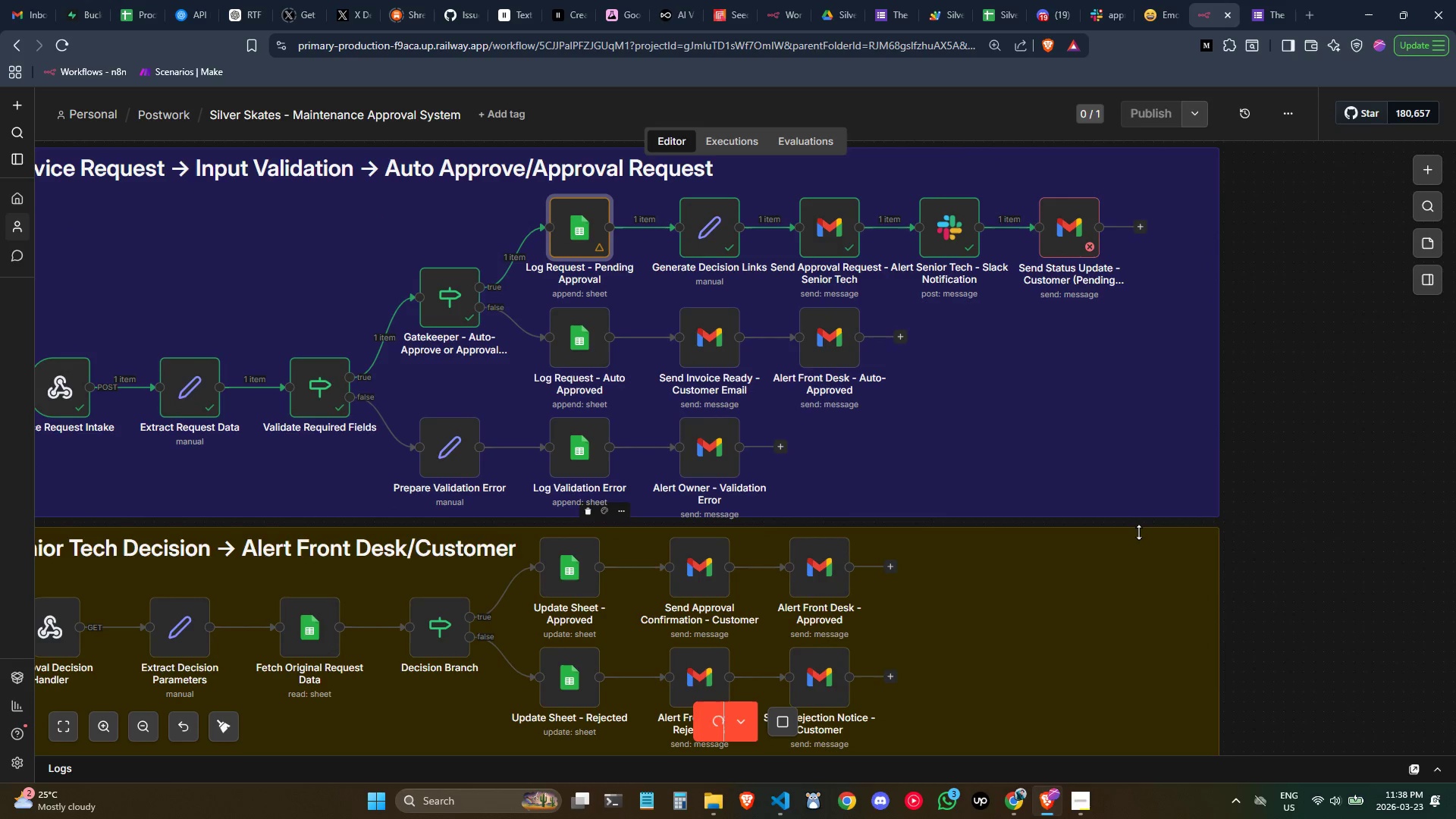 
left_click([780, 724])
 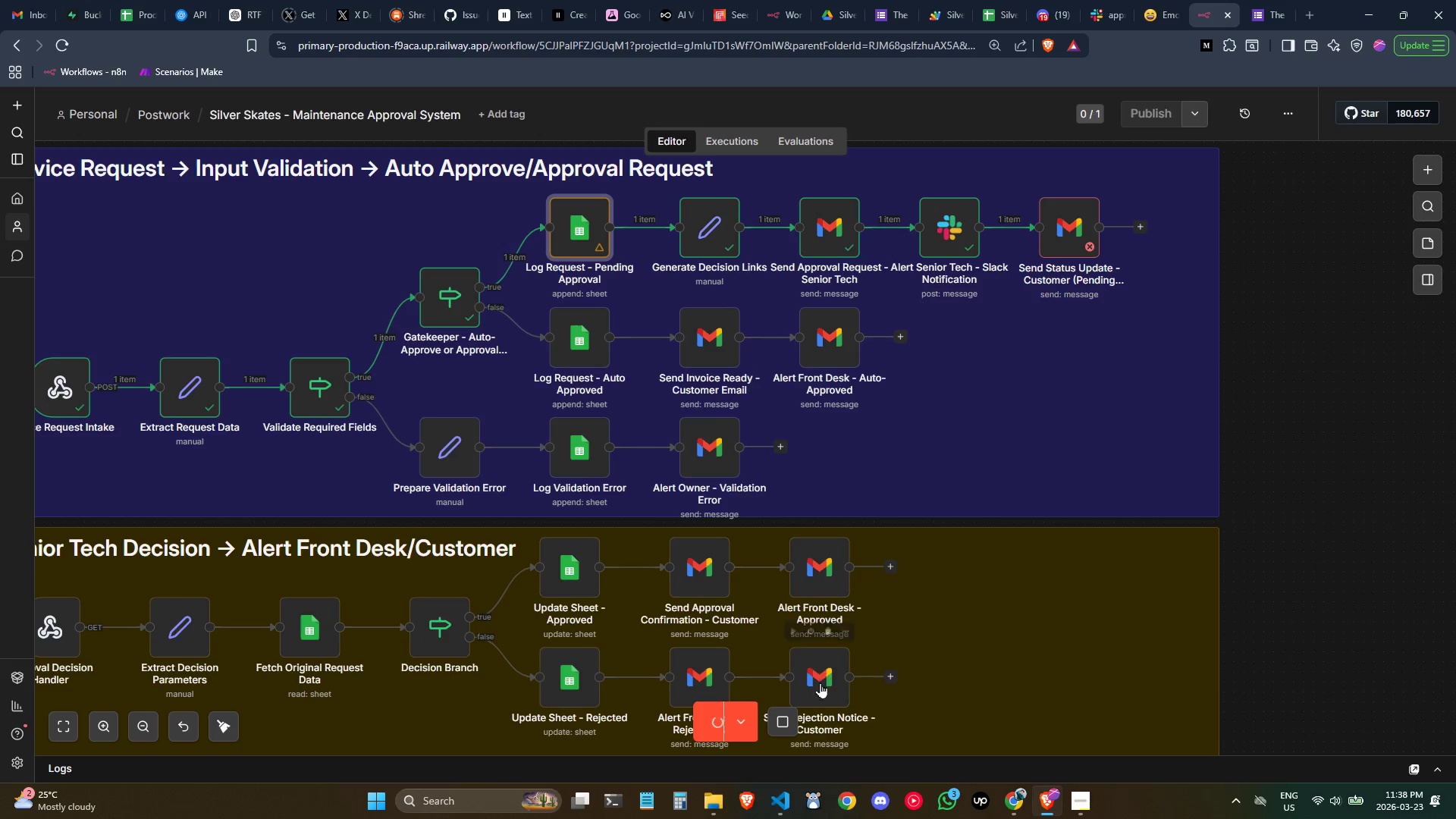 
wait(6.25)
 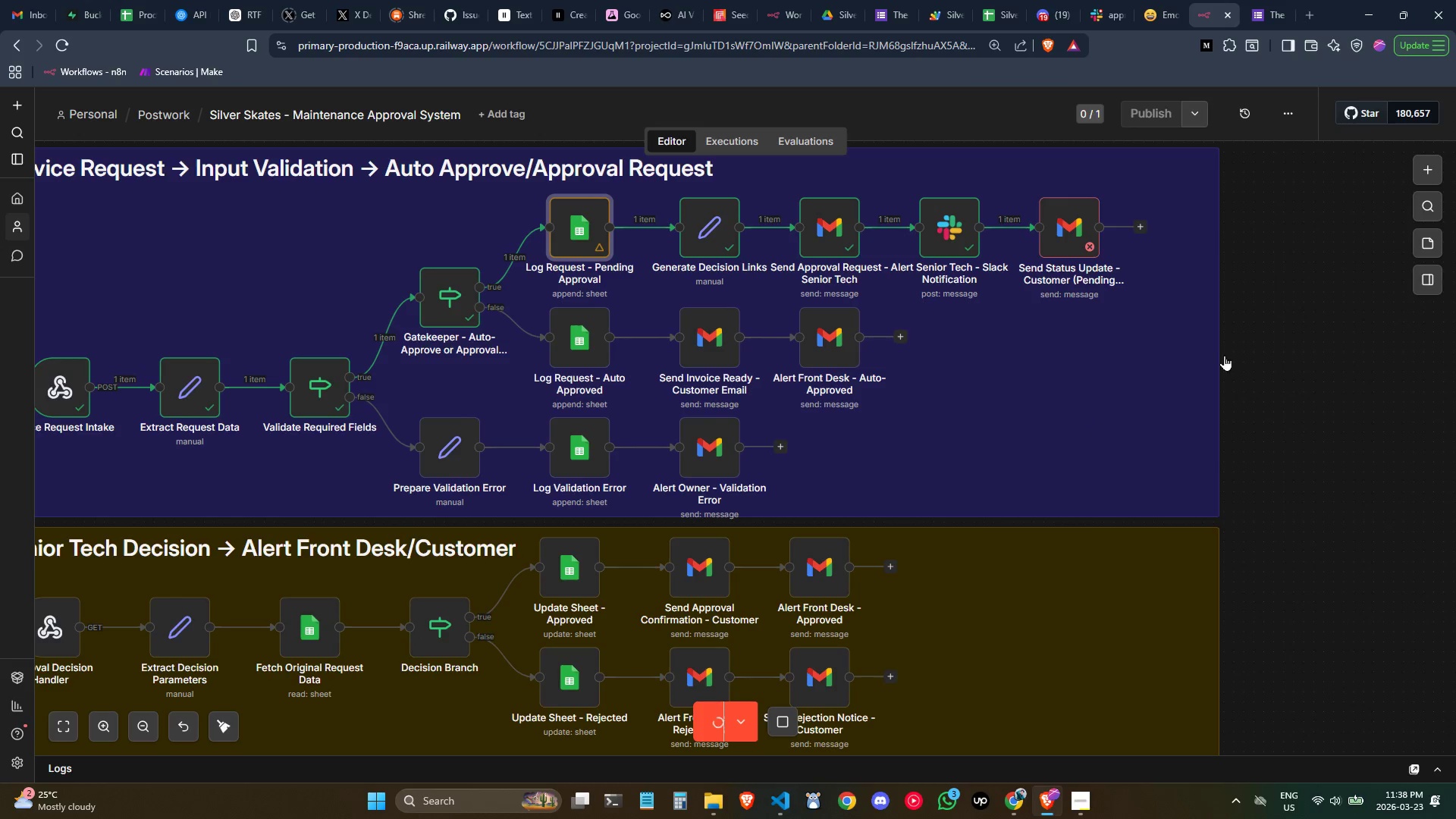 
double_click([583, 236])
 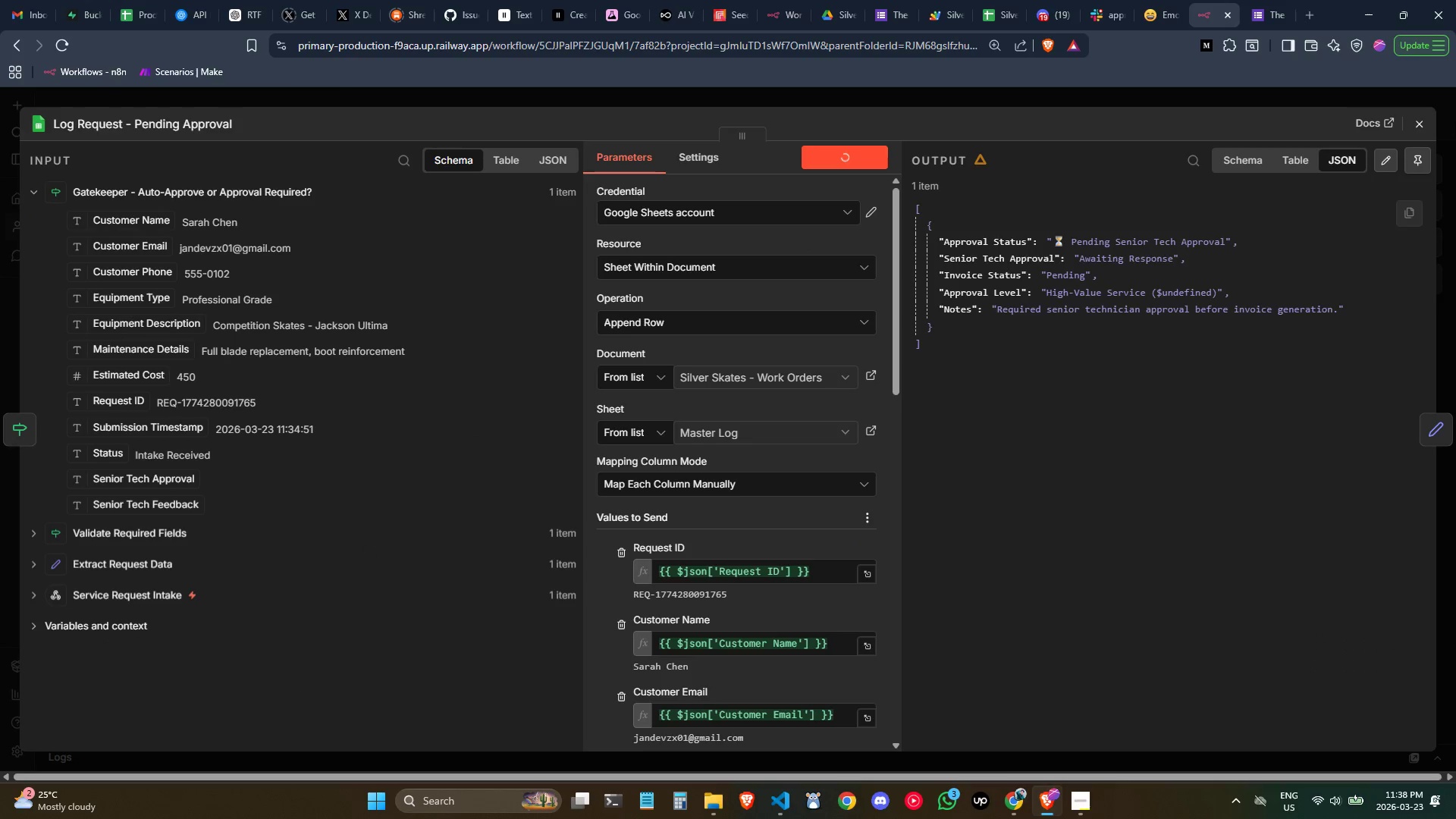 
left_click([1426, 130])
 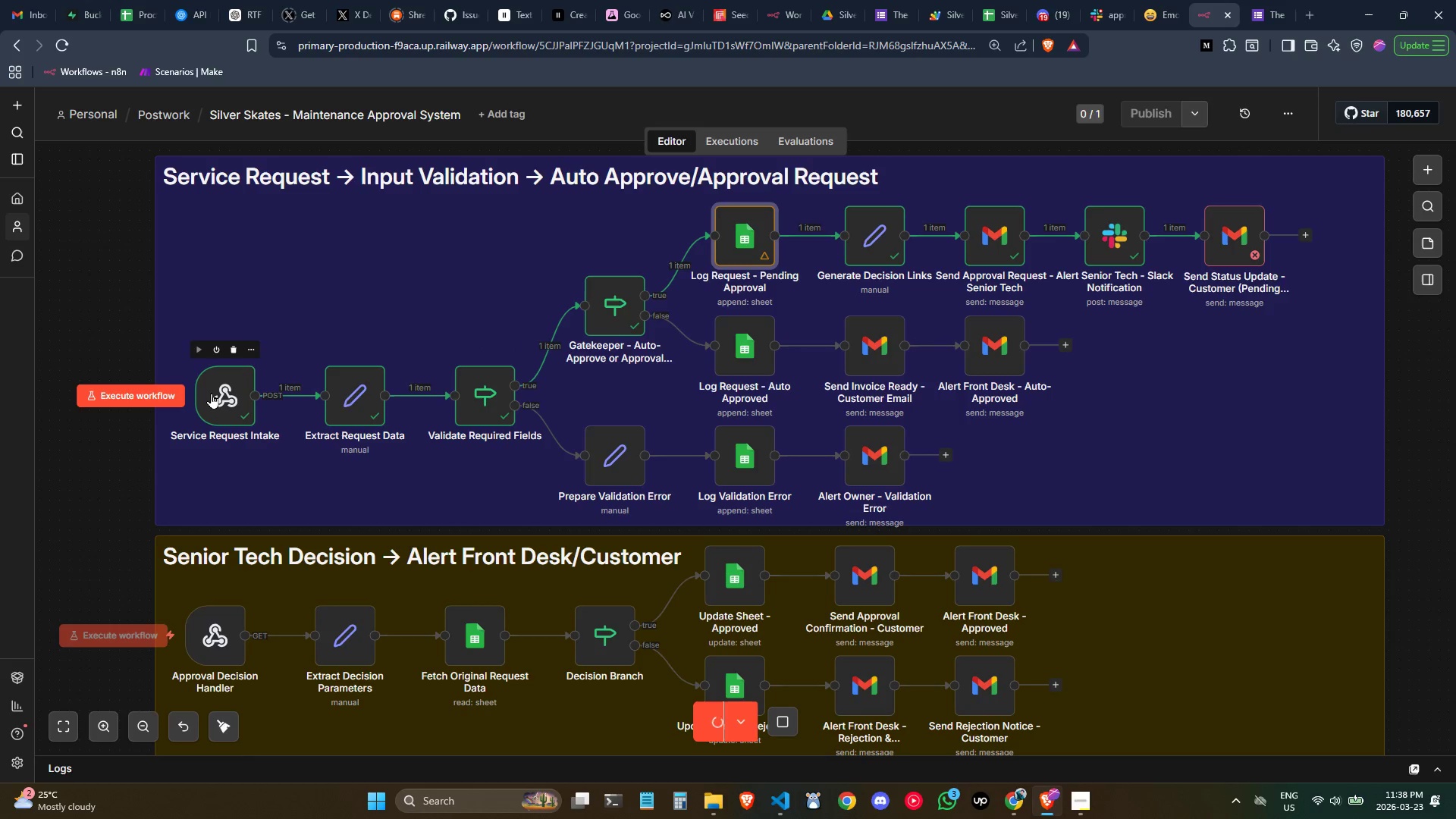 
wait(5.53)
 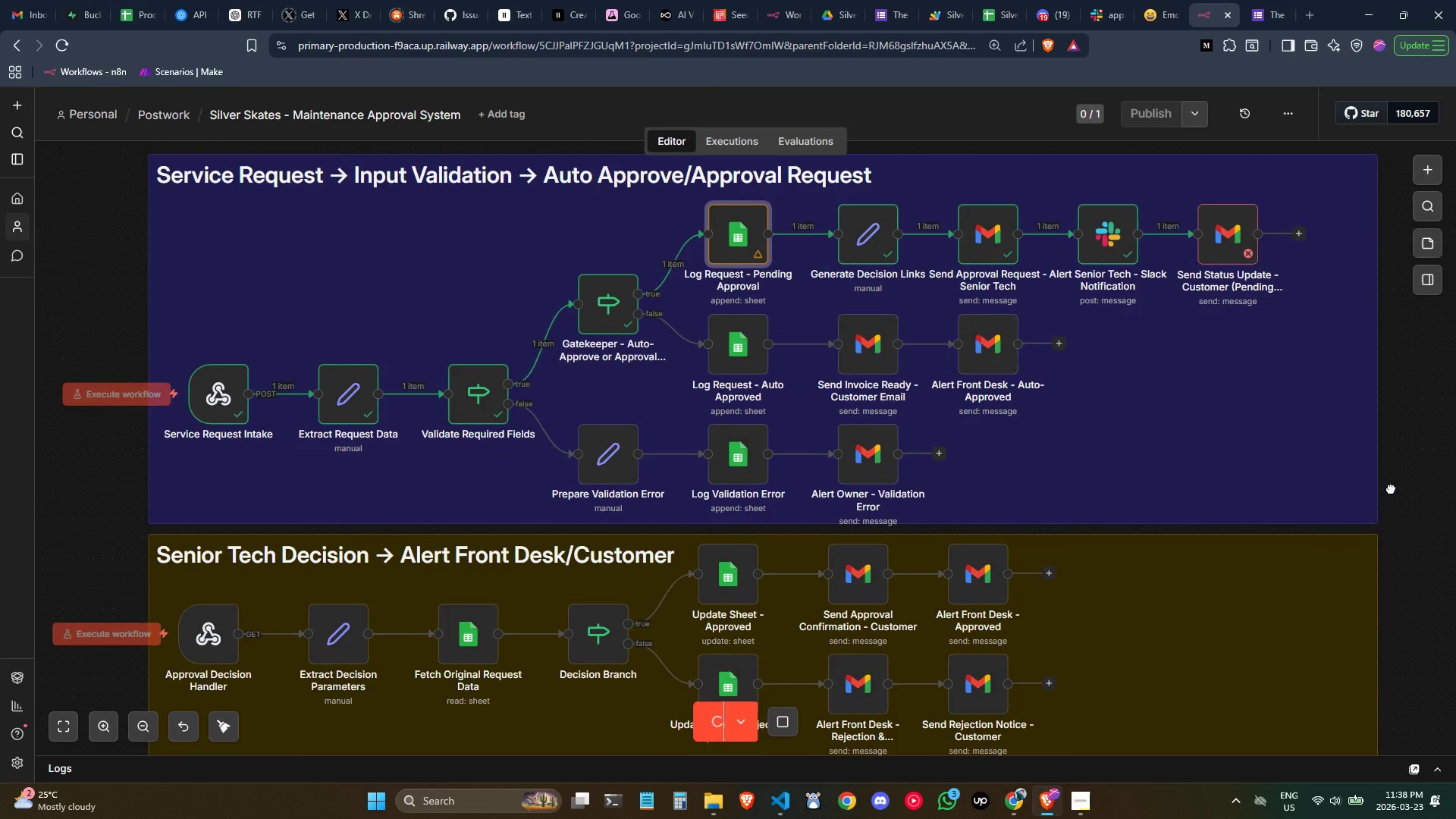 
double_click([211, 393])
 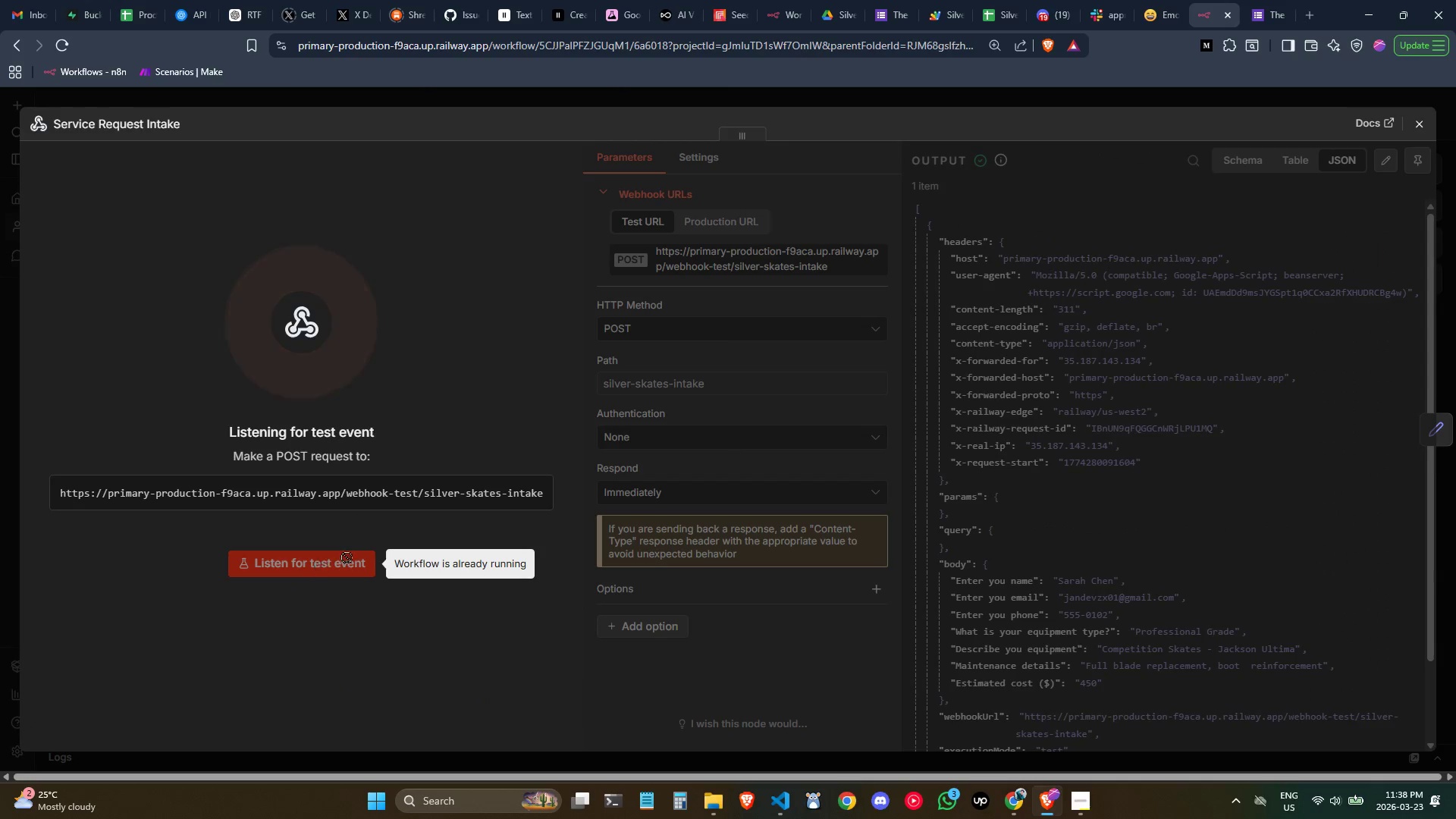 
mouse_move([340, 563])
 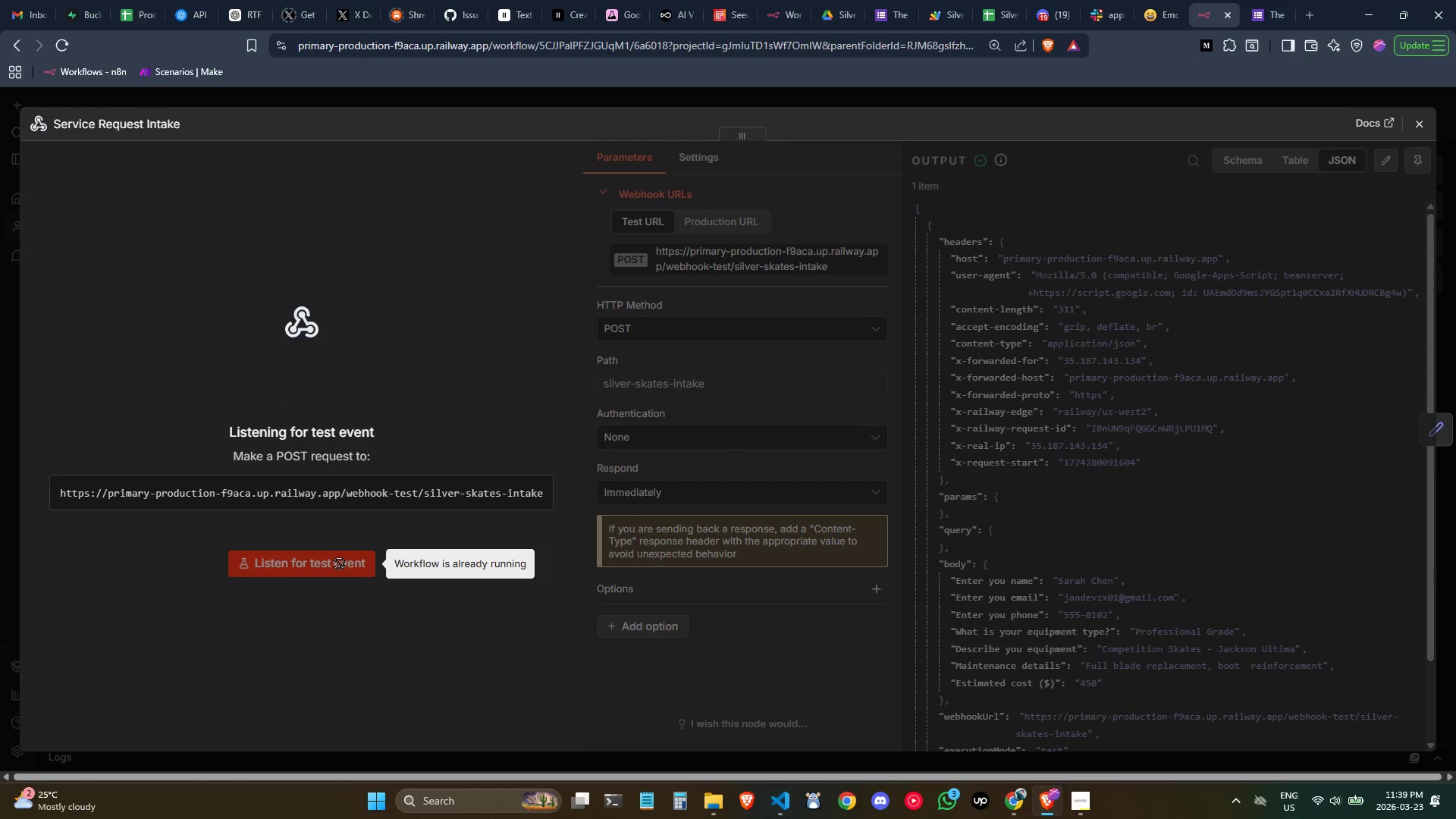 
left_click([339, 563])
 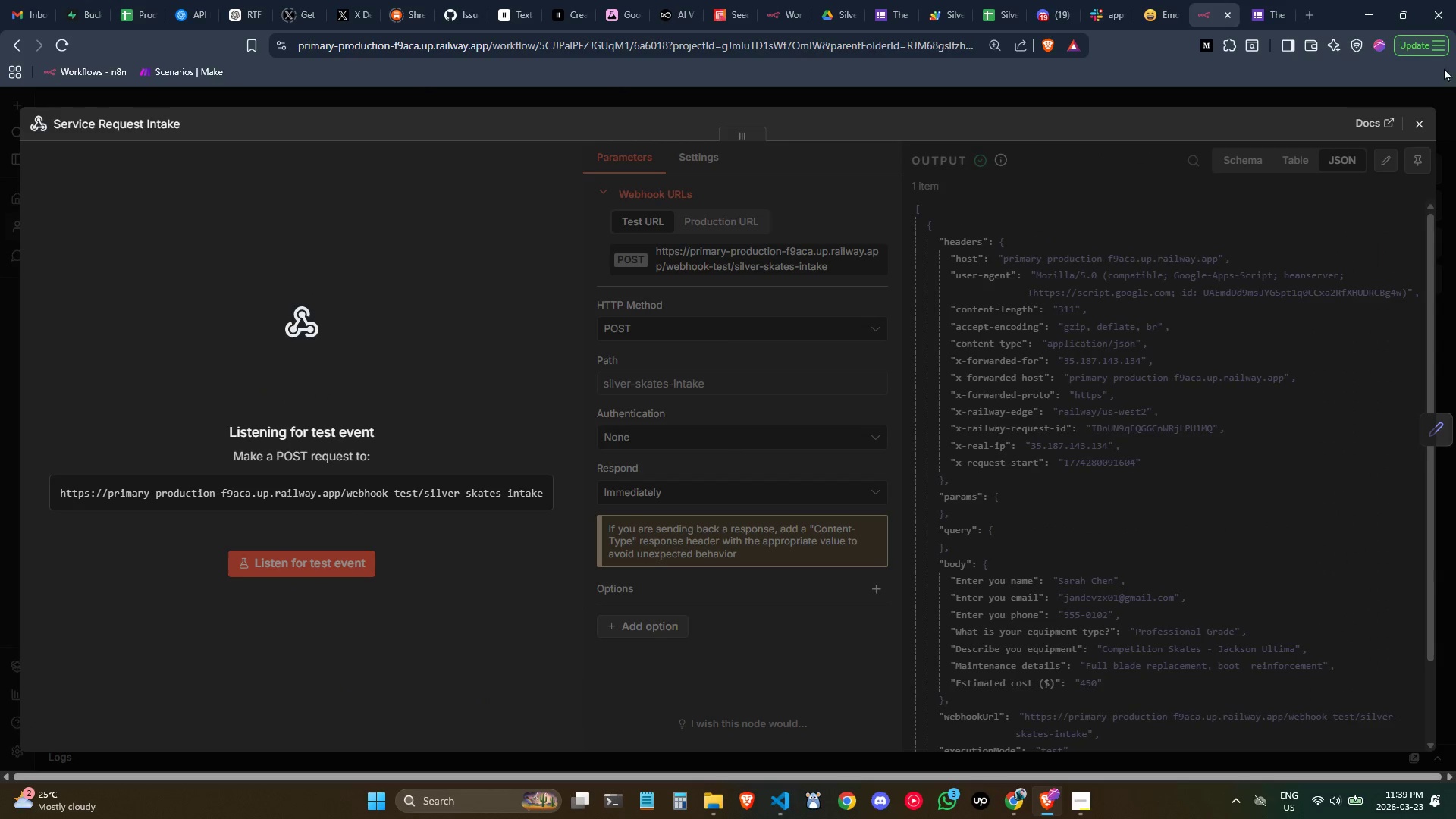 
left_click([1418, 124])
 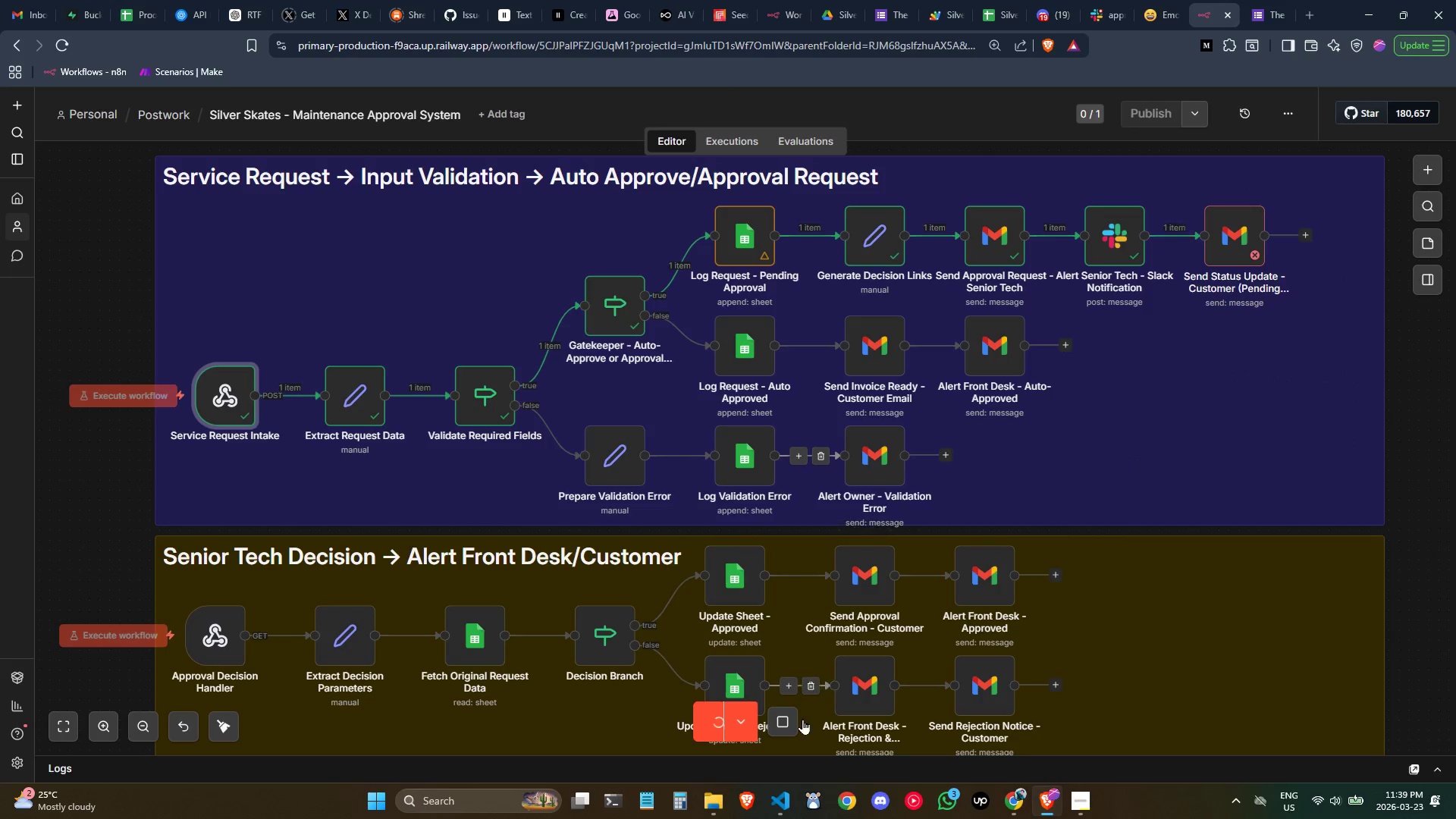 
left_click([791, 721])
 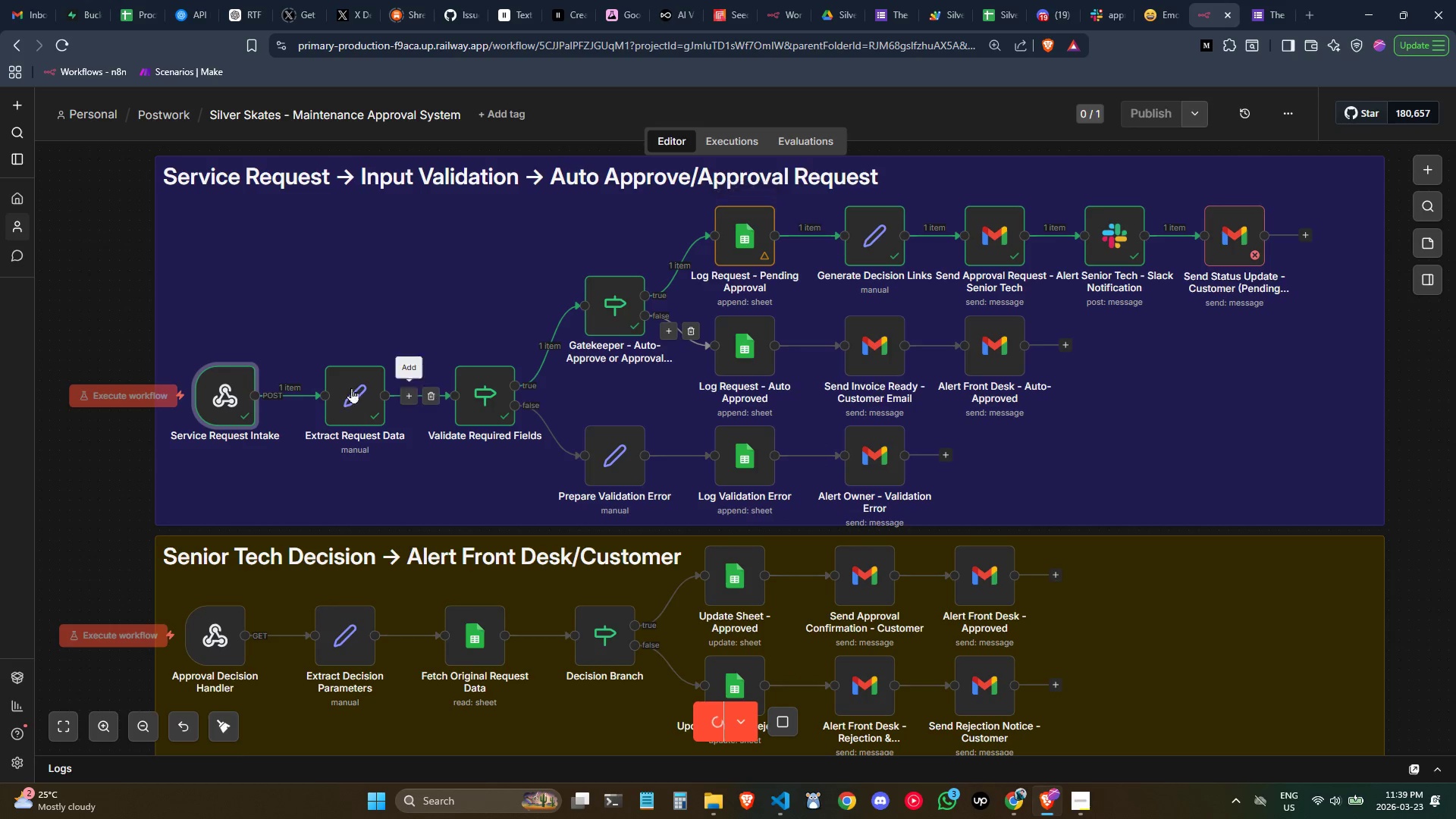 
double_click([234, 379])
 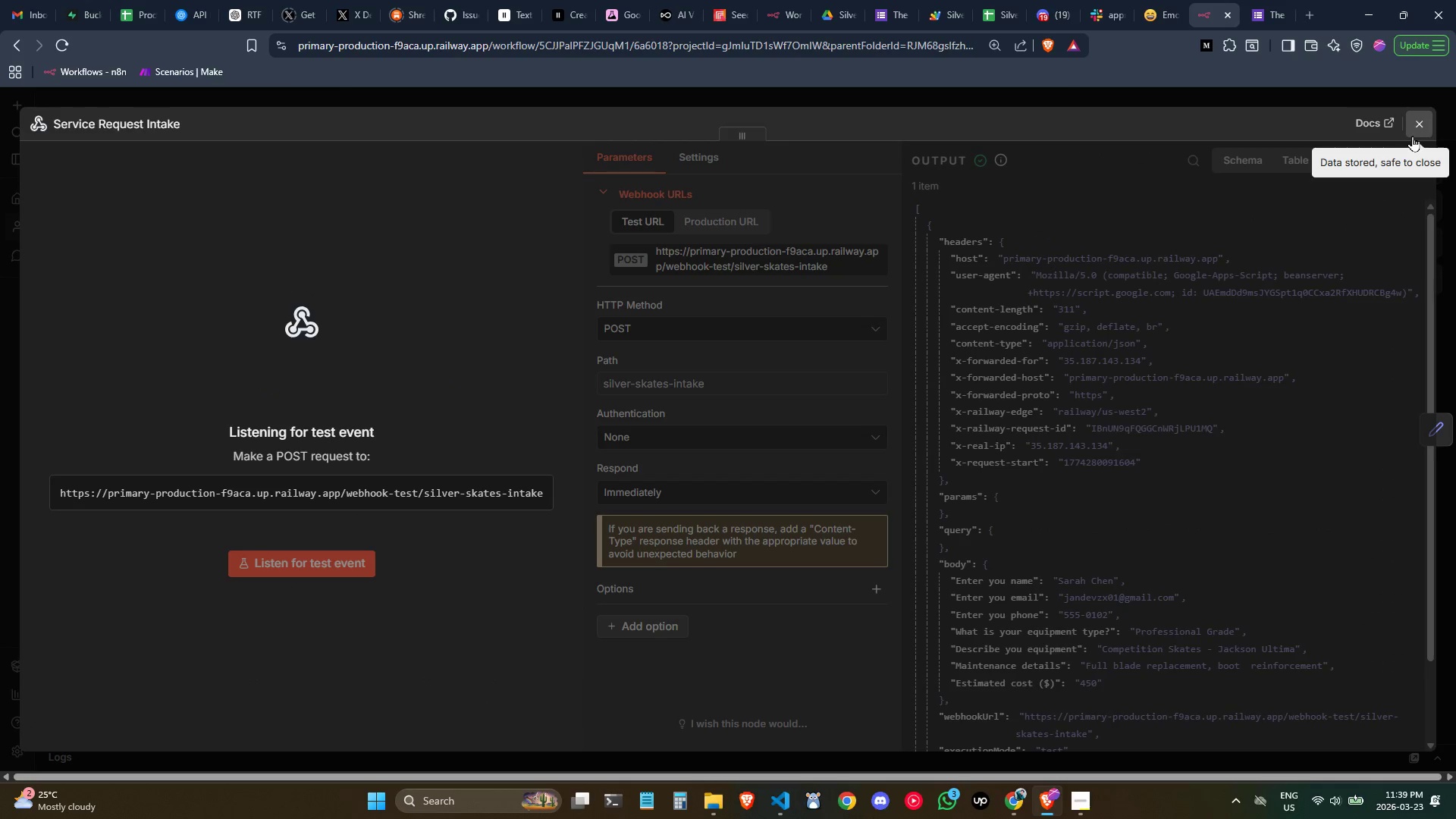 
wait(6.5)
 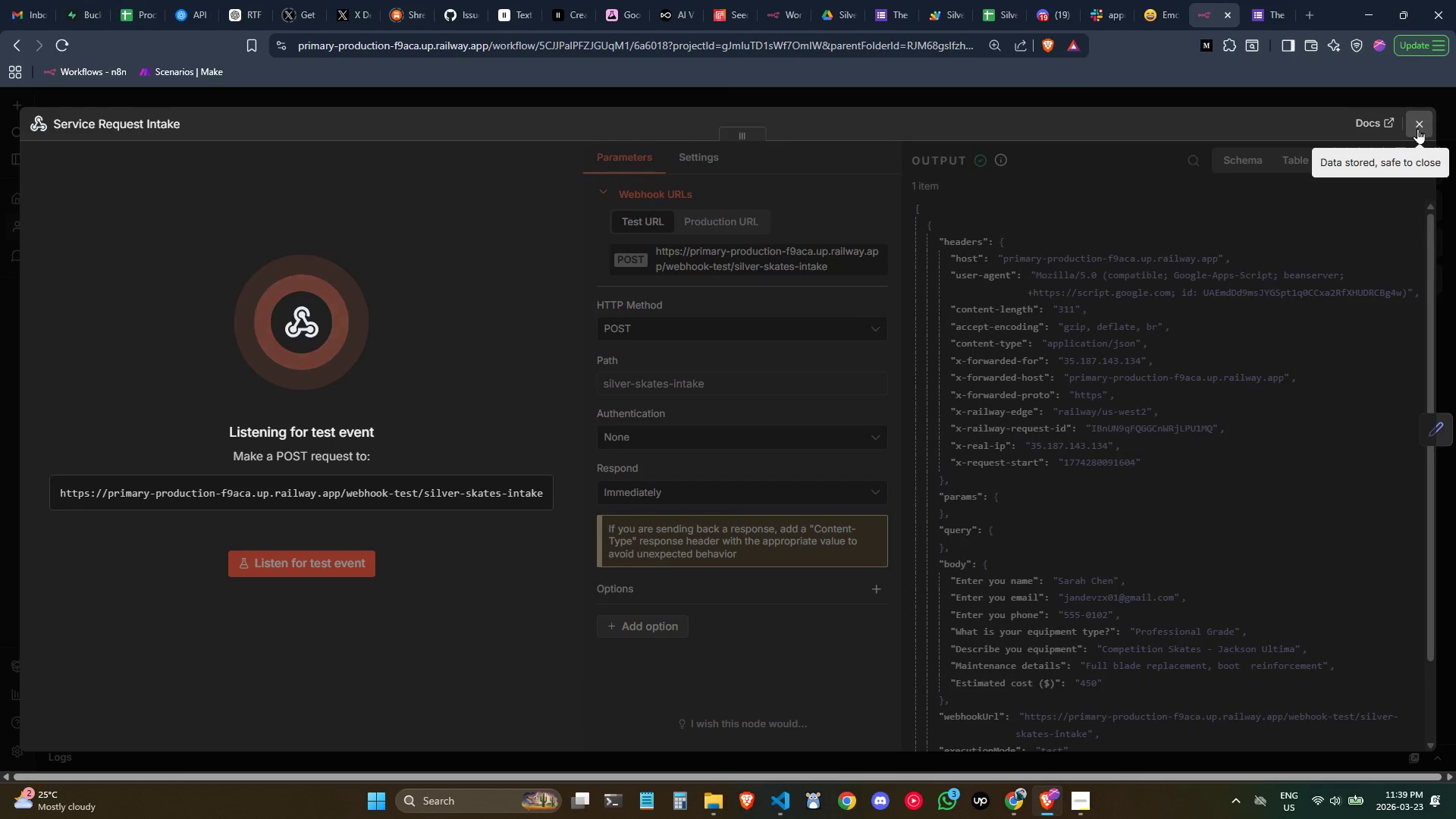 
left_click([1412, 136])
 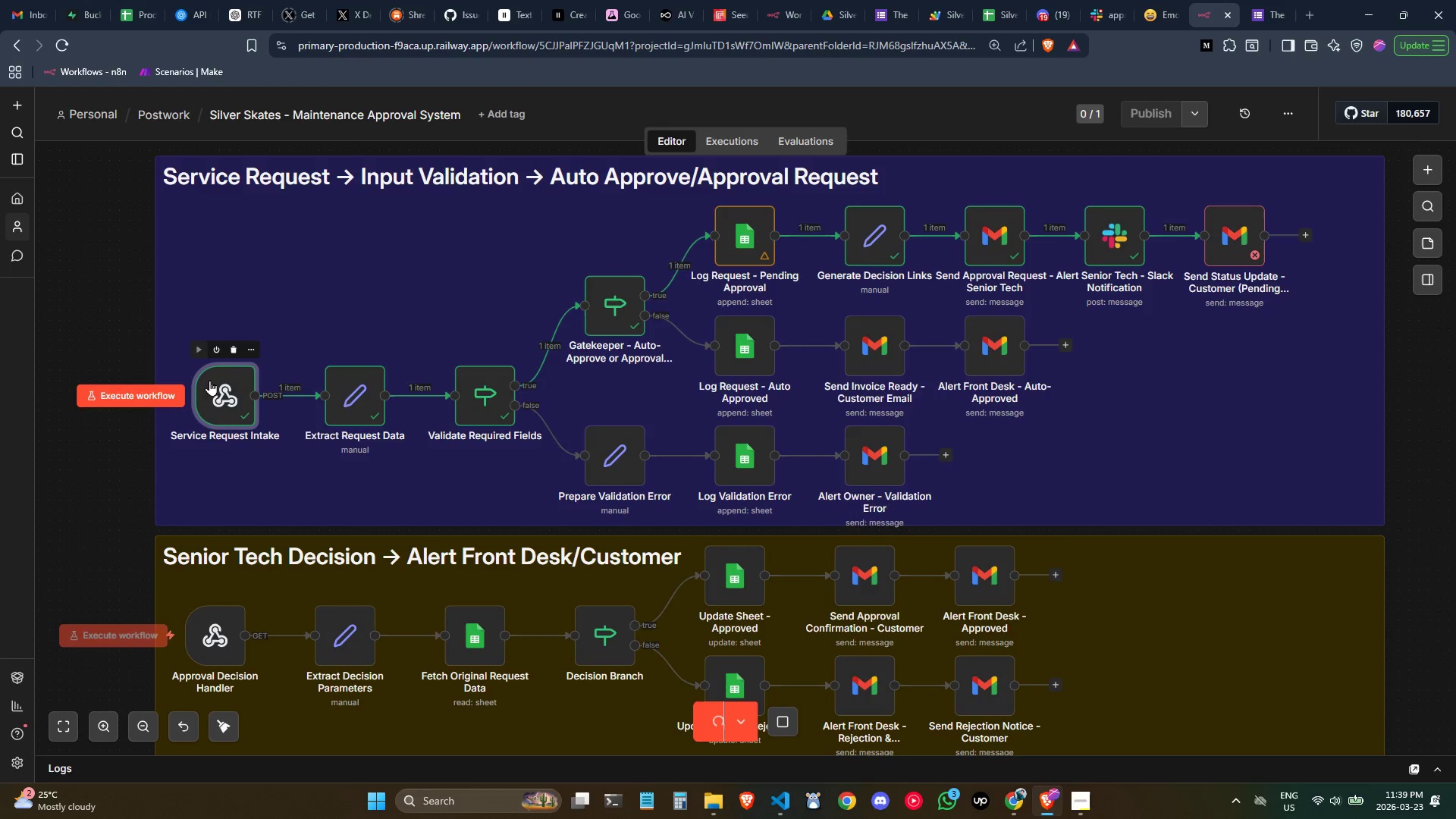 
wait(5.16)
 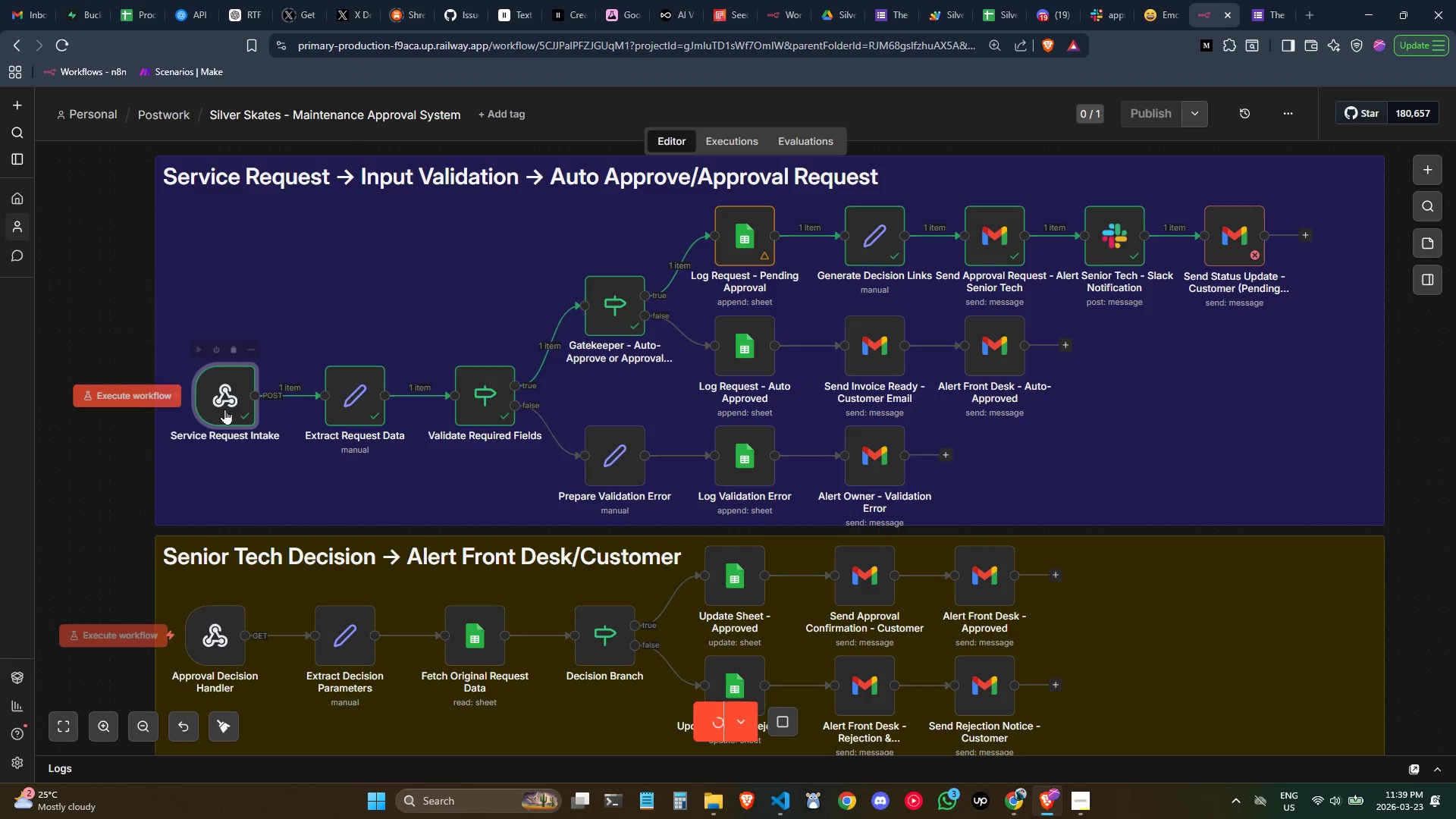 
left_click([774, 720])
 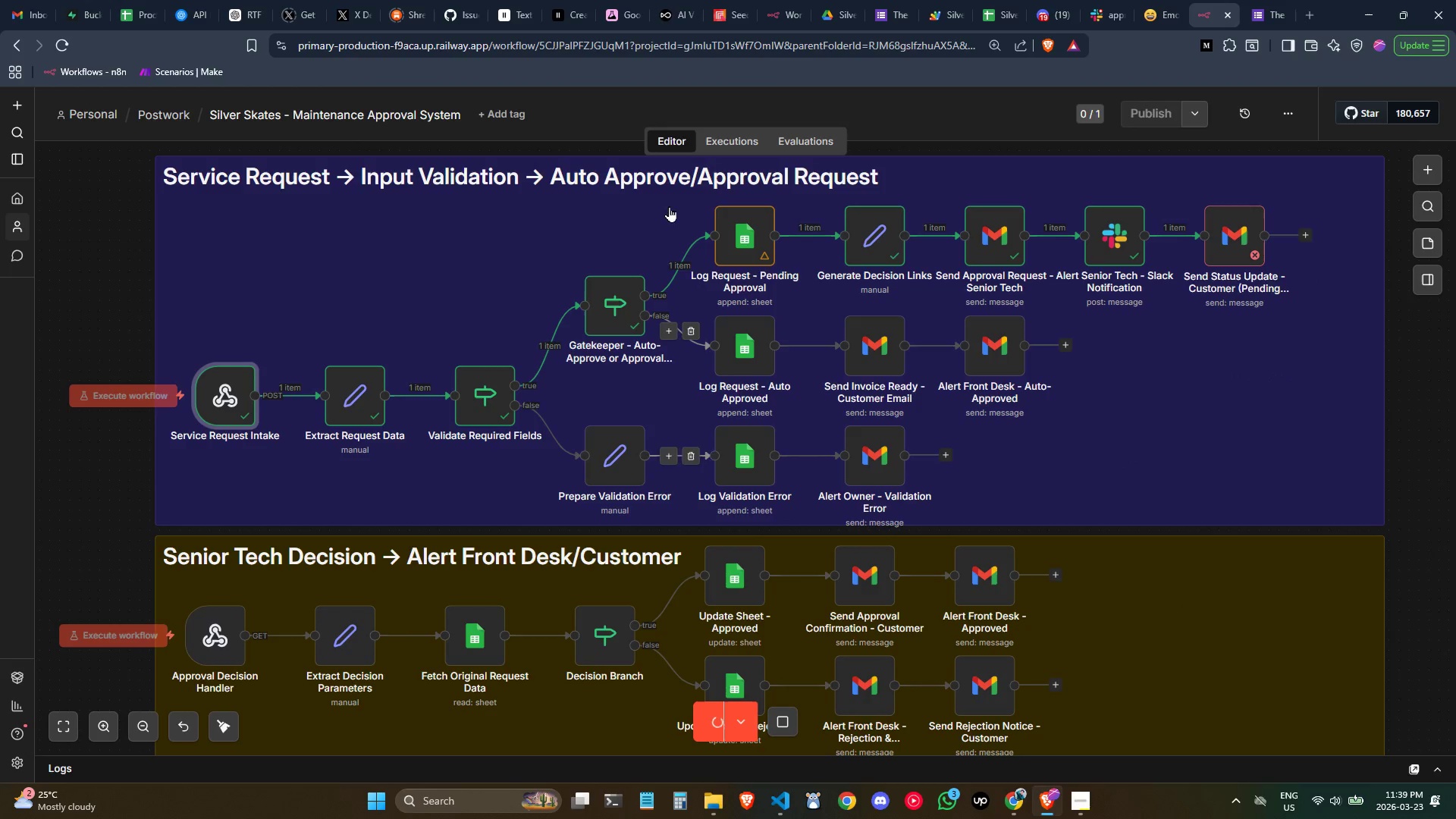 
left_click([738, 141])
 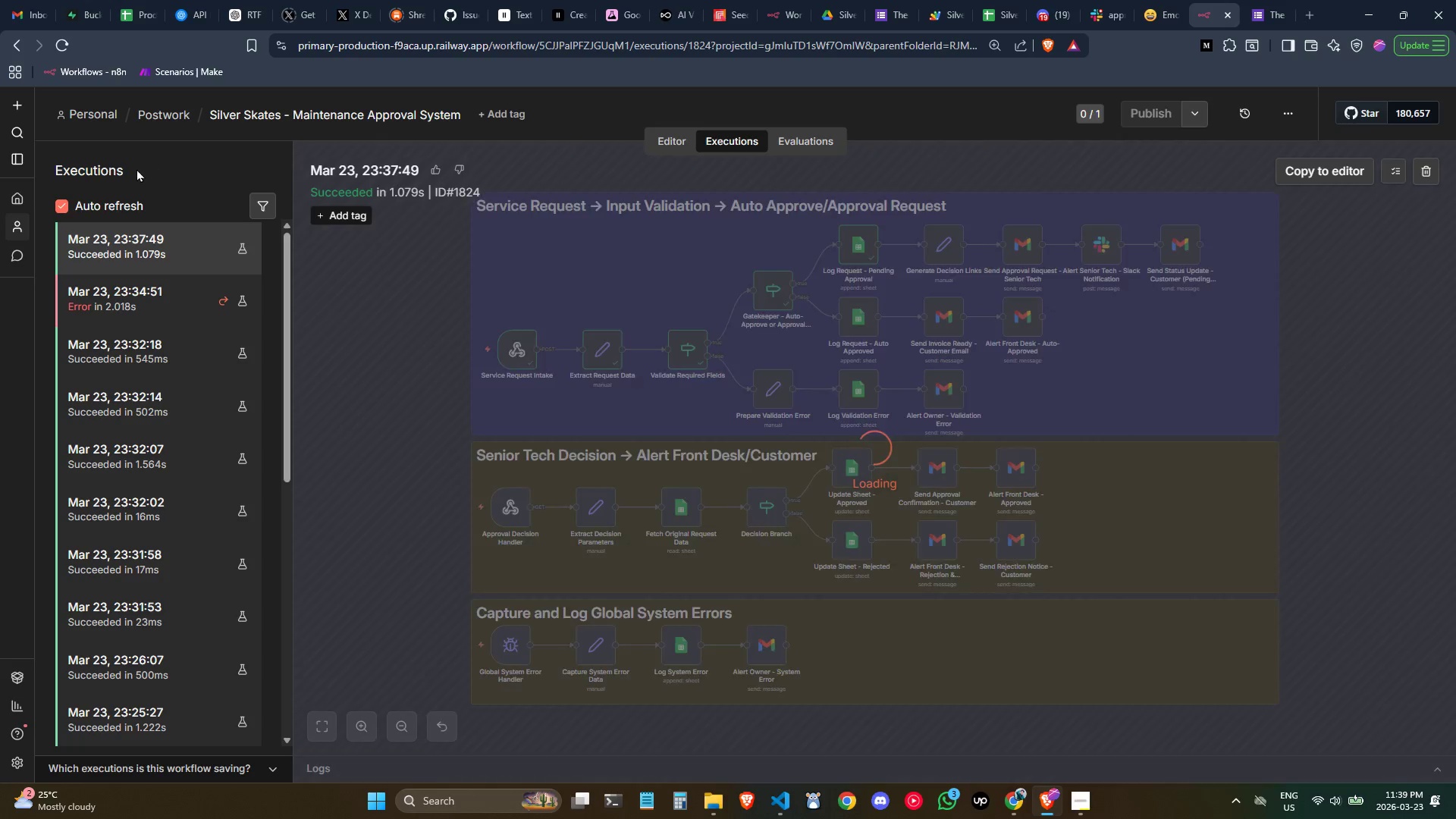 
wait(5.91)
 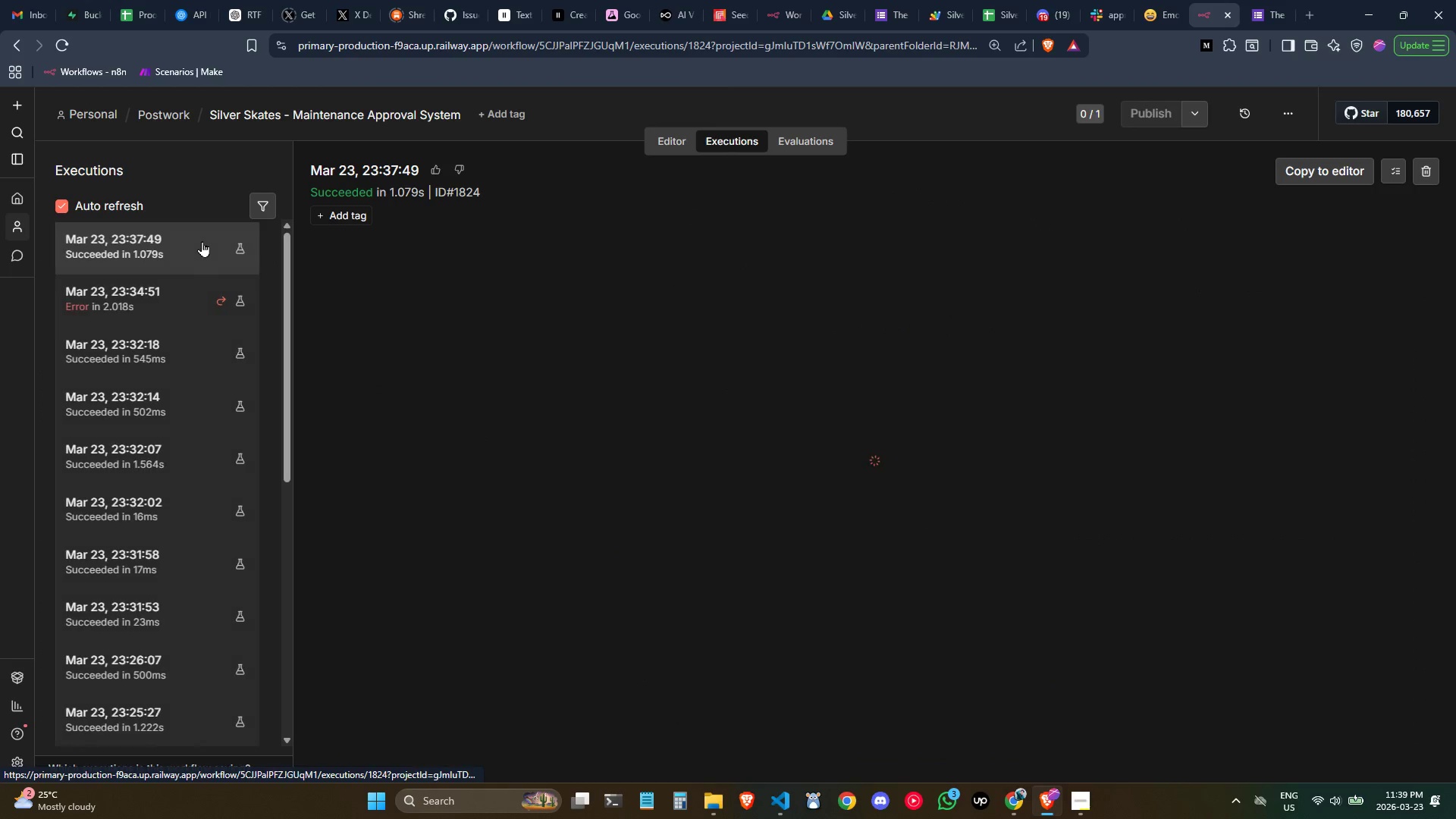 
left_click([11, 46])
 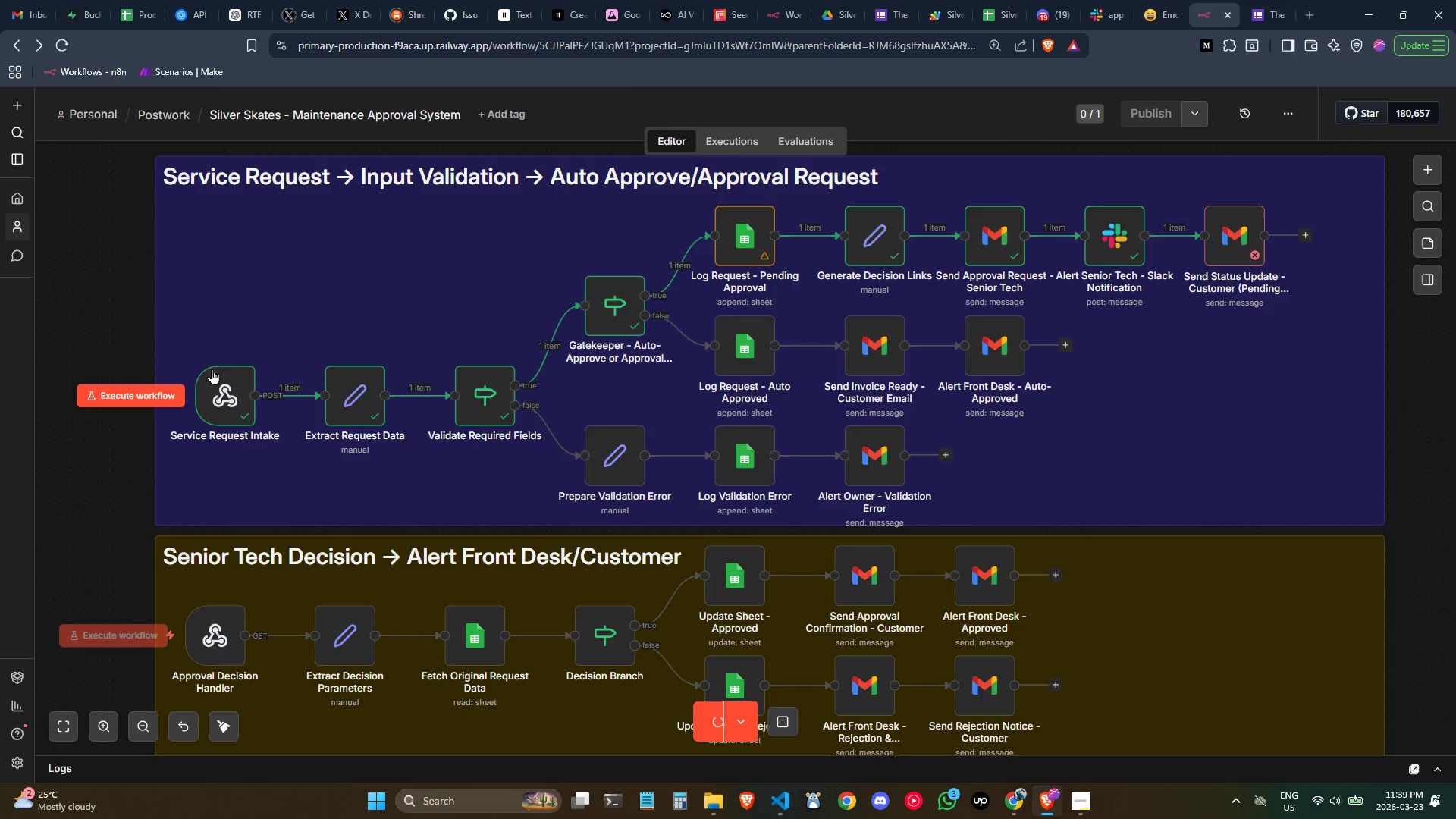 
mouse_move([84, 82])
 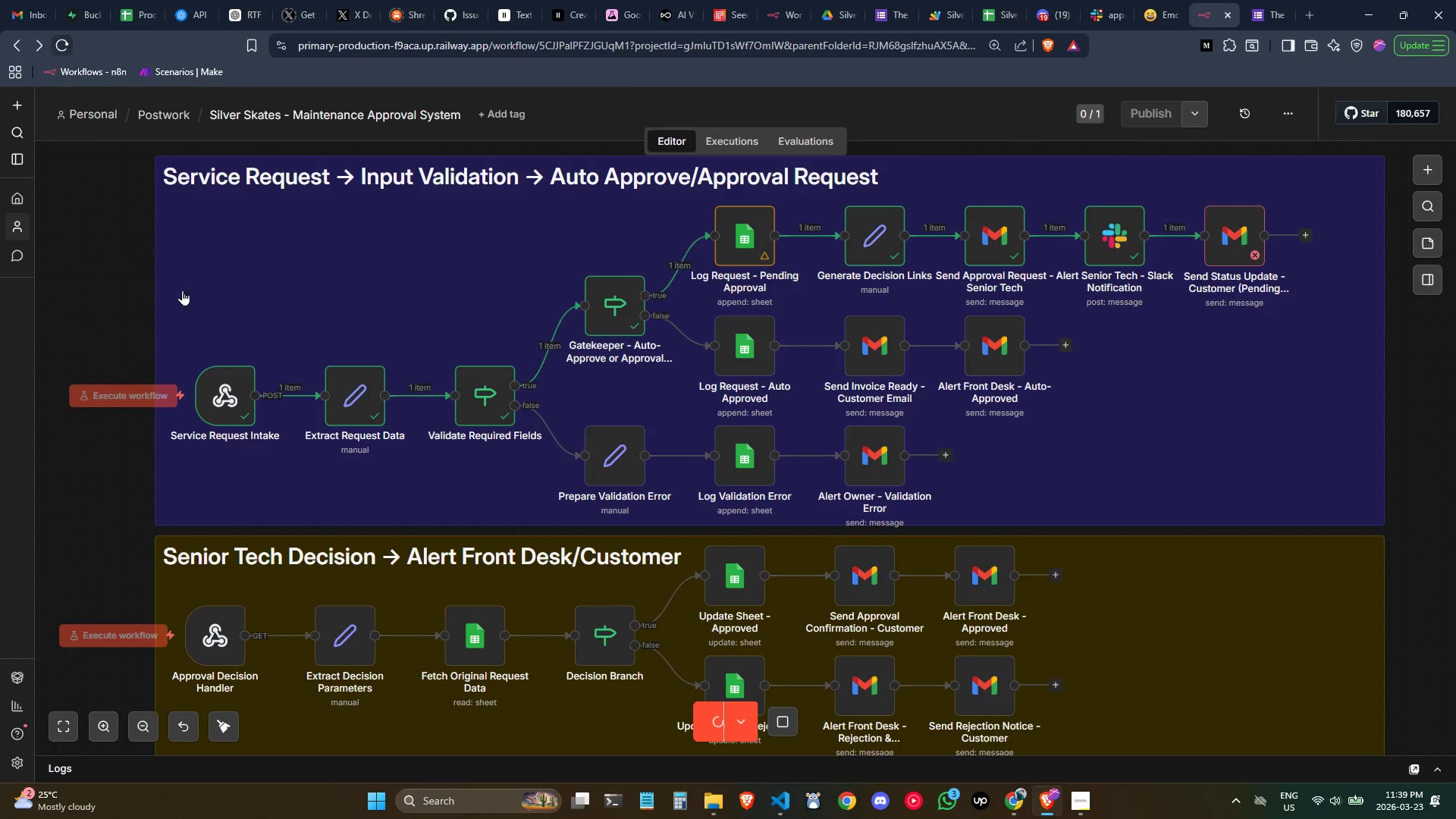 
mouse_move([231, 376])
 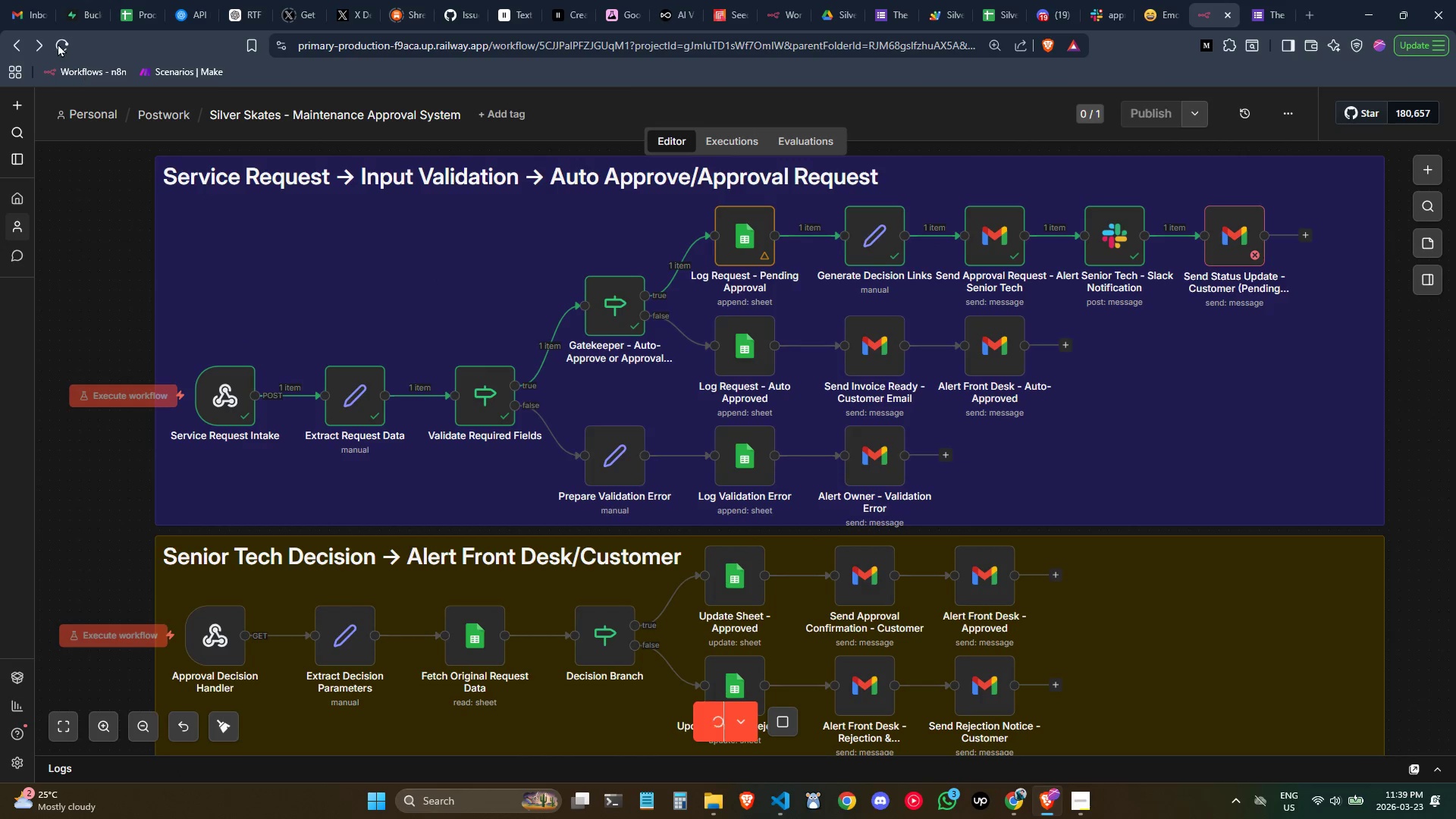 
left_click([58, 43])
 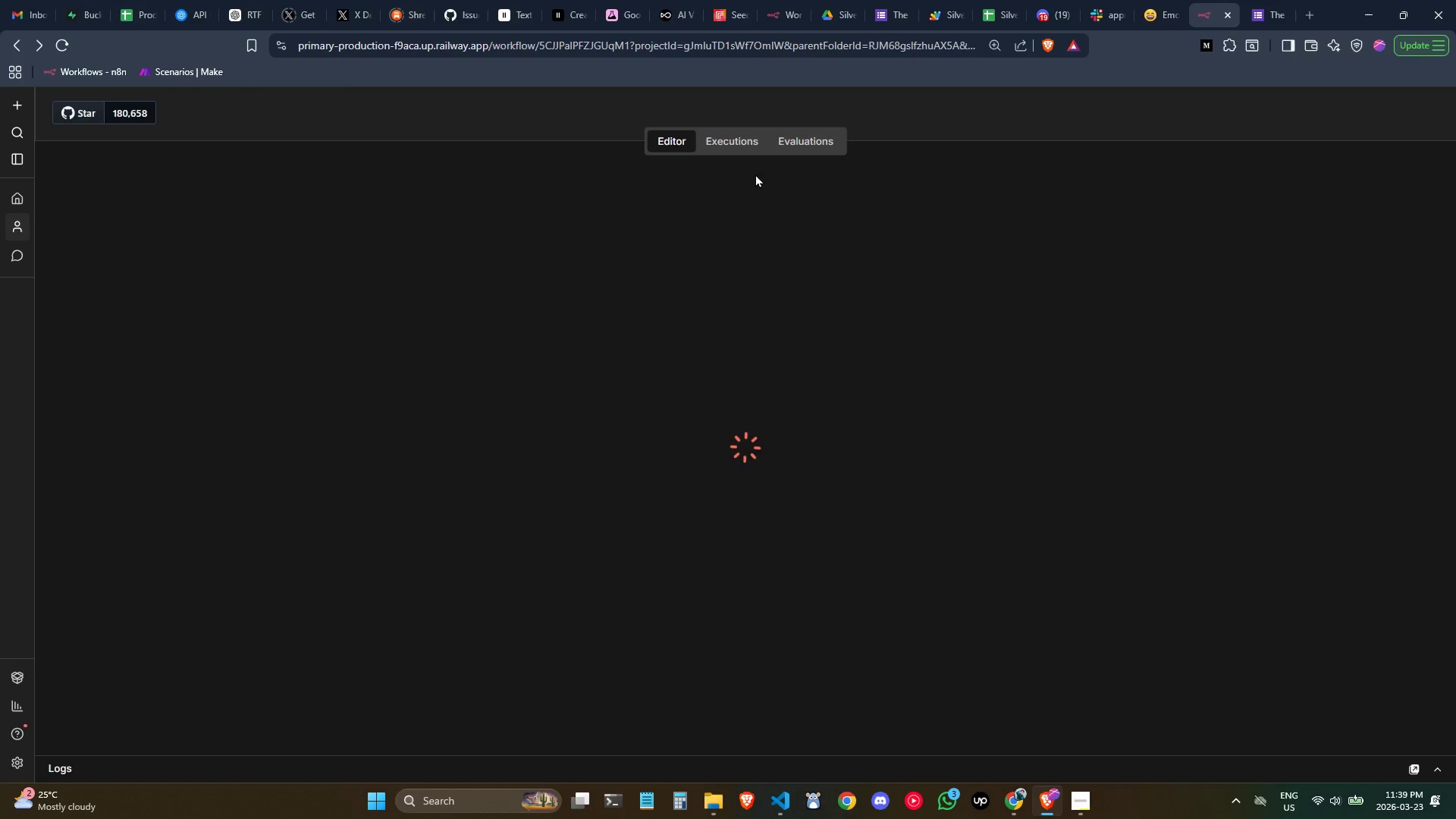 
left_click([736, 140])
 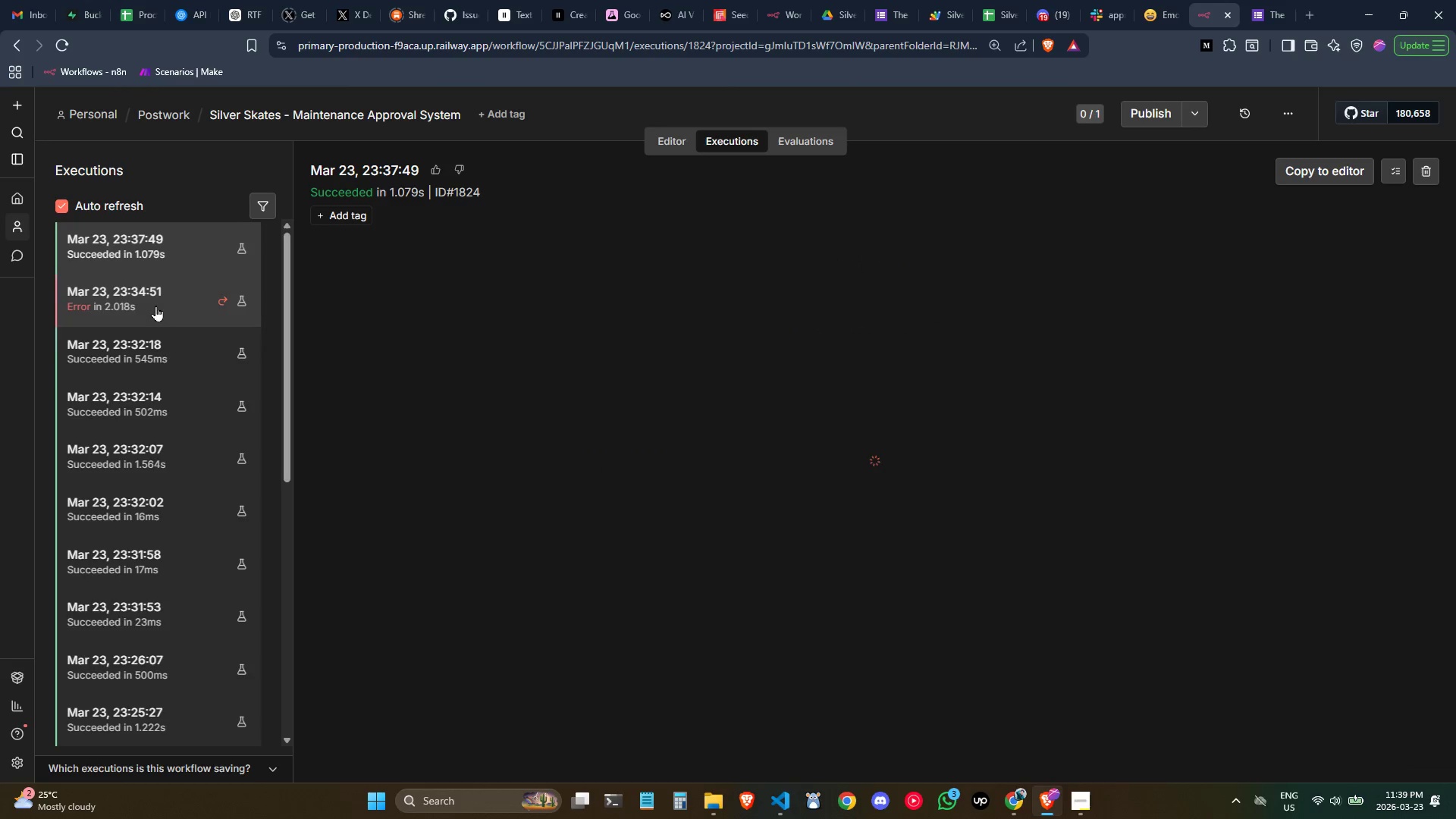 
left_click([153, 343])
 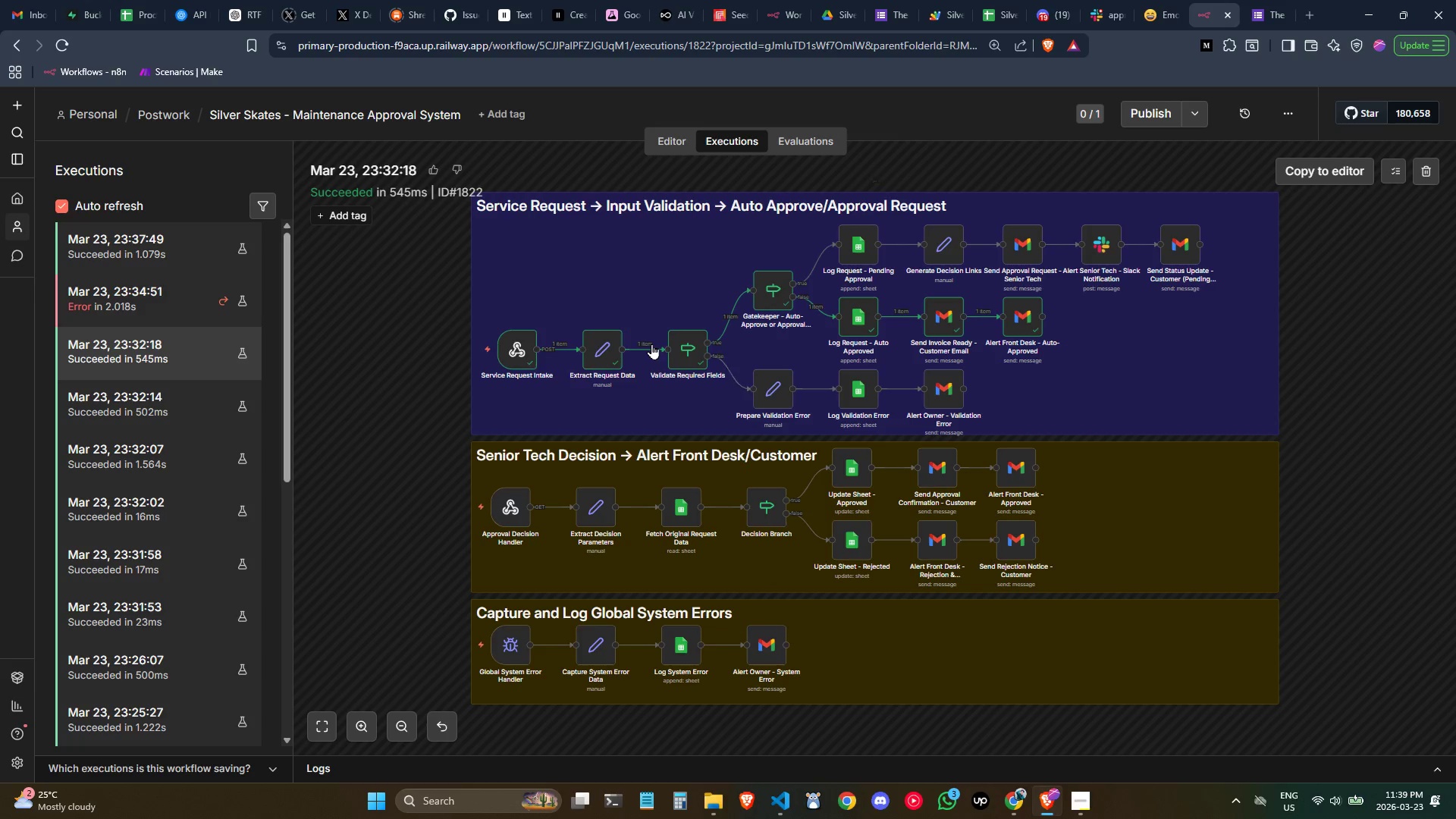 
wait(7.27)
 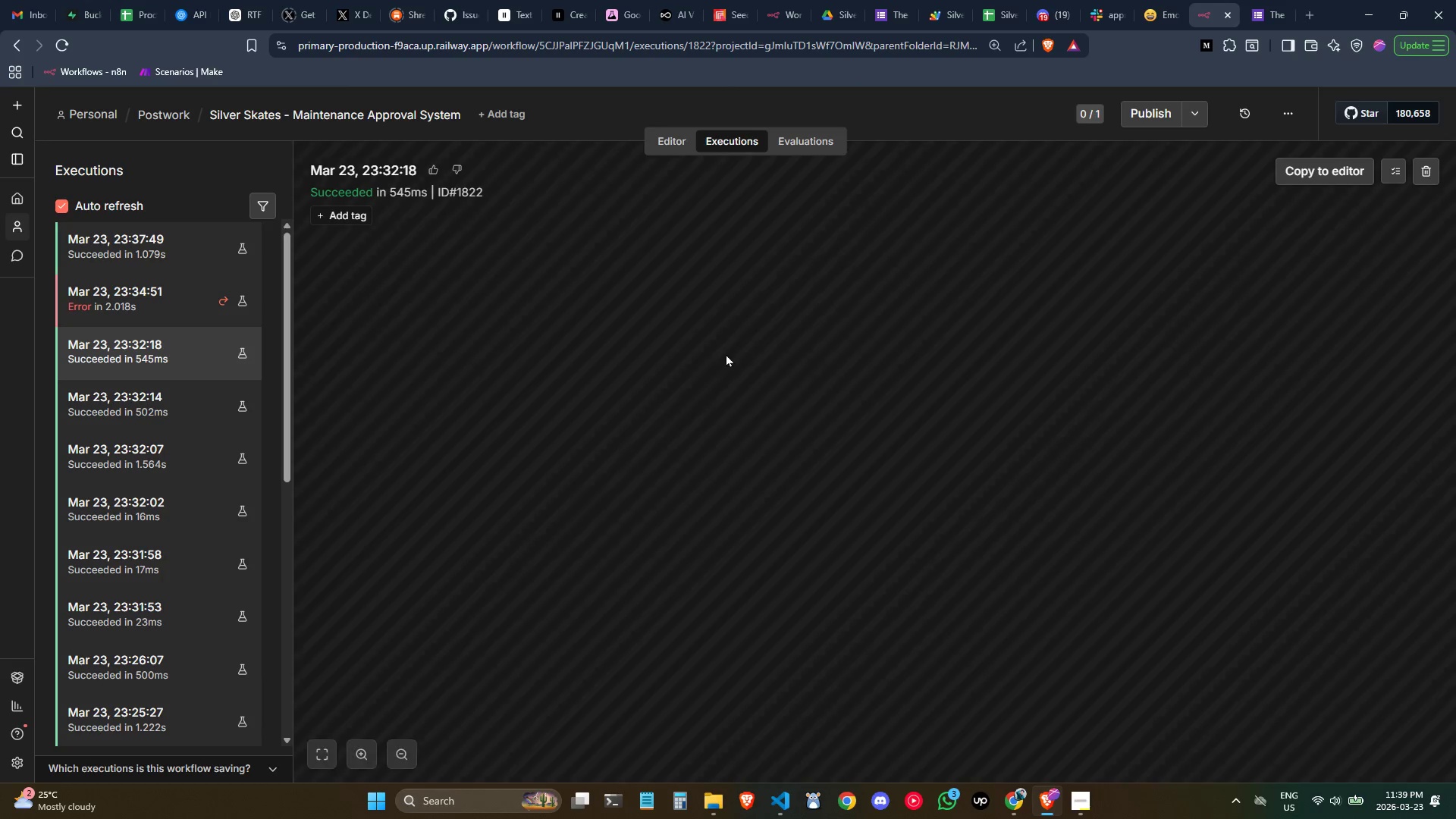 
left_click([145, 289])
 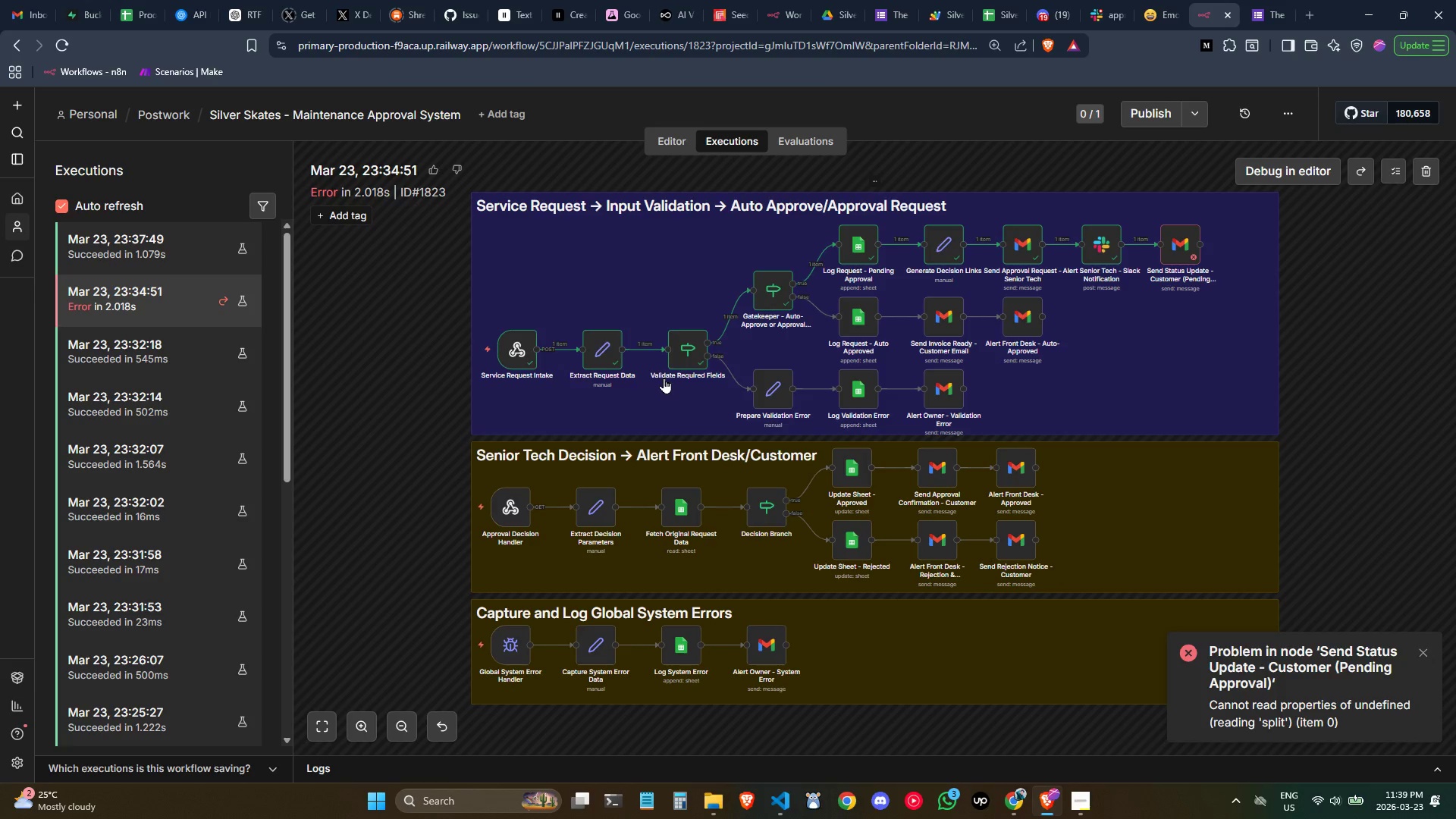 
wait(5.51)
 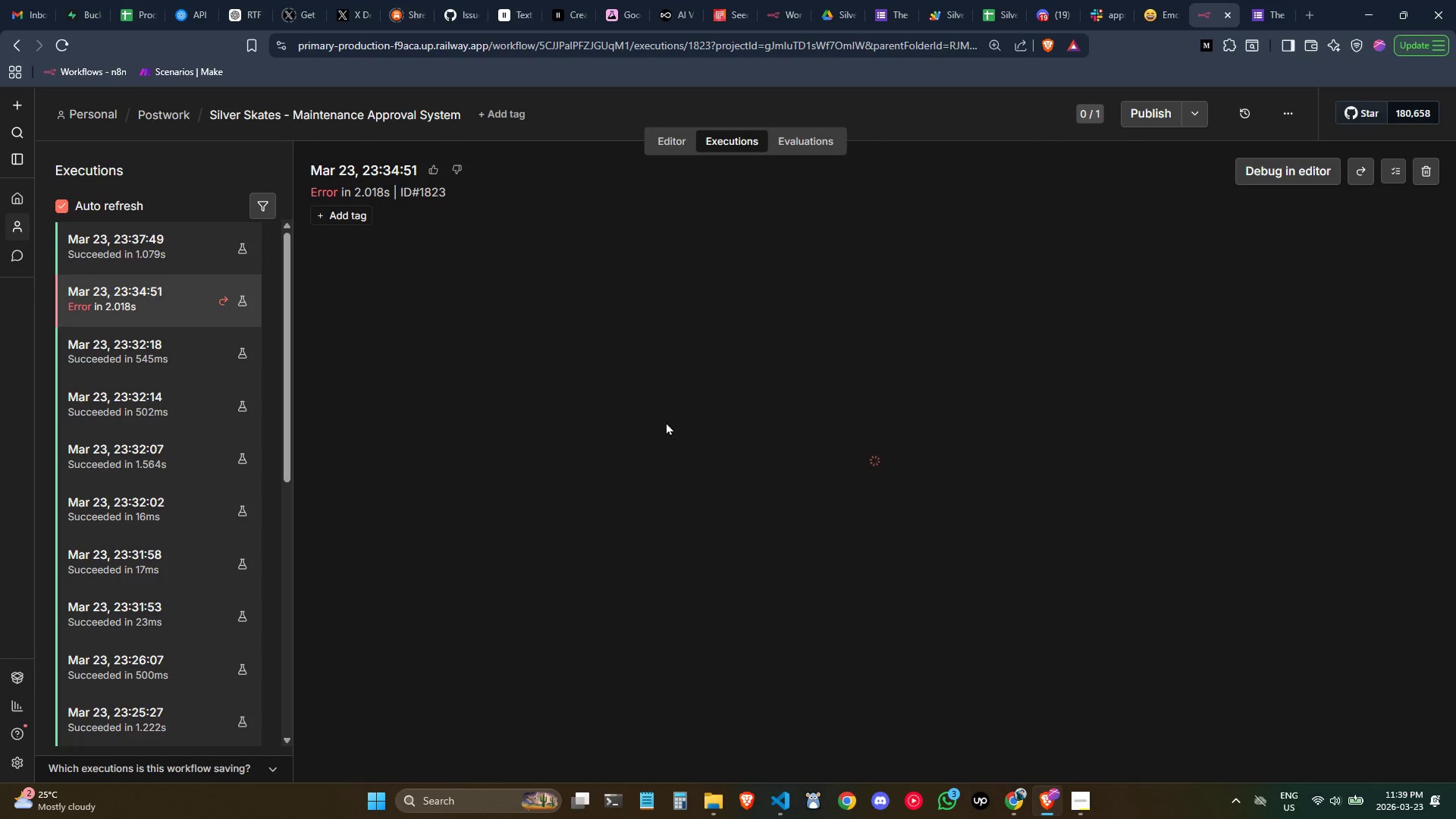 
double_click([511, 353])
 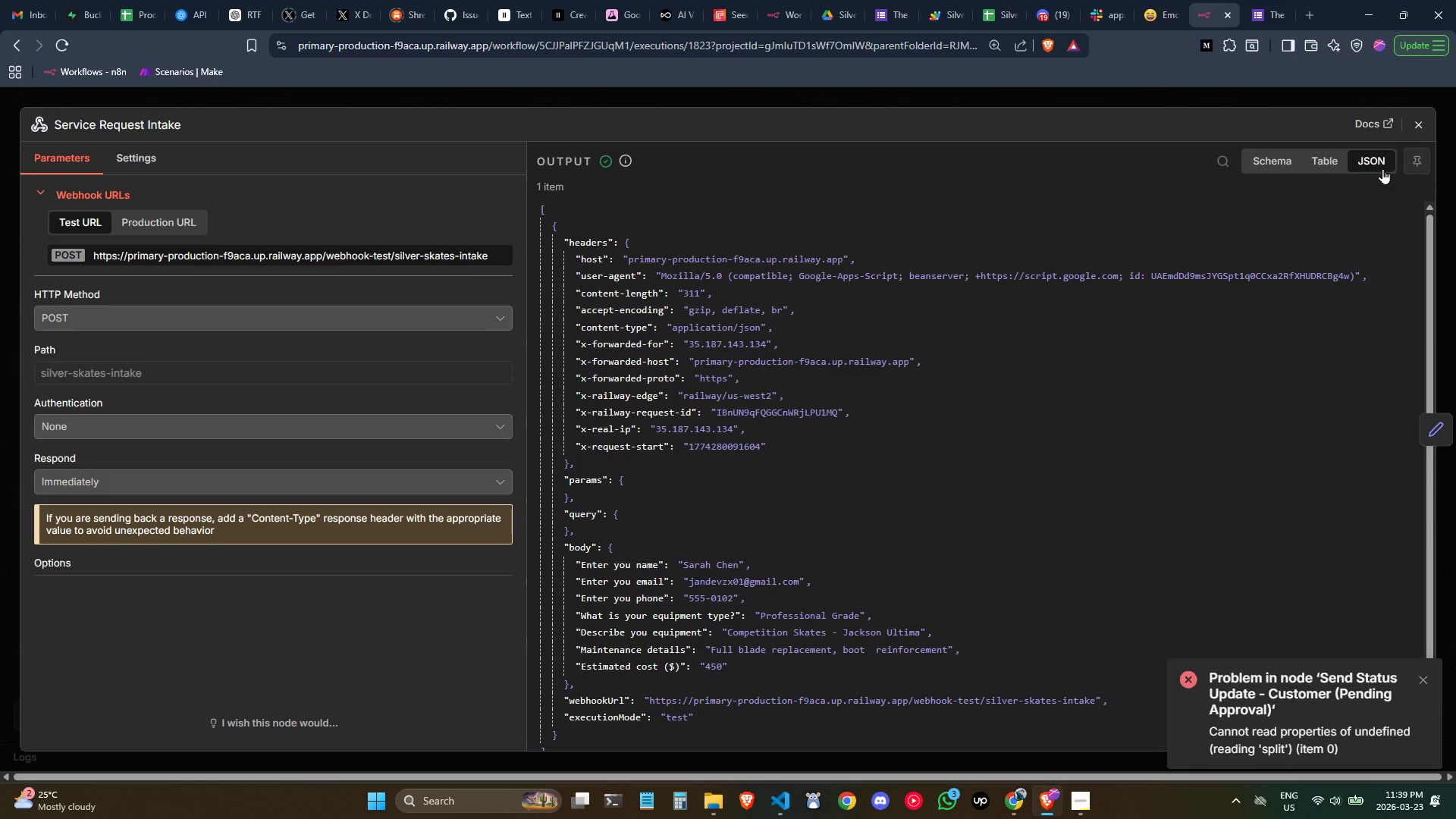 
left_click([1250, 238])
 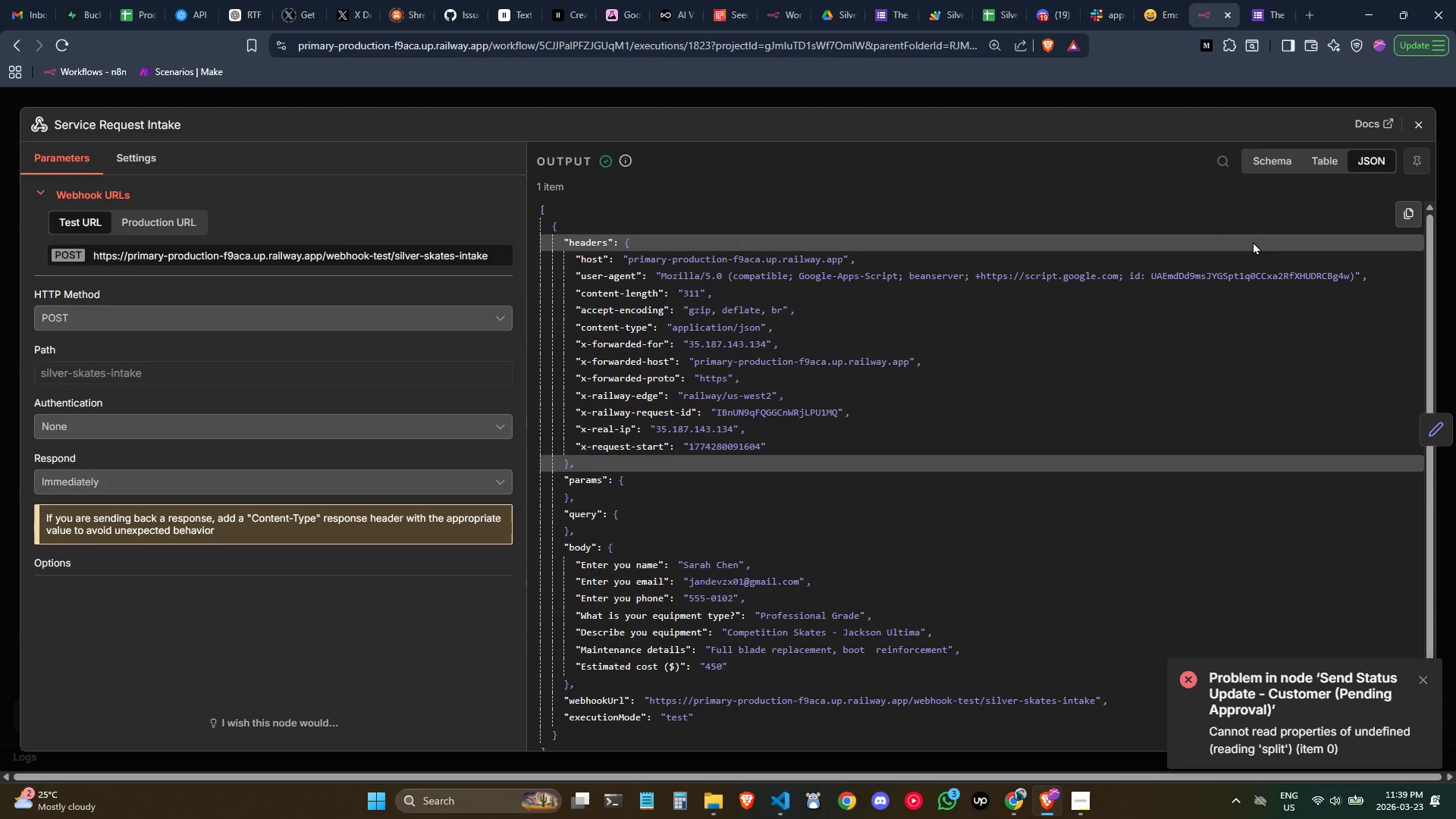 
key(Control+ControlLeft)
 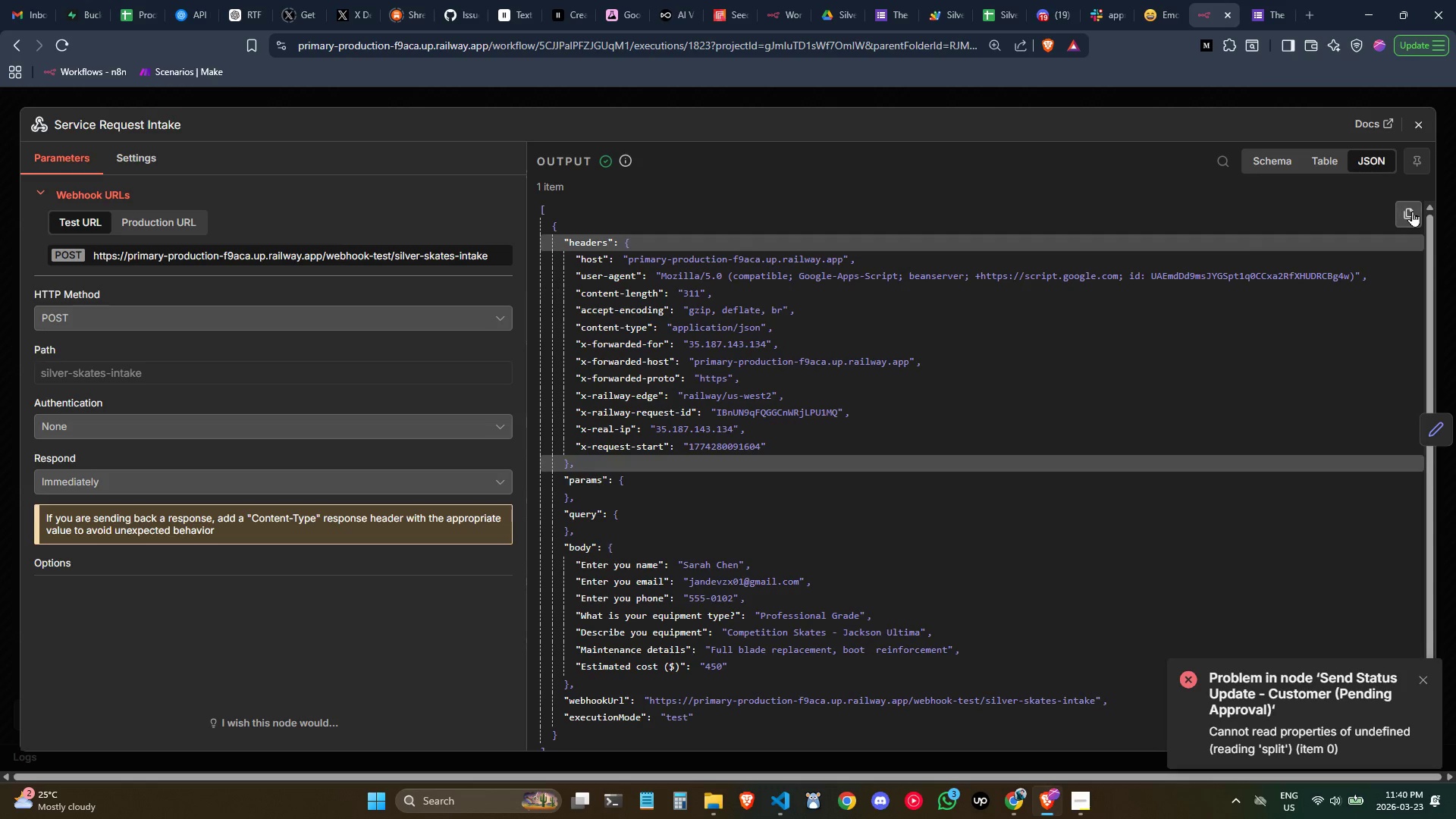 
left_click([1304, 190])
 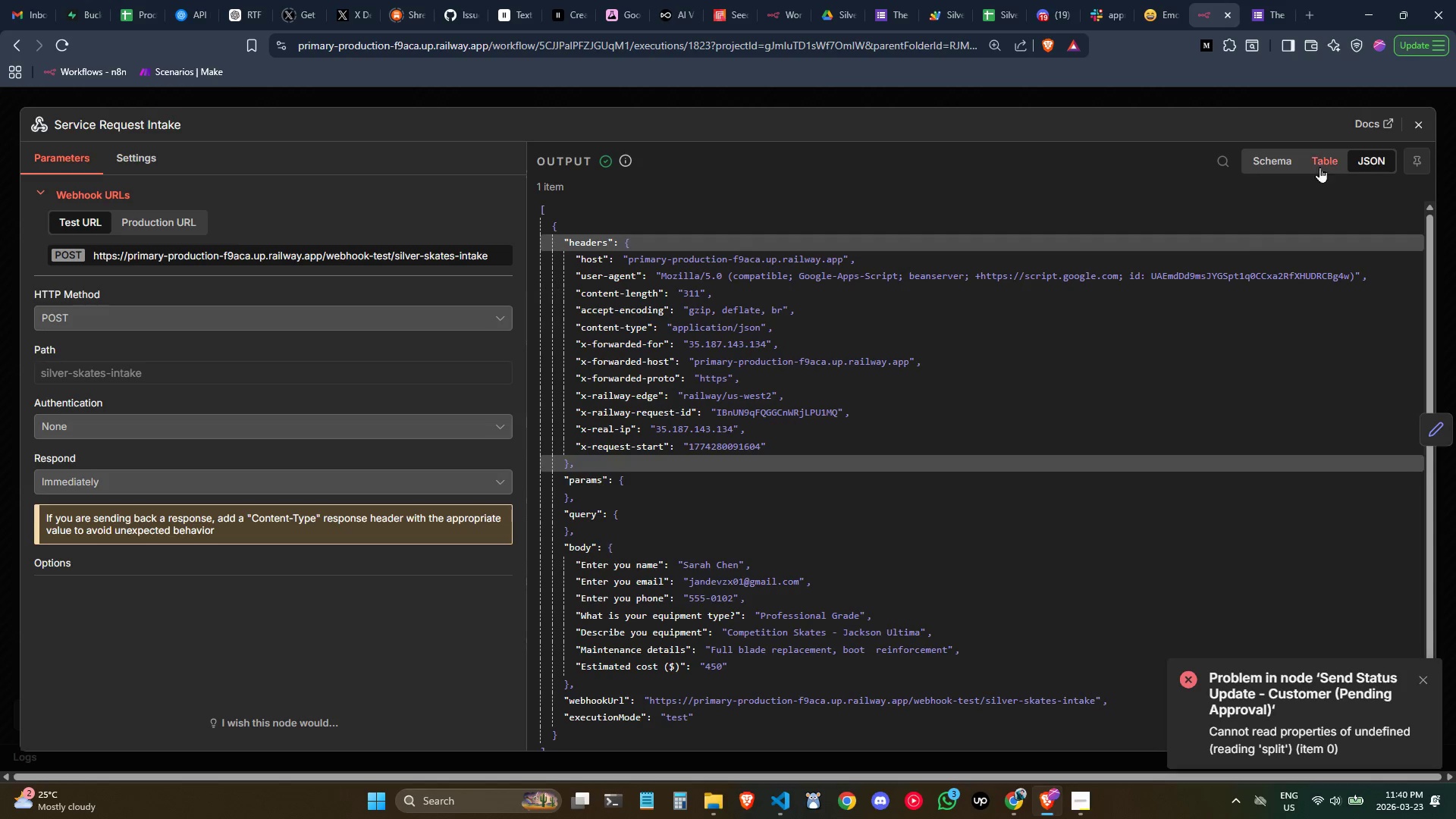 
left_click([1276, 157])
 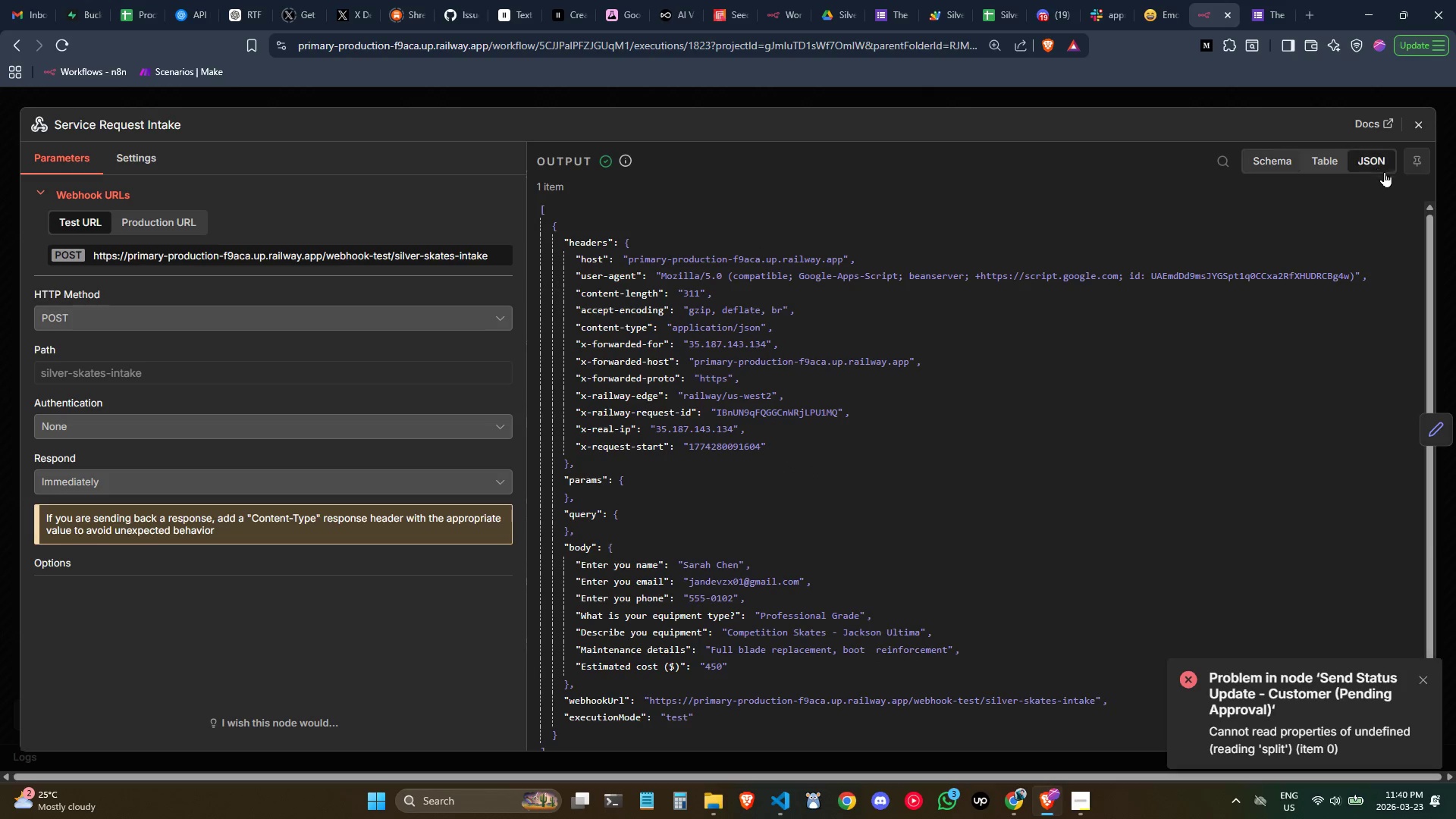 
left_click([1406, 199])
 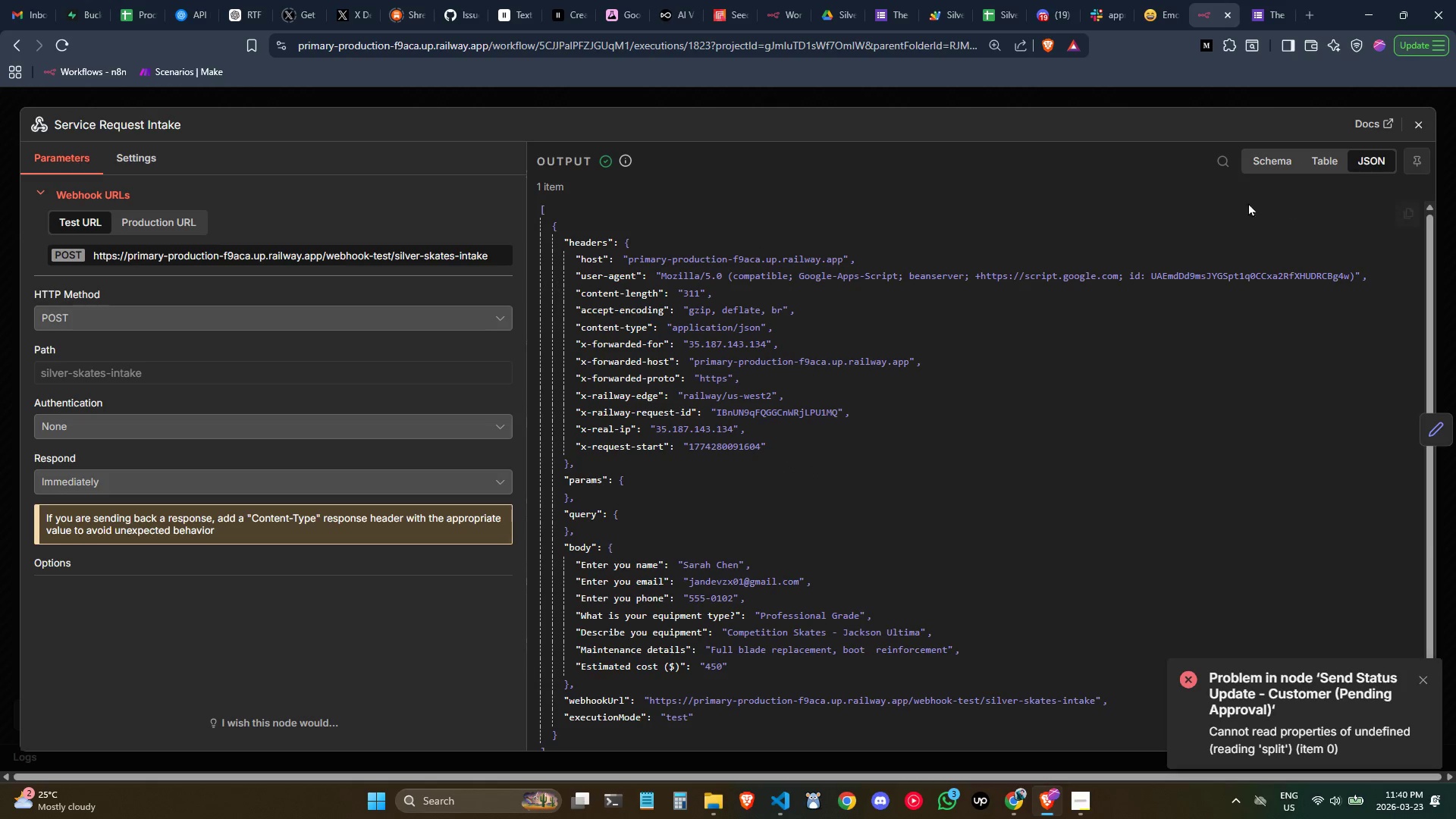 
right_click([1241, 203])
 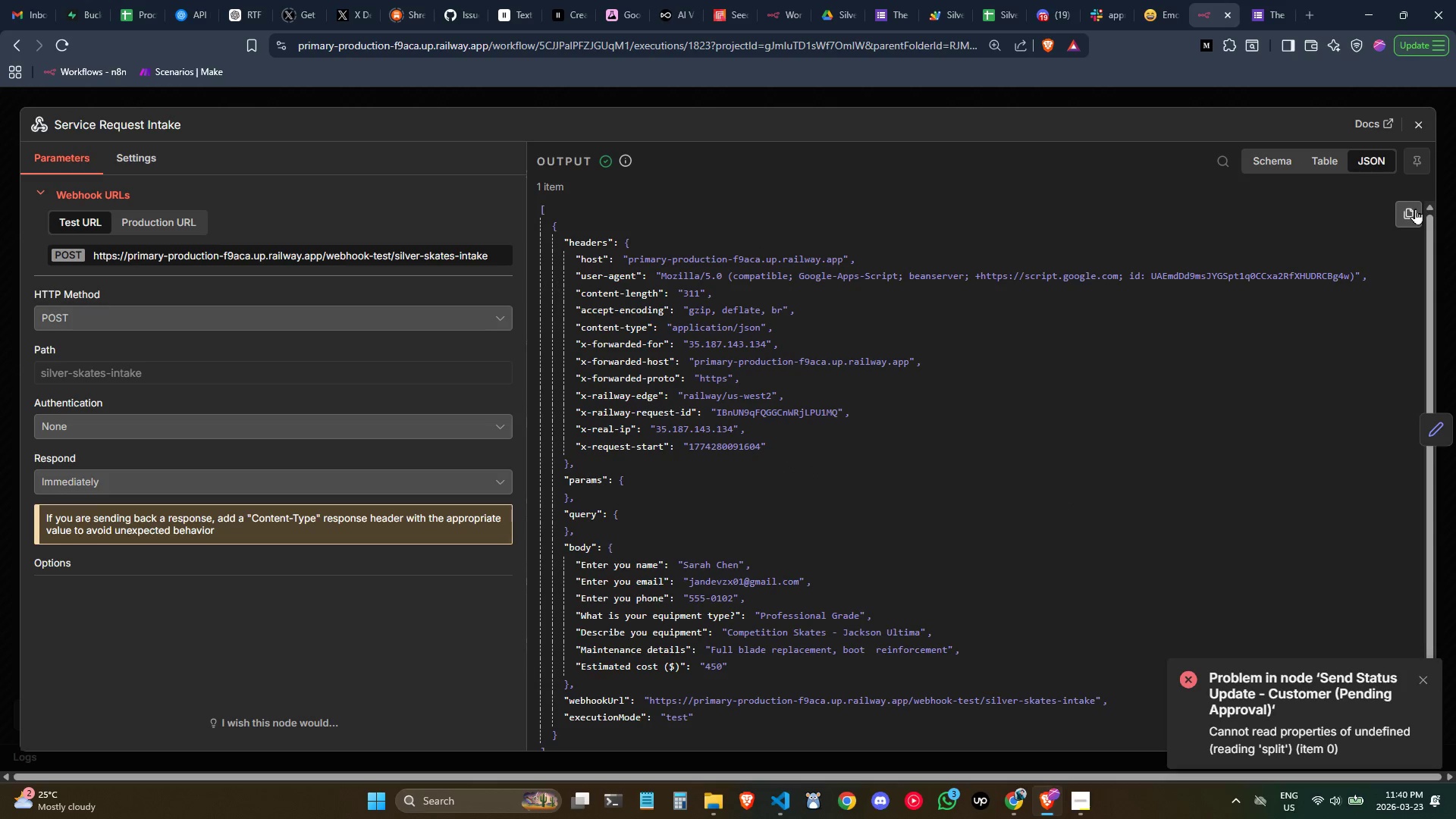 
double_click([1415, 209])
 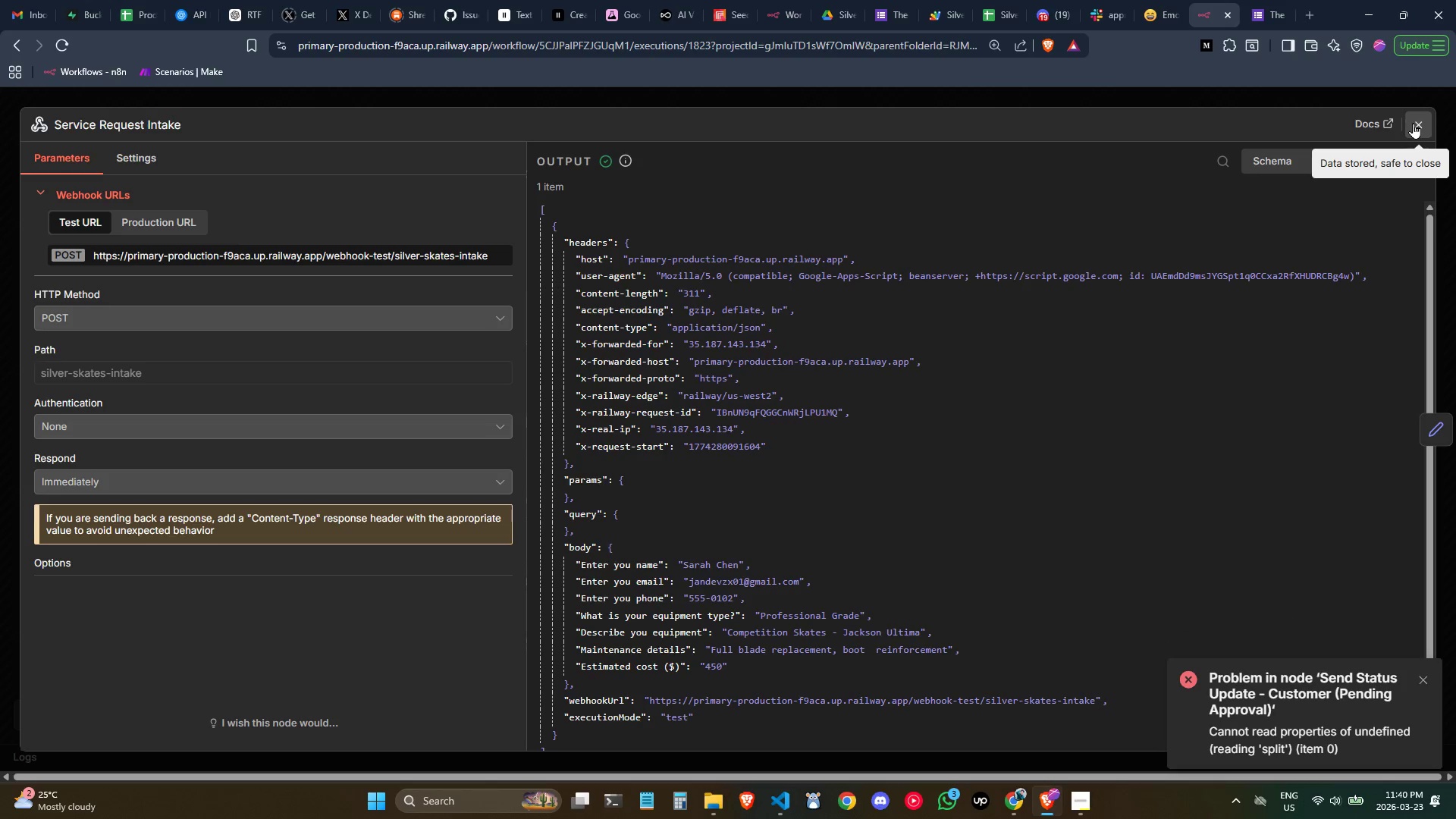 
left_click([1413, 123])
 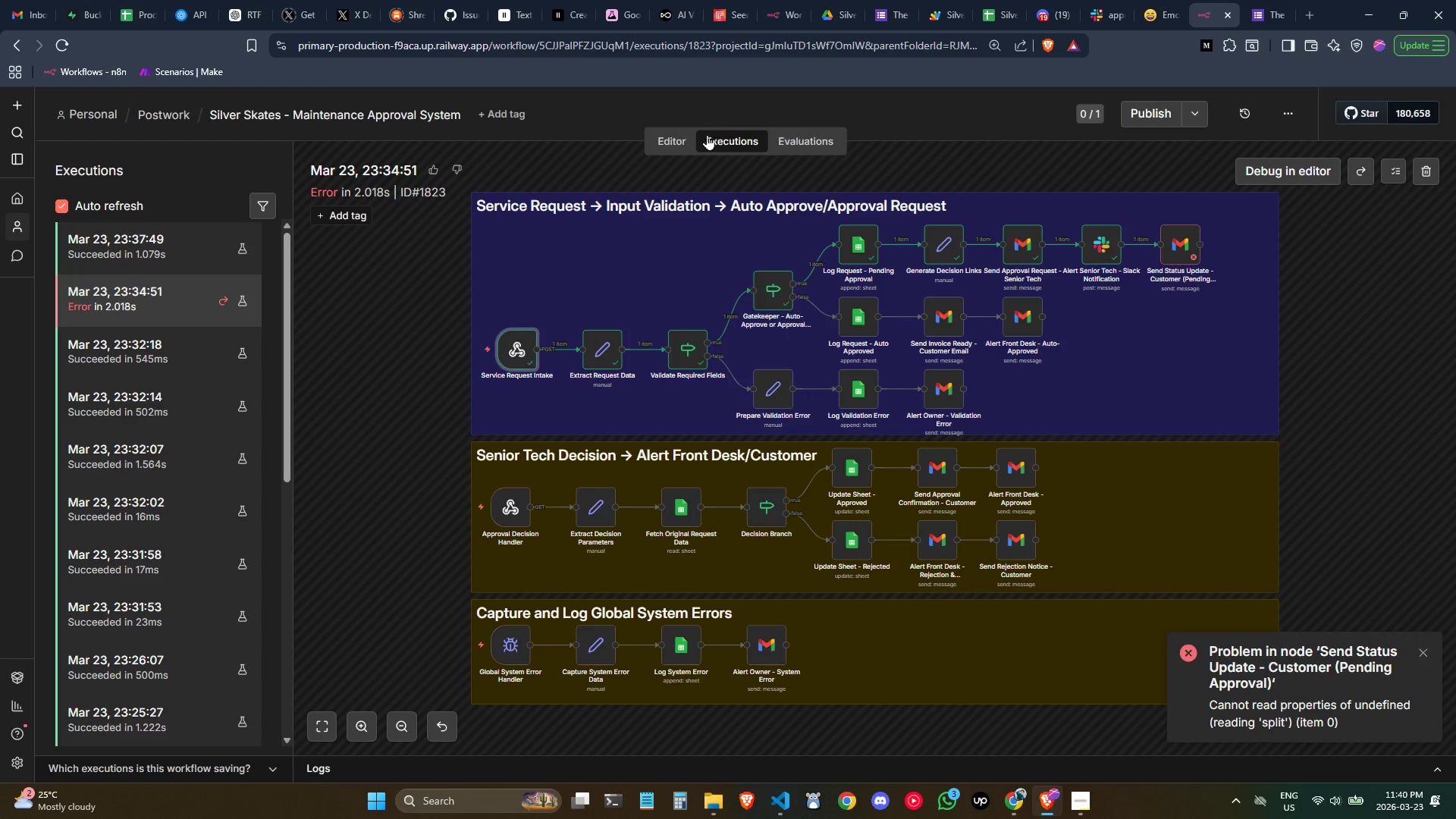 
left_click([677, 142])
 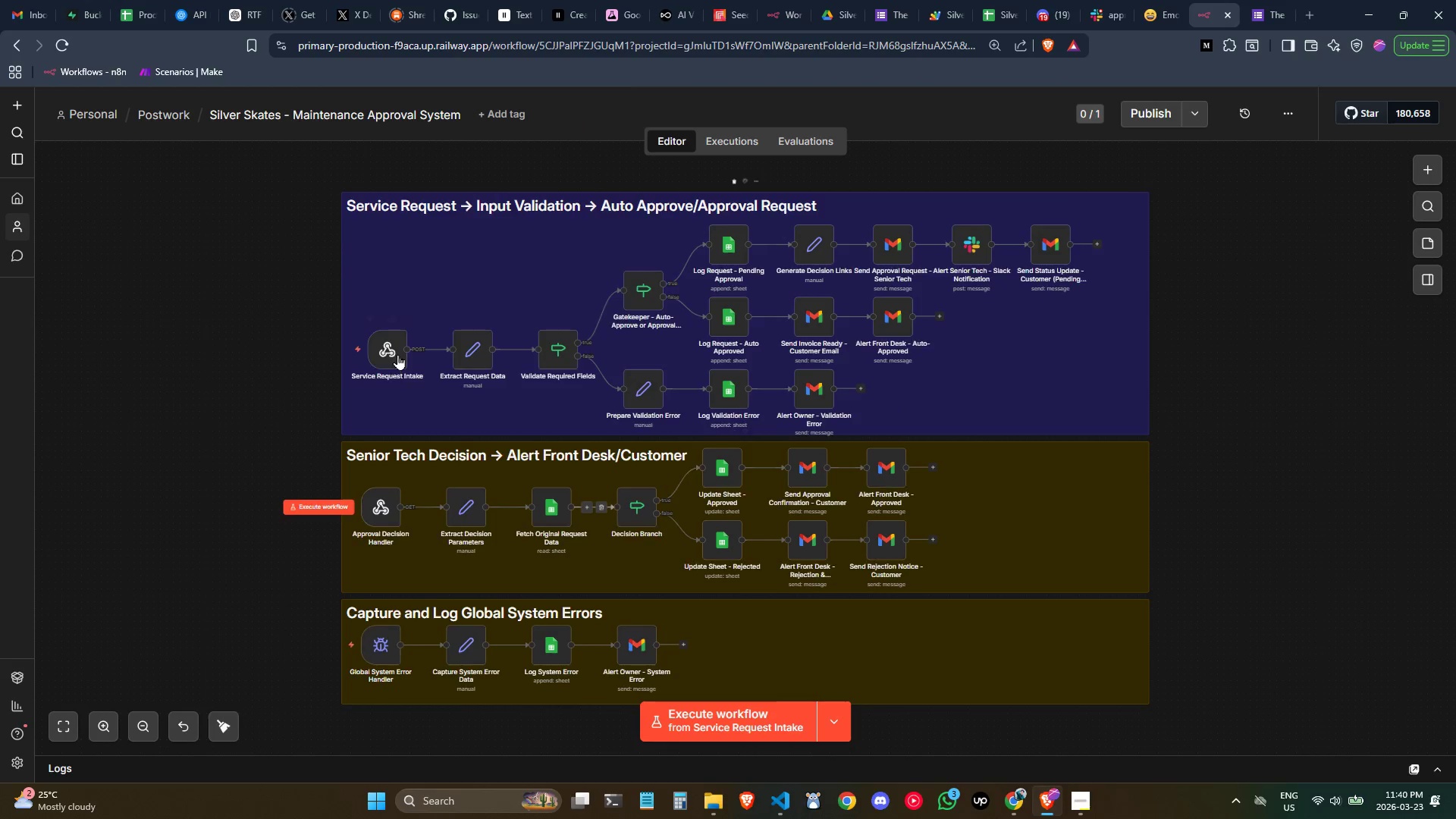 
double_click([398, 351])
 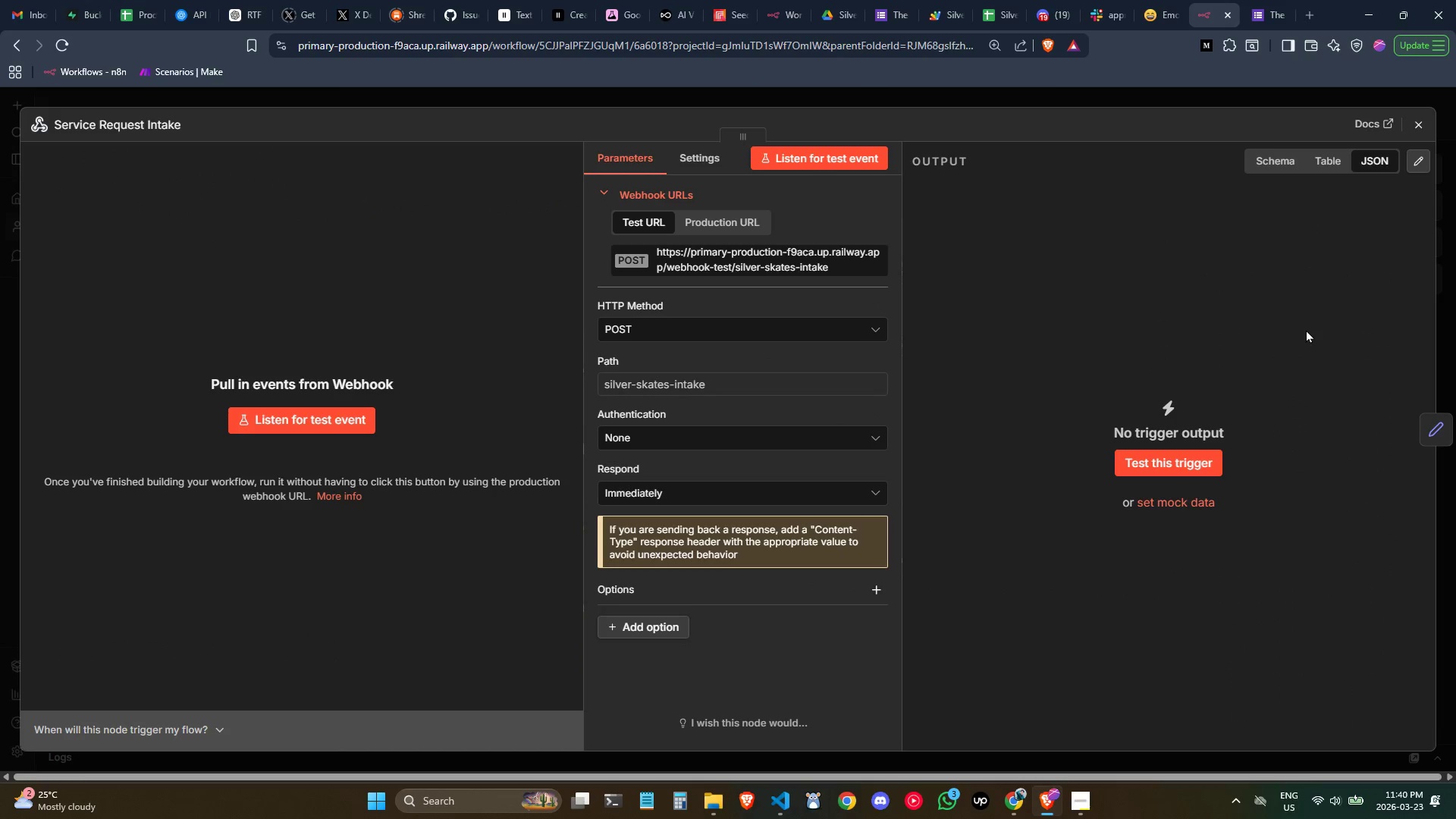 
left_click([1414, 172])
 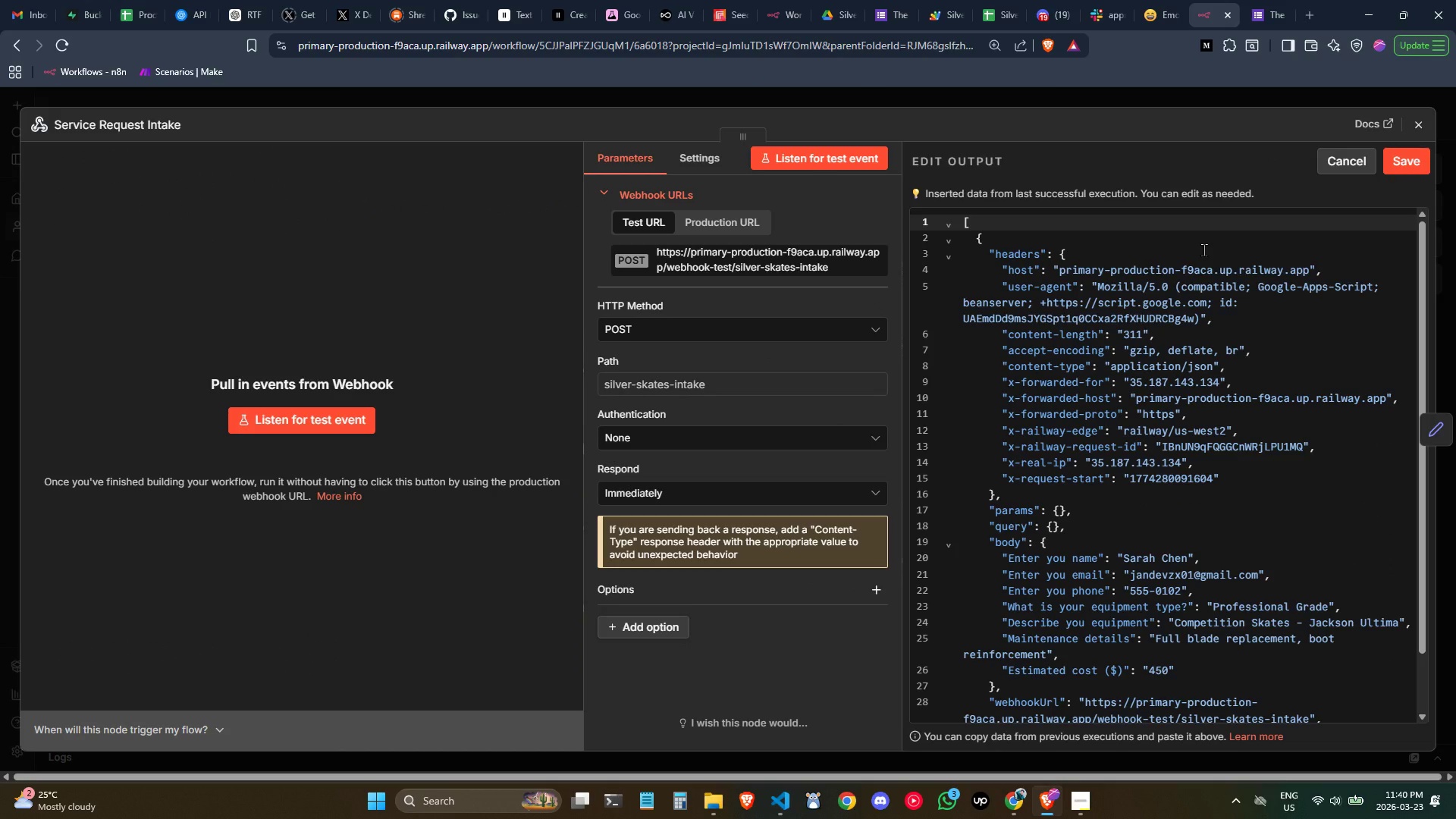 
left_click([1203, 249])
 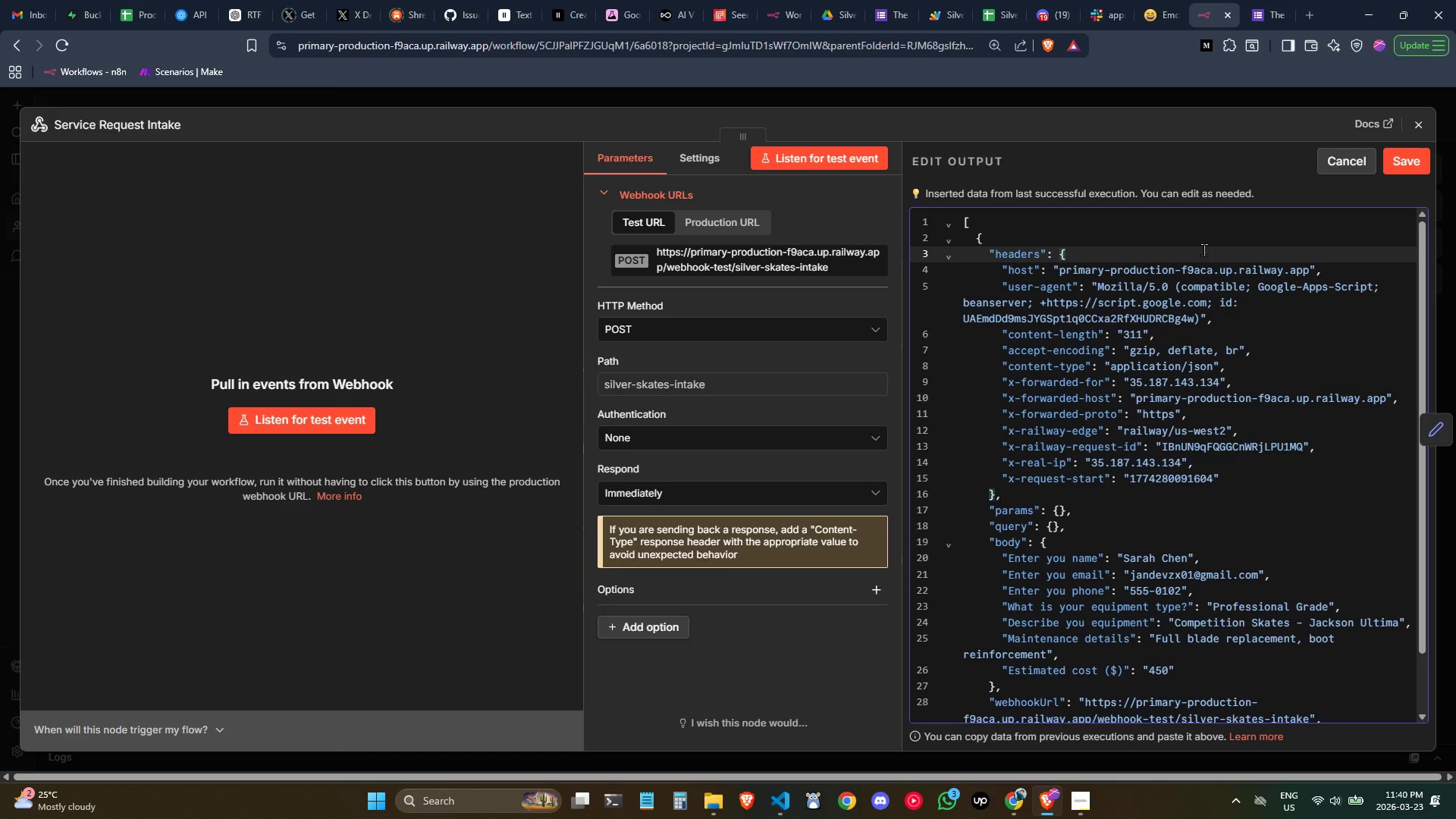 
key(Control+ControlLeft)
 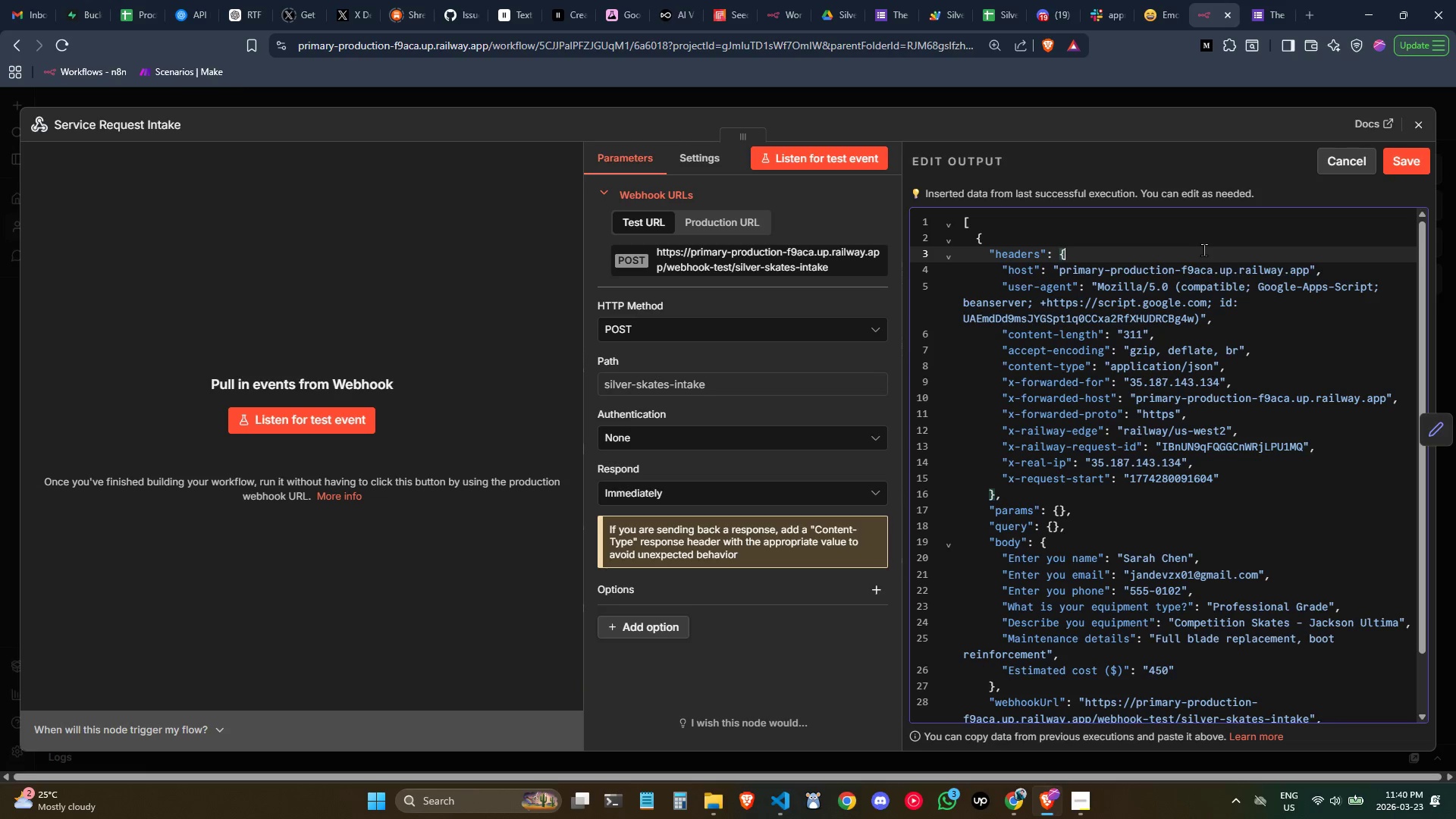 
scroll: coordinate [1203, 249], scroll_direction: down, amount: 6.0
 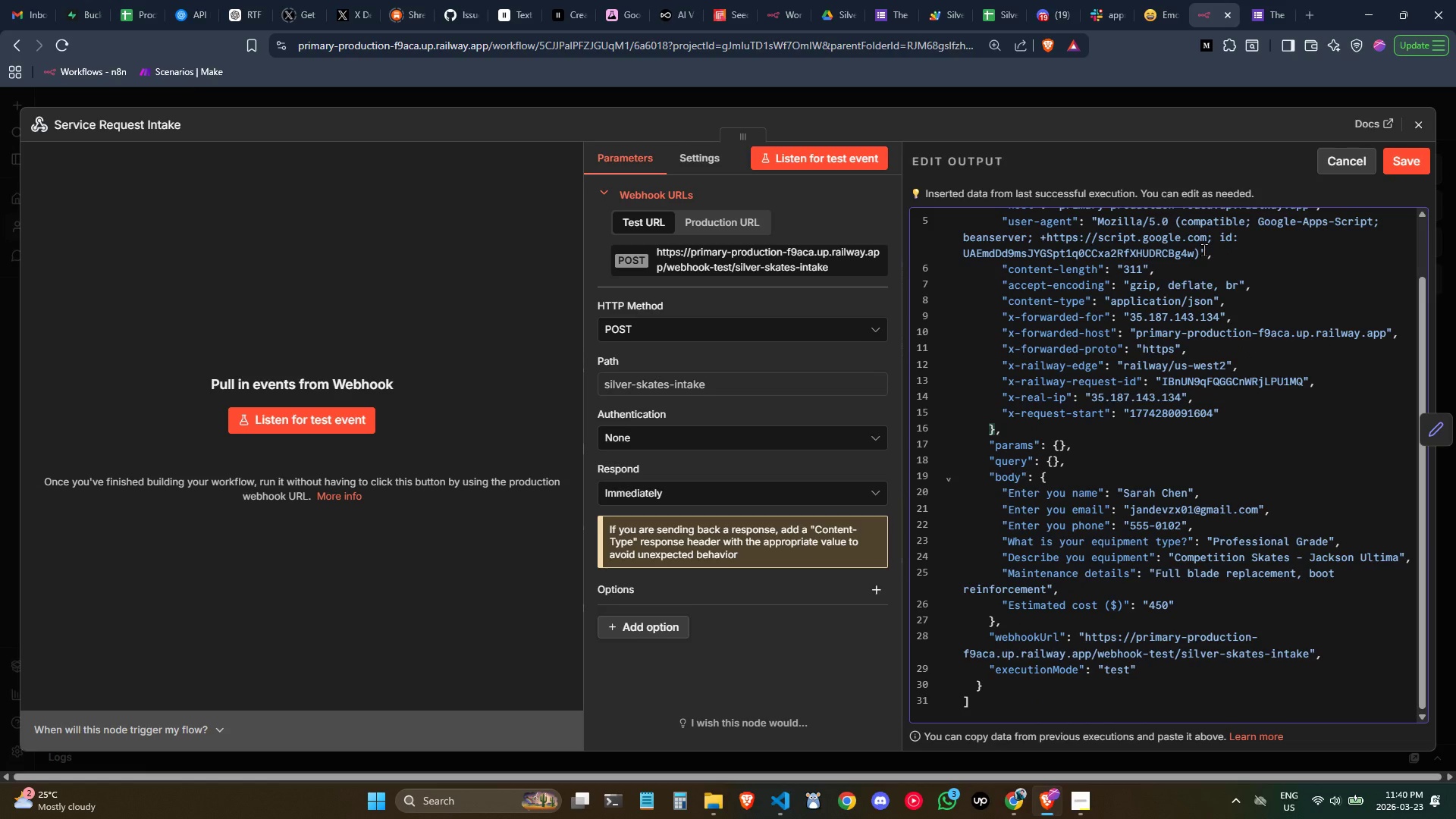 
scroll: coordinate [1203, 249], scroll_direction: up, amount: 3.0
 